 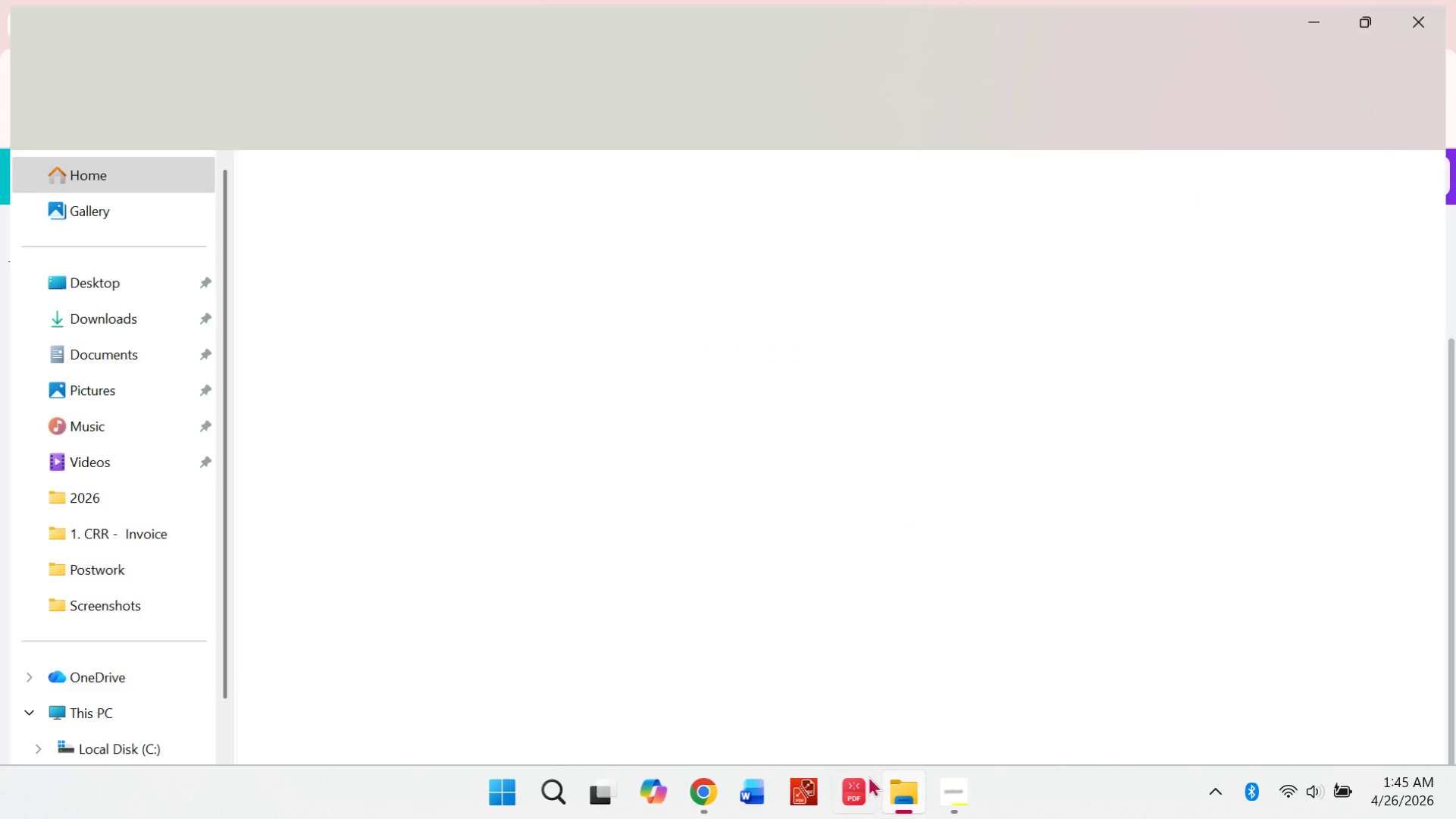 
double_click([106, 328])
 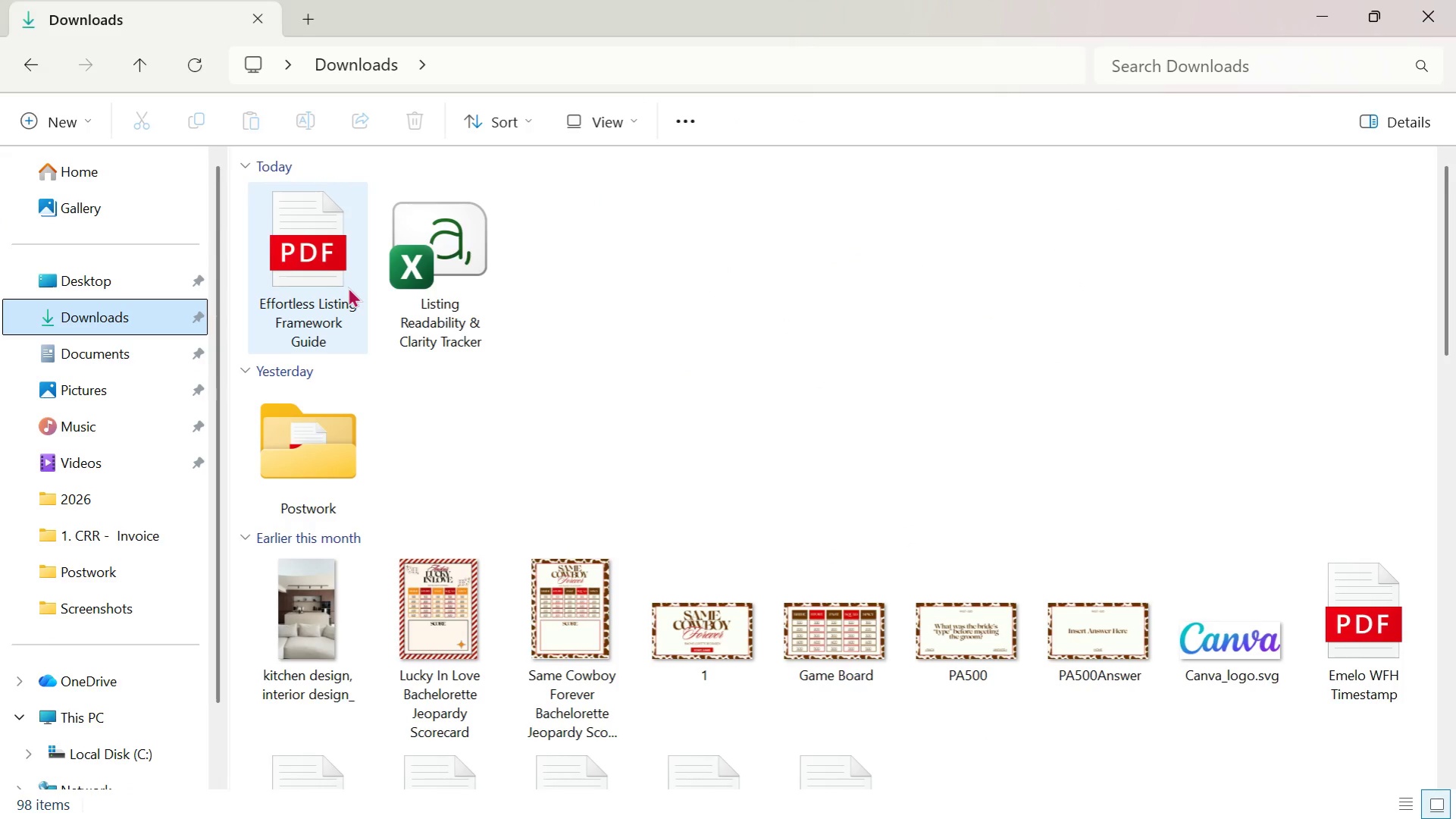 
double_click([348, 287])
 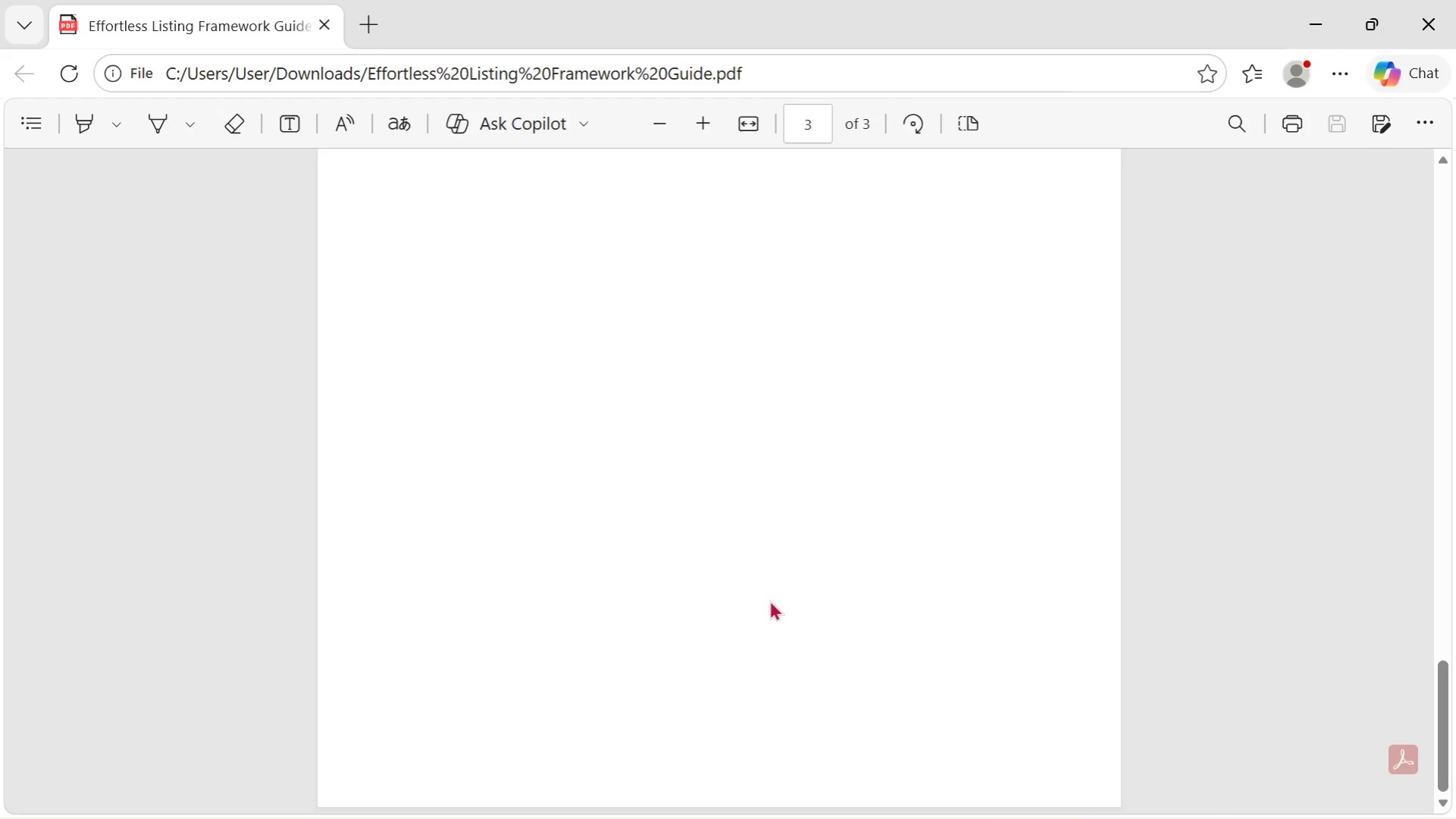 
scroll: coordinate [769, 599], scroll_direction: up, amount: 9.0
 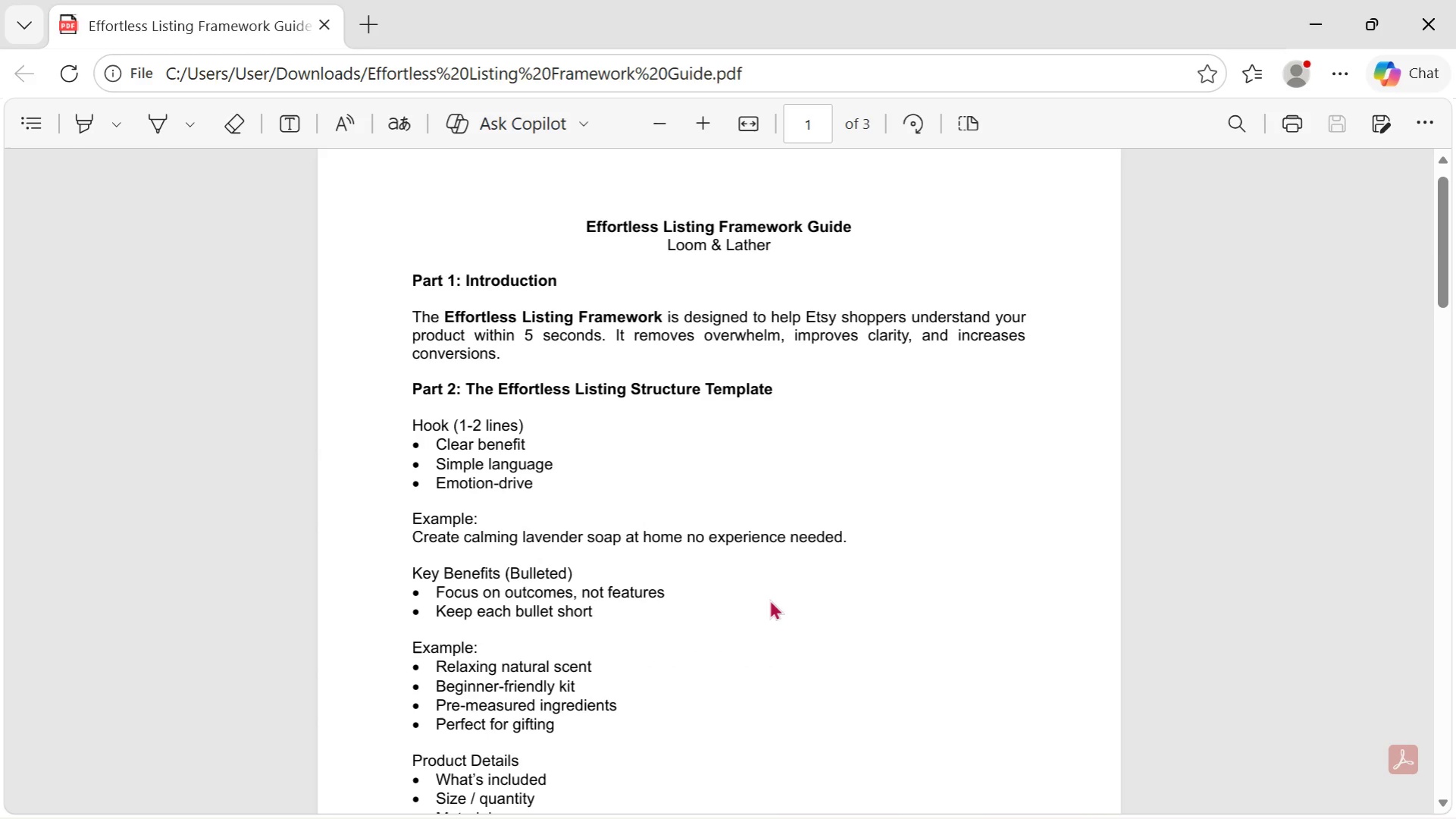 
scroll: coordinate [769, 599], scroll_direction: down, amount: 8.0
 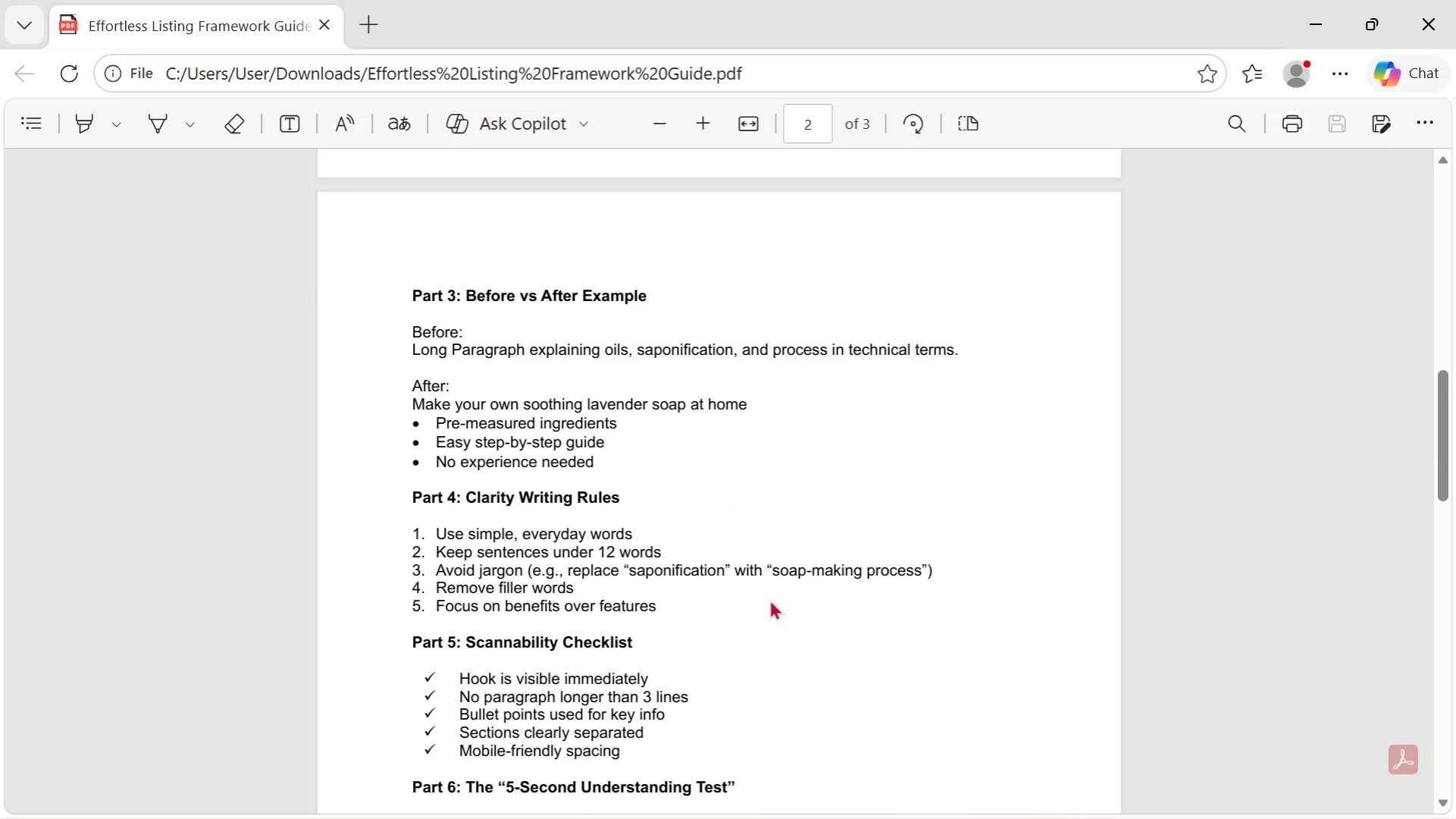 
scroll: coordinate [769, 599], scroll_direction: down, amount: 5.0
 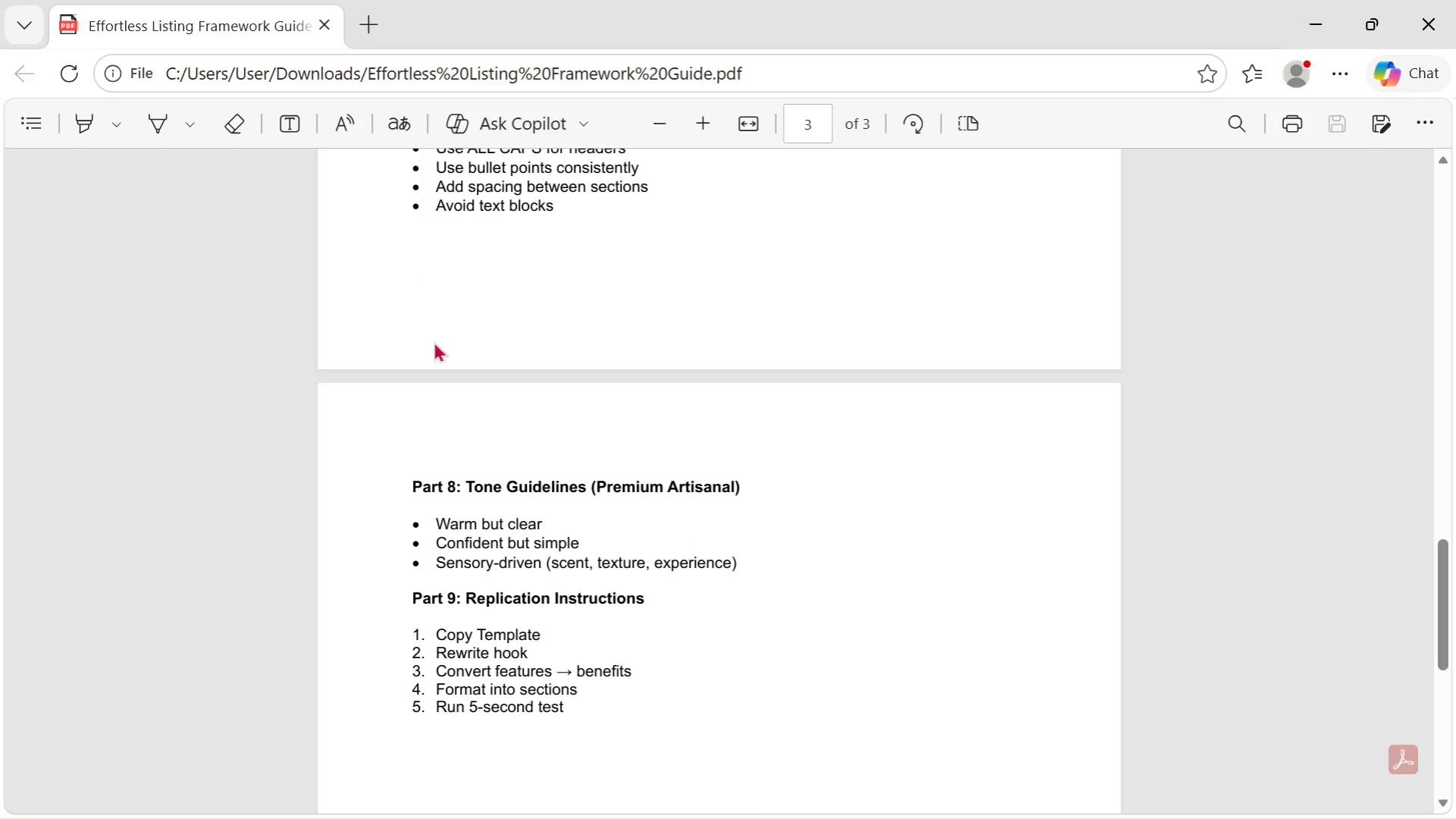 
key(Alt+Tab)
 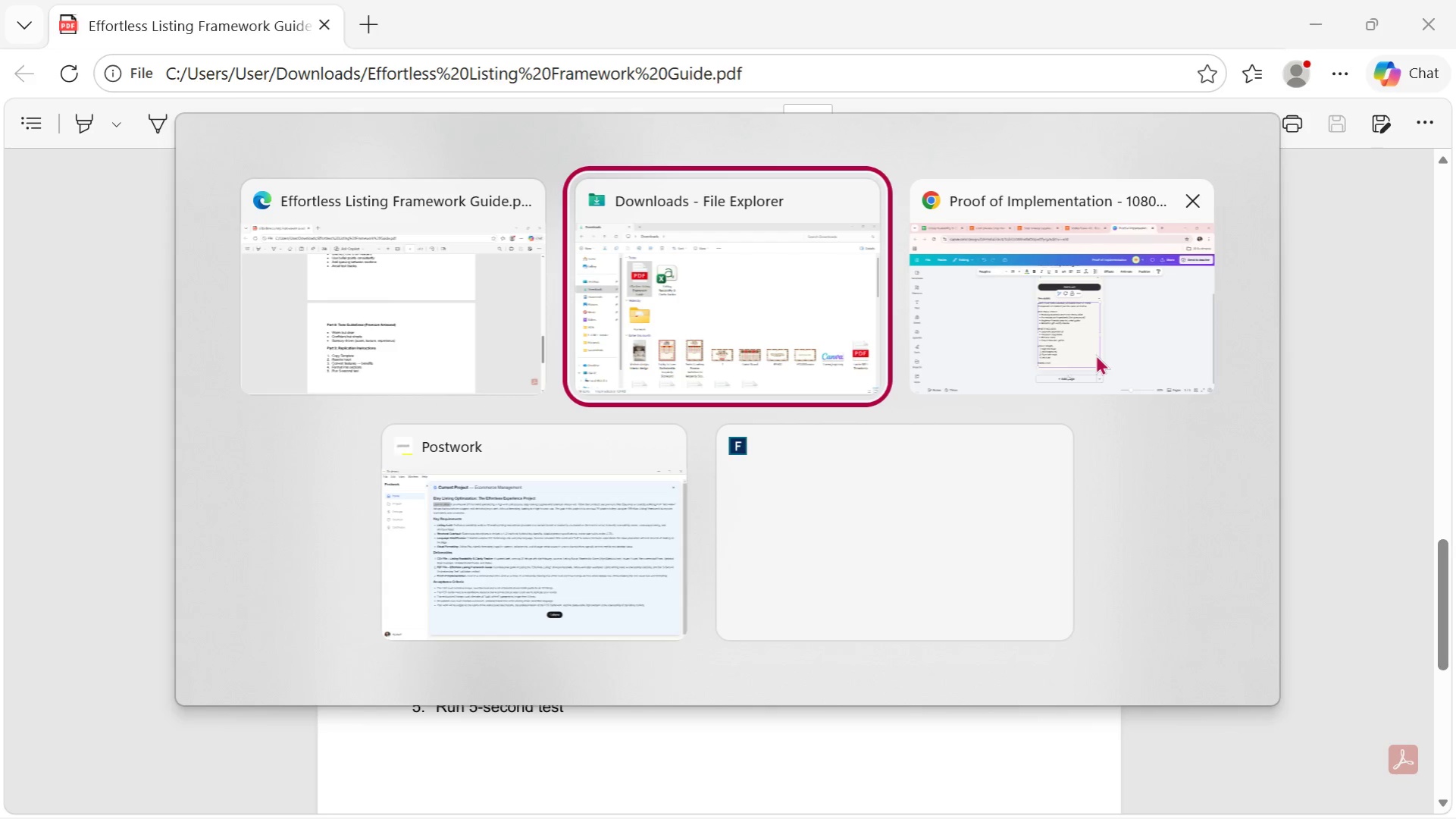 
key(Alt+Tab)
 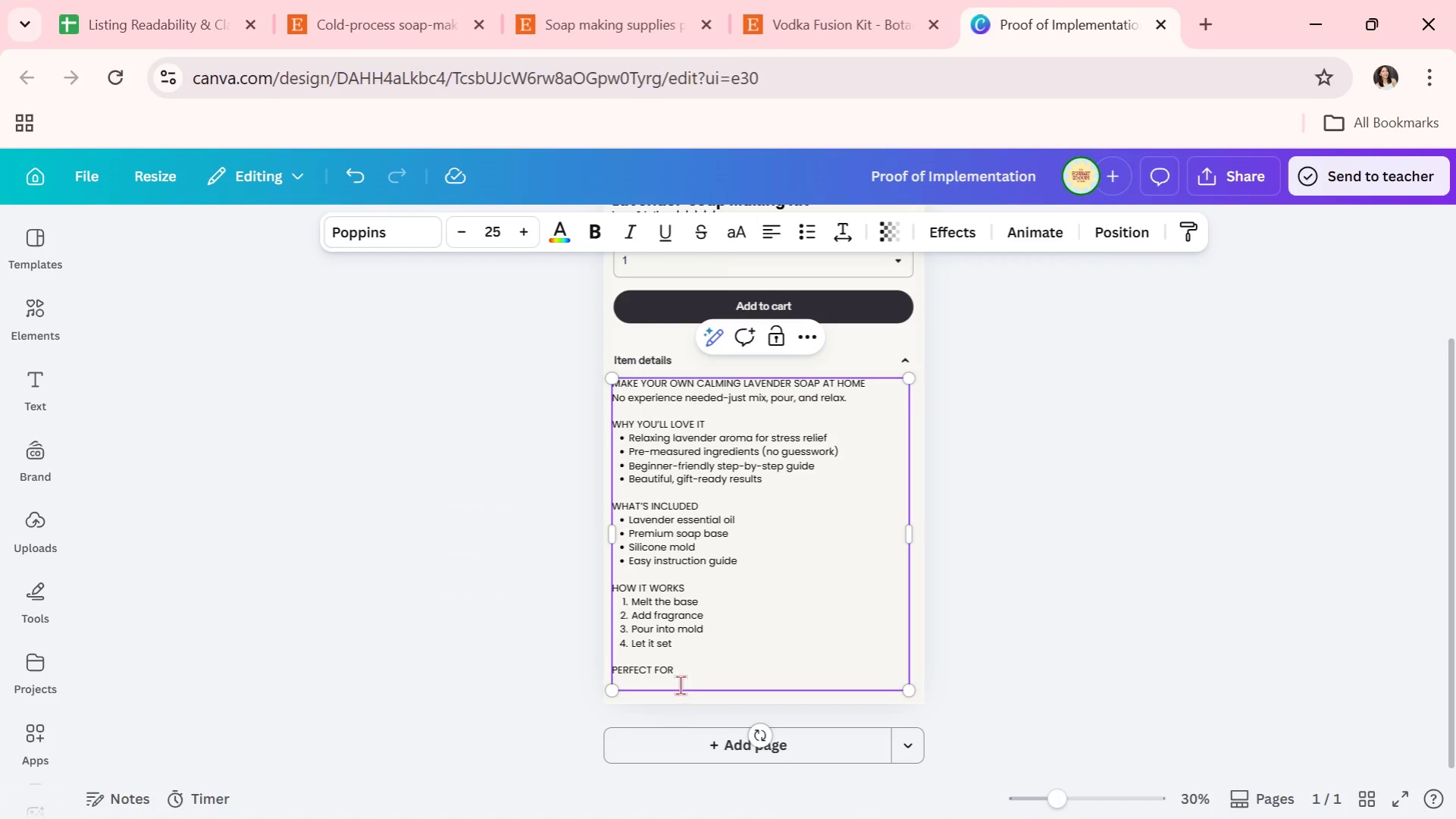 
left_click([693, 678])
 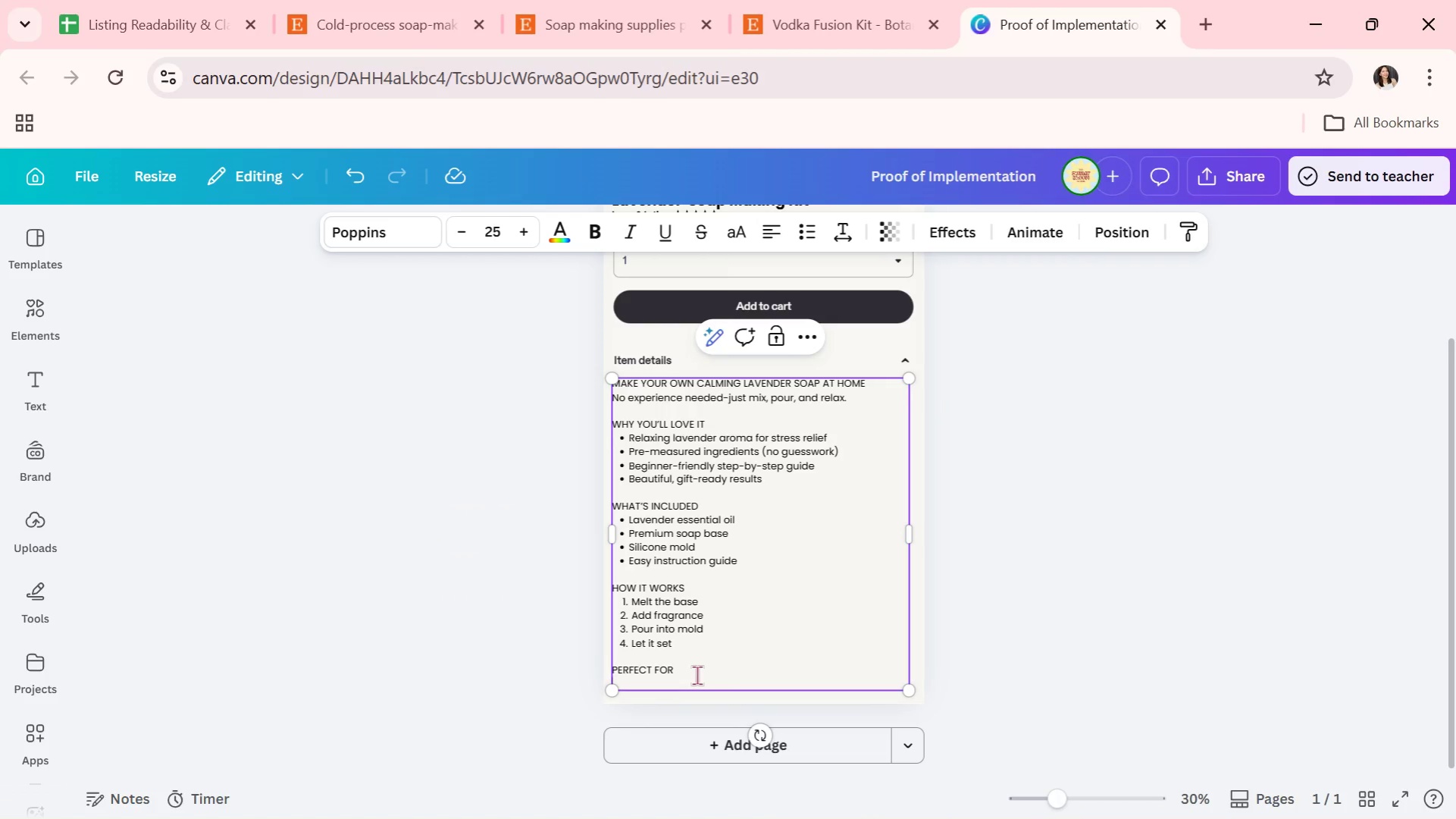 
left_click_drag(start_coordinate=[697, 675], to_coordinate=[621, 676])
 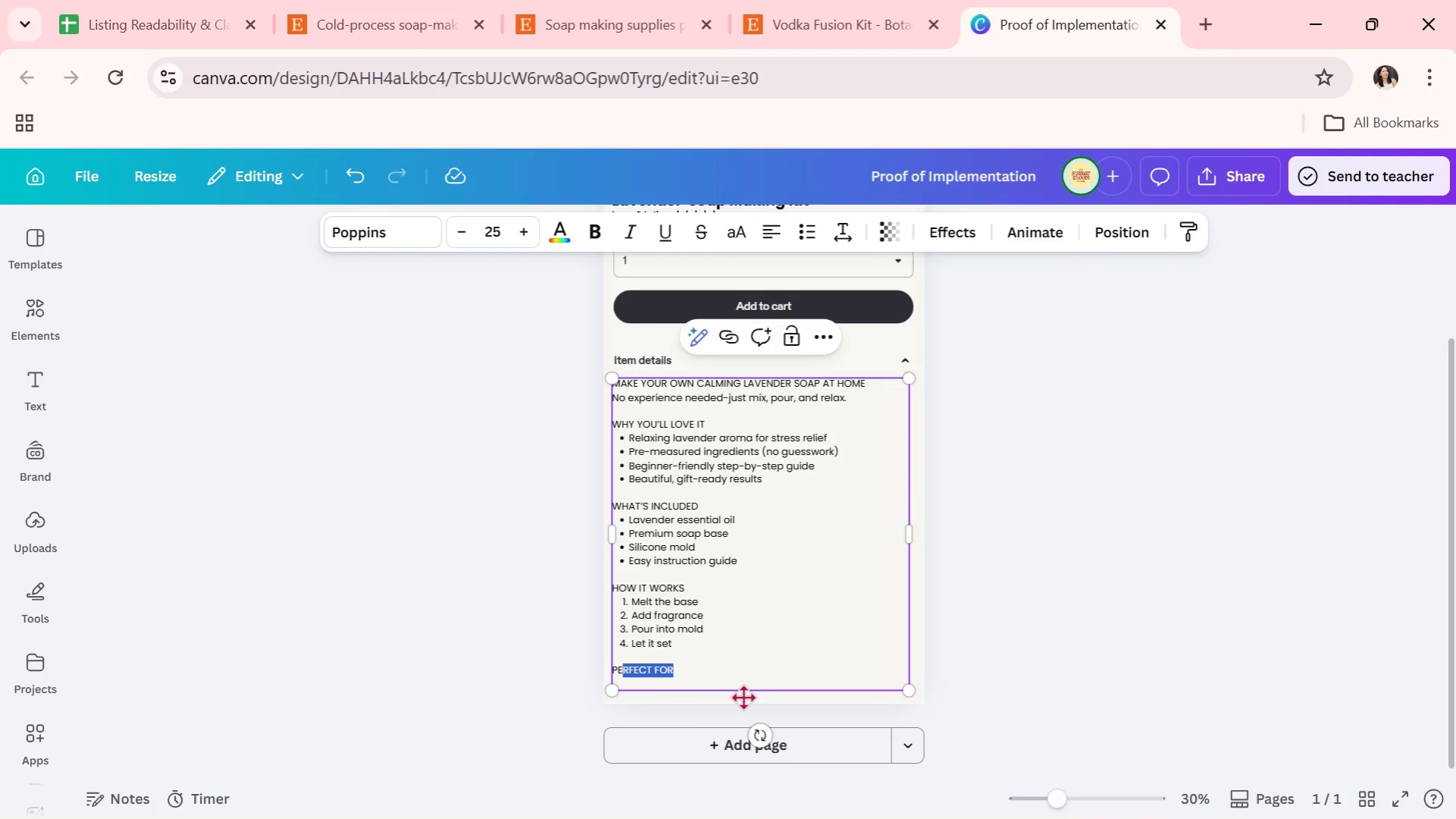 
key(Backspace)
 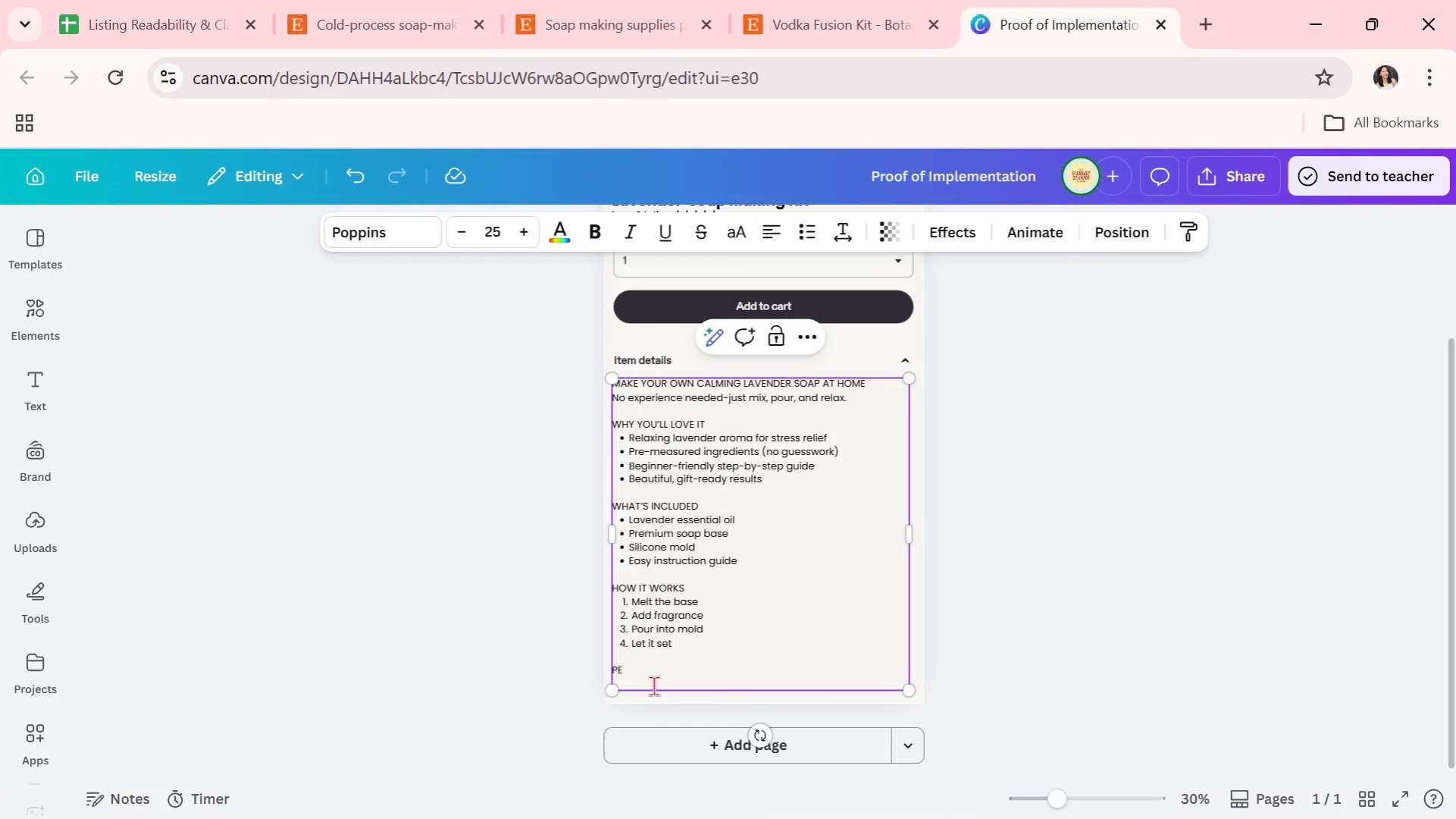 
left_click([653, 684])
 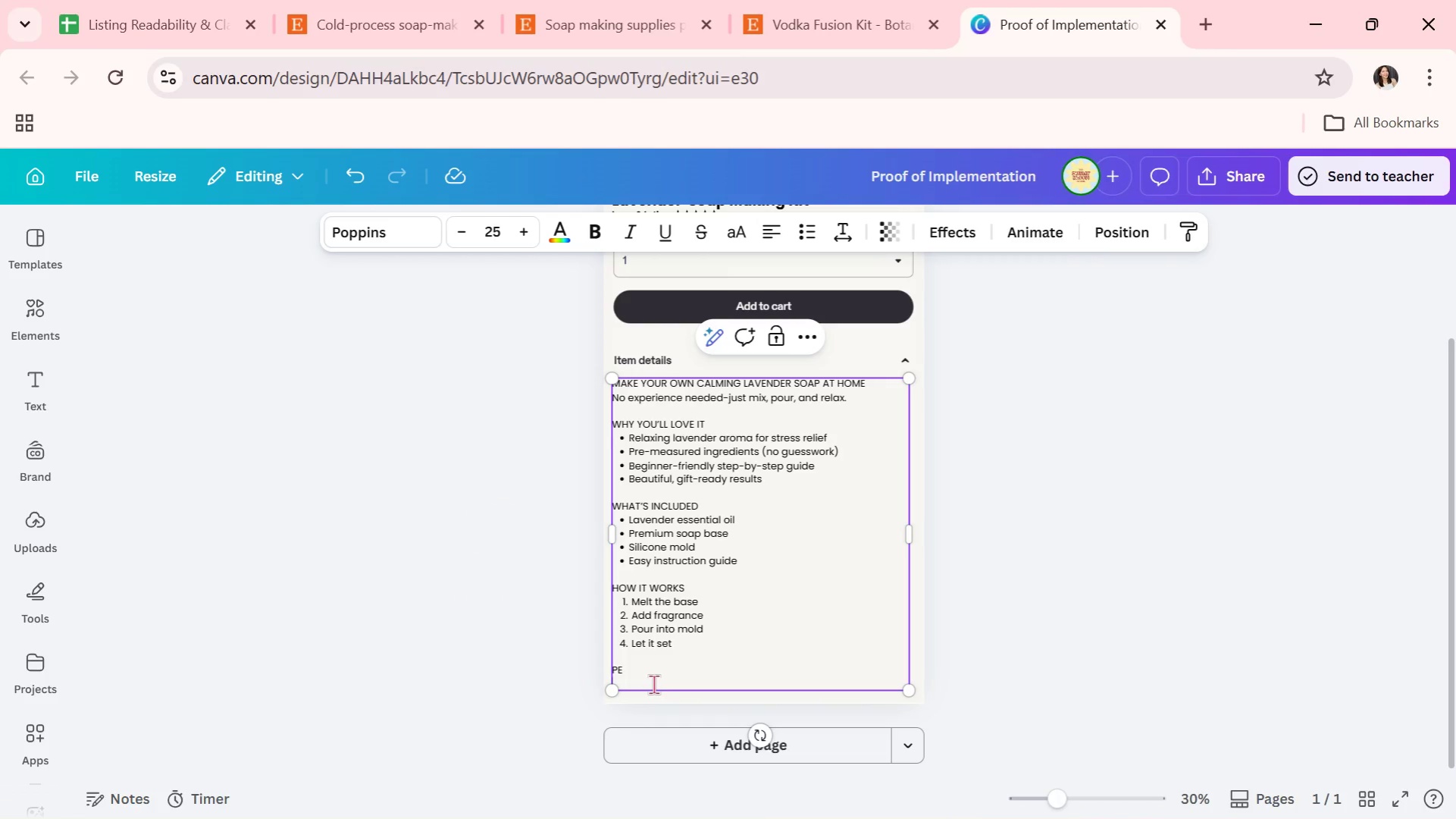 
key(Backspace)
 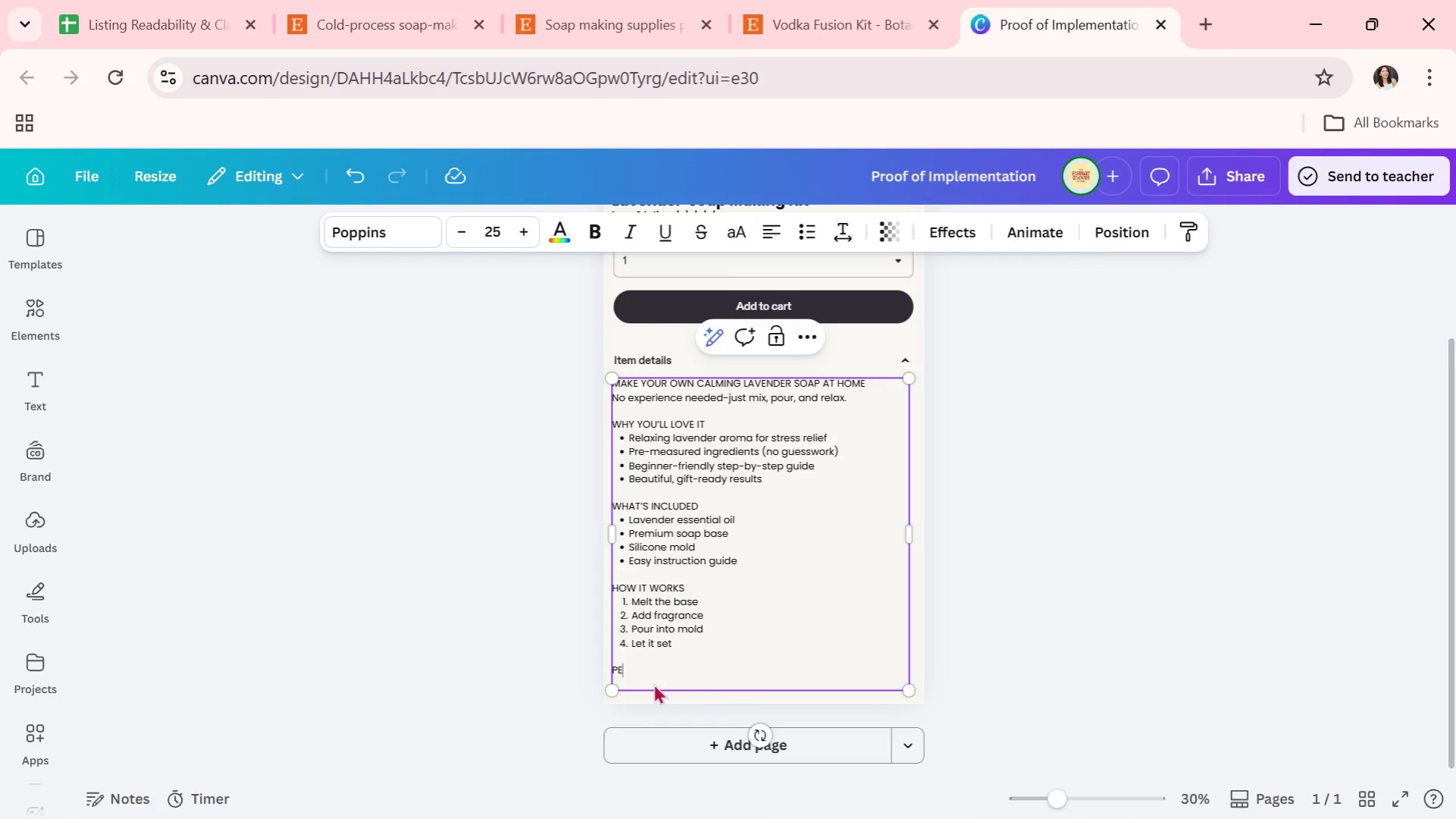 
key(Backspace)
 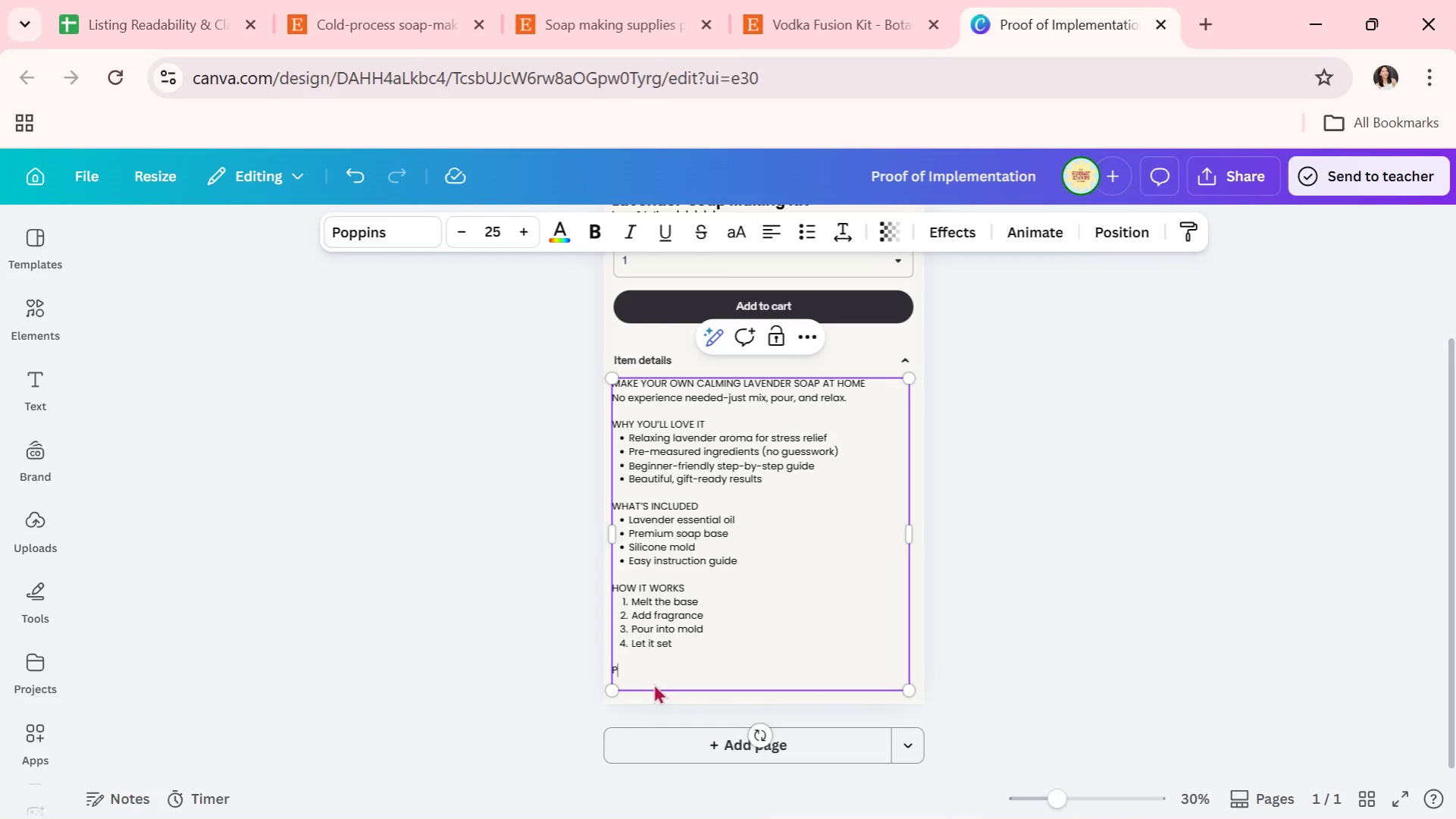 
key(Backspace)
 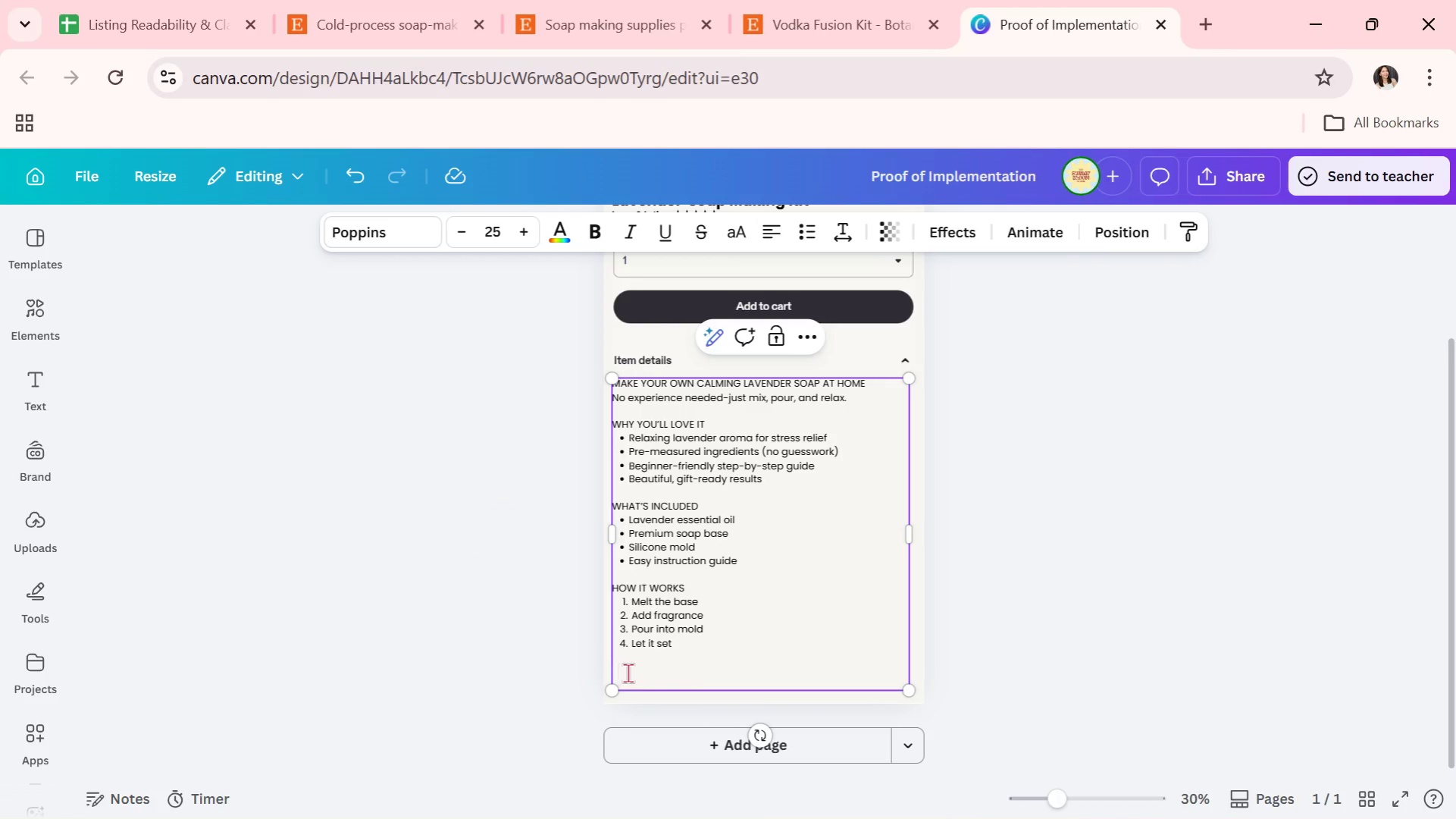 
left_click([628, 673])
 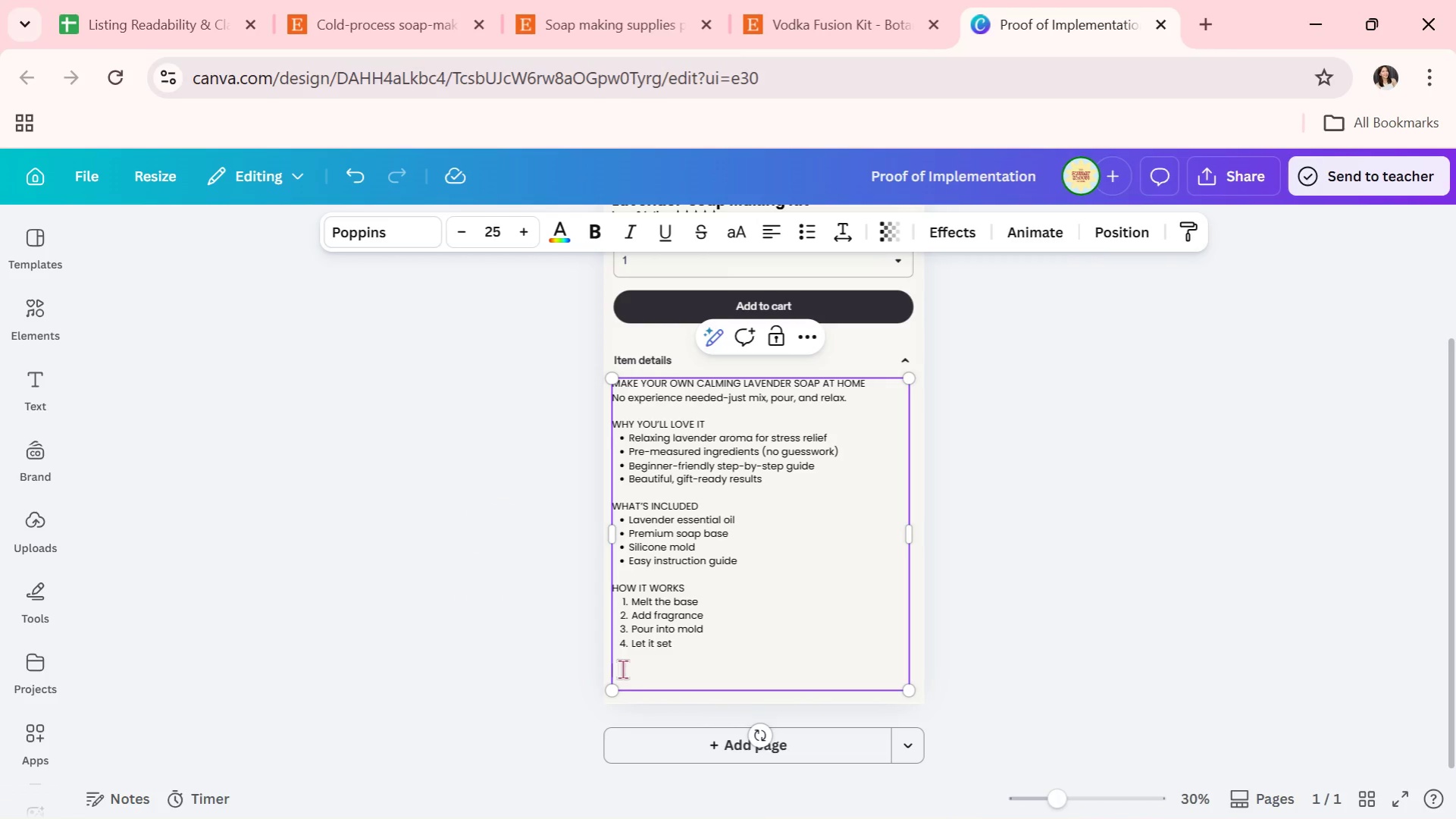 
left_click([622, 669])
 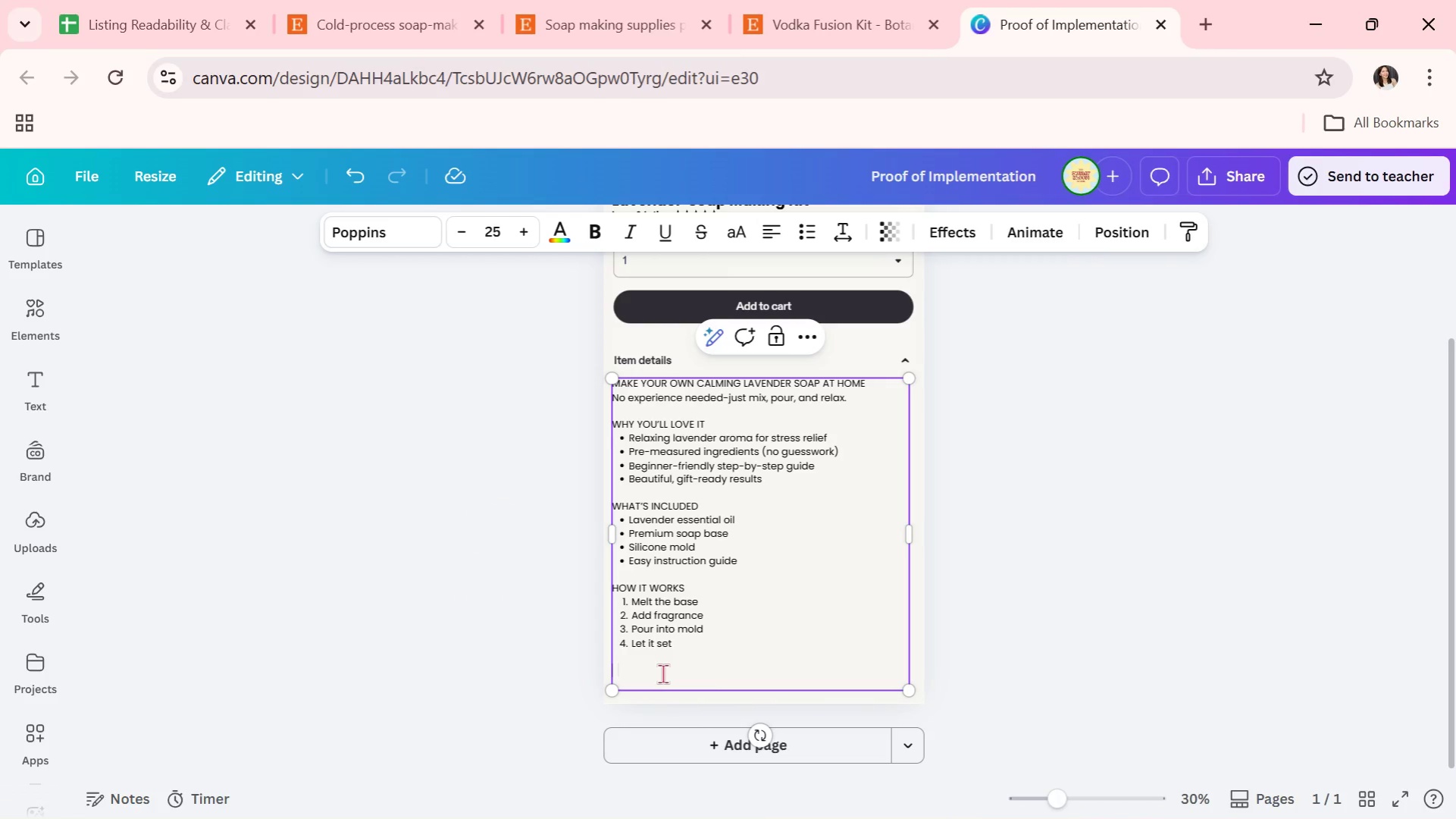 
key(Backspace)
 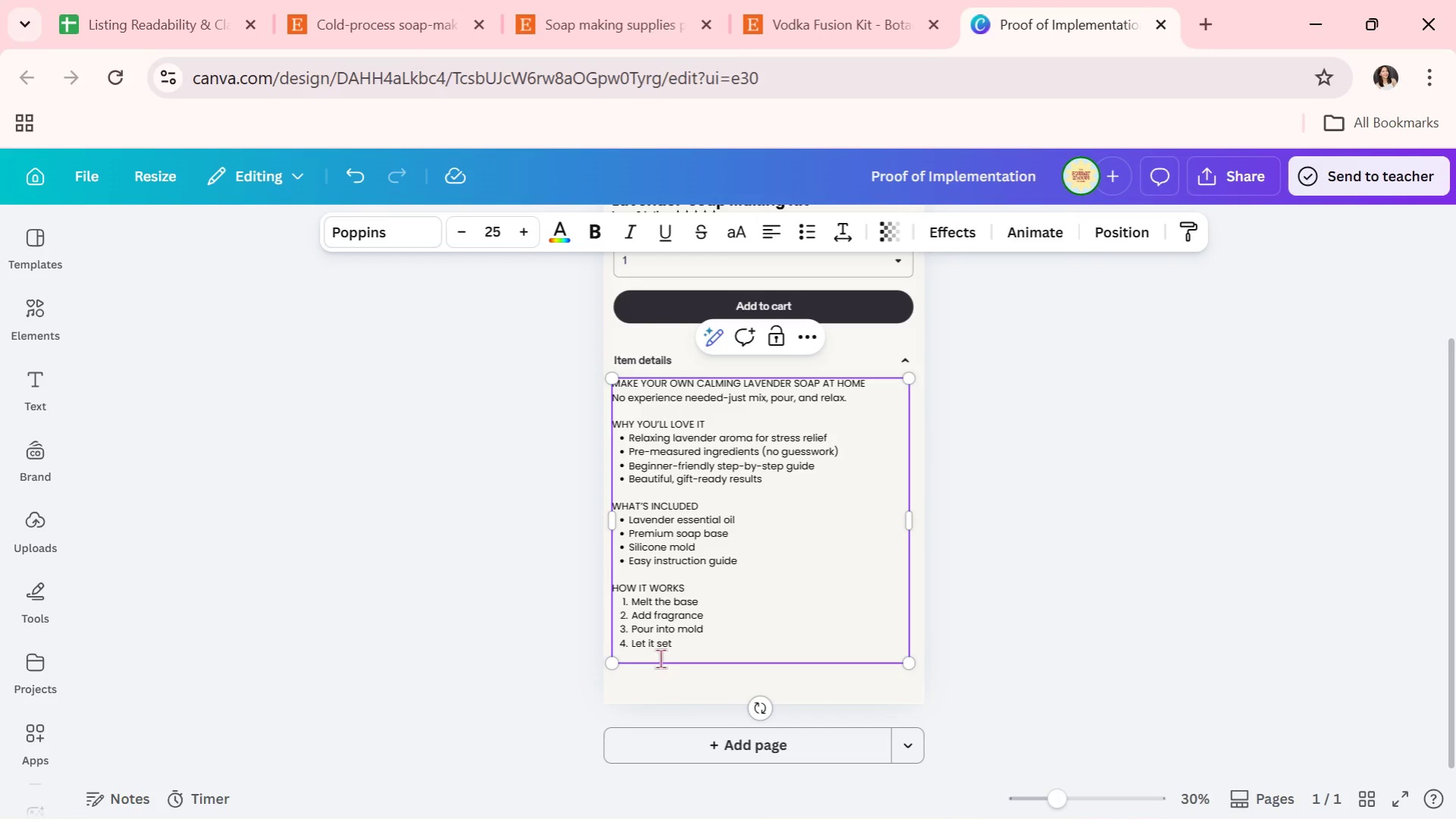 
left_click([660, 657])
 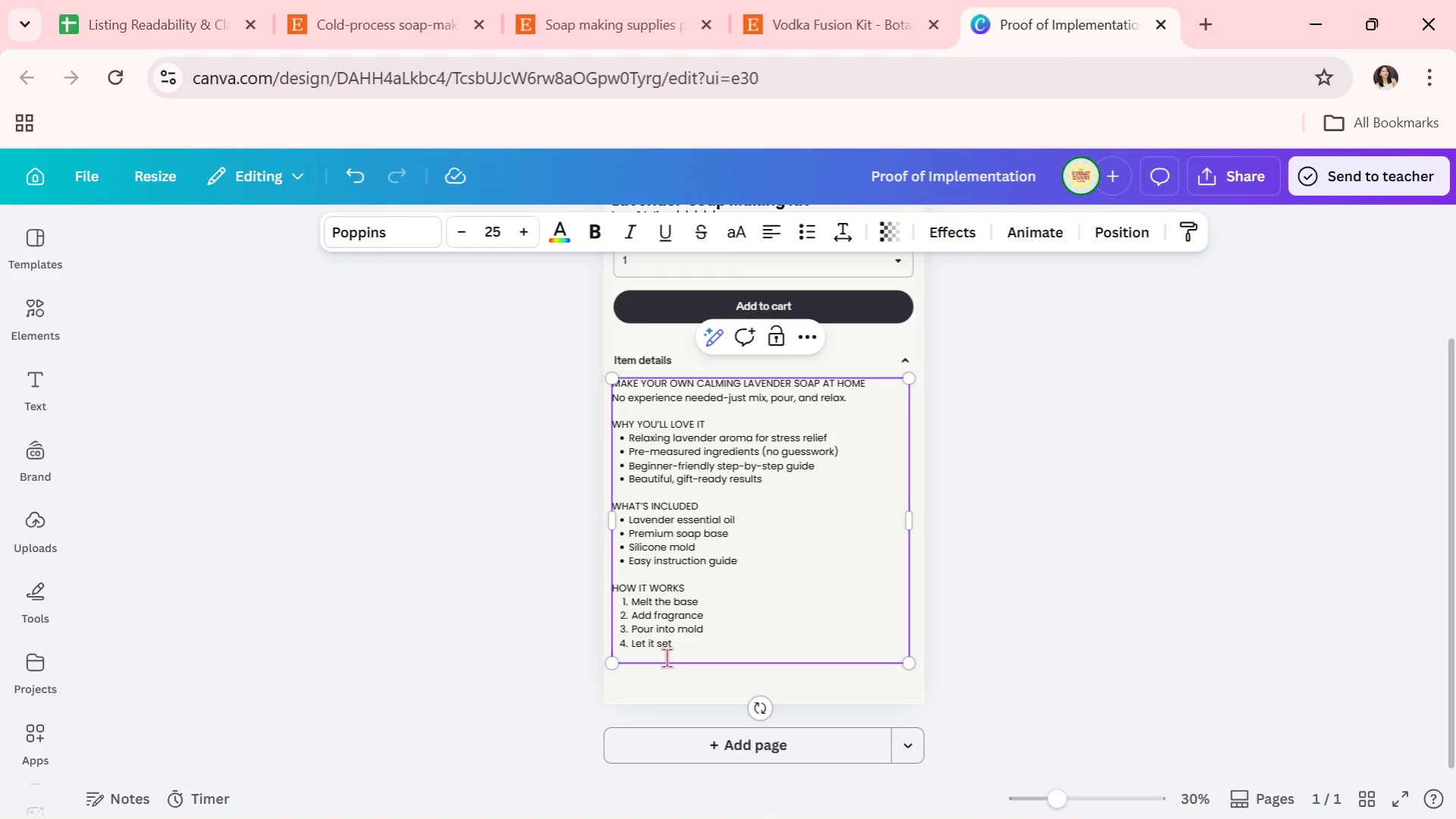 
key(Backspace)
 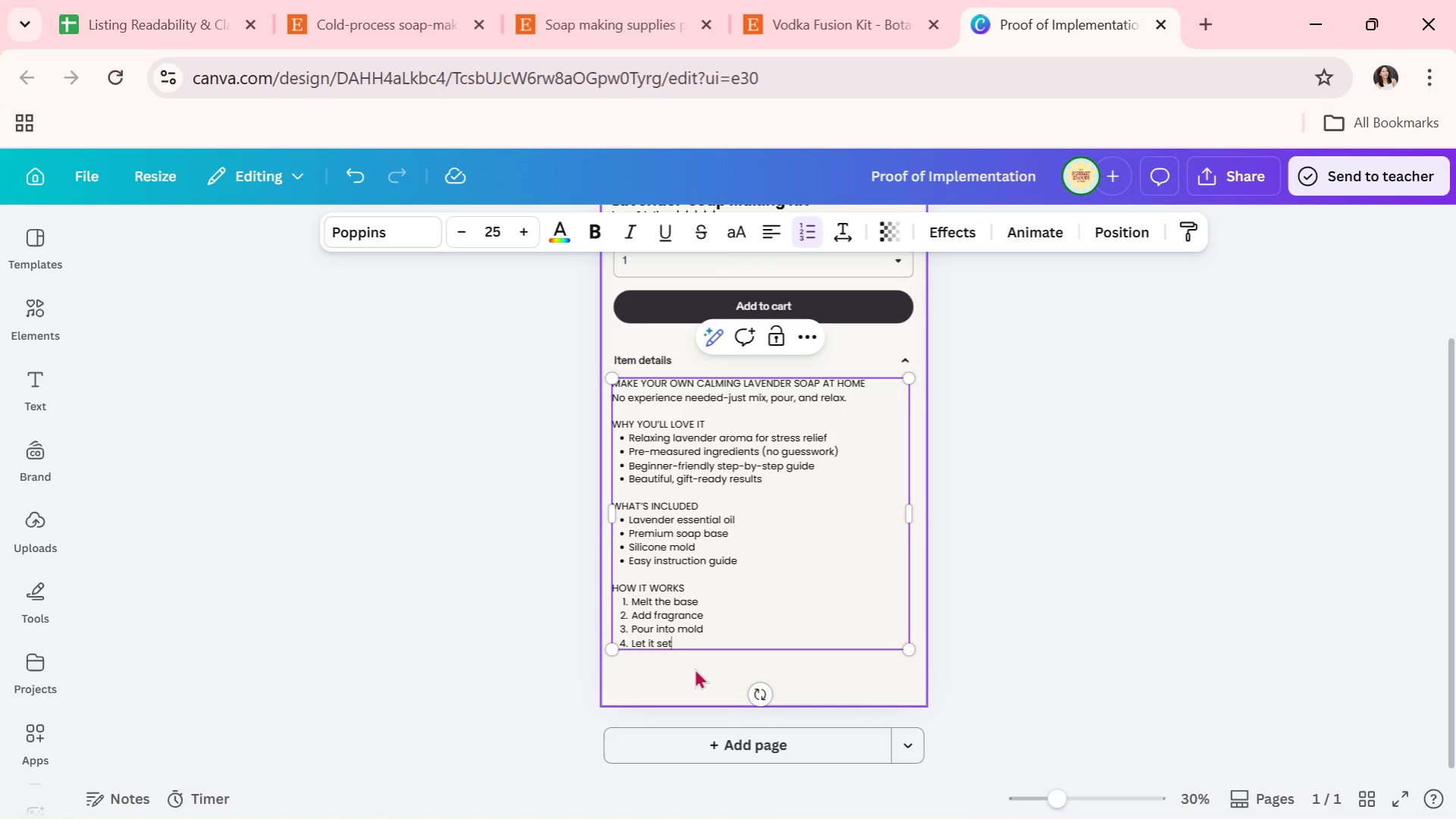 
key(Enter)
 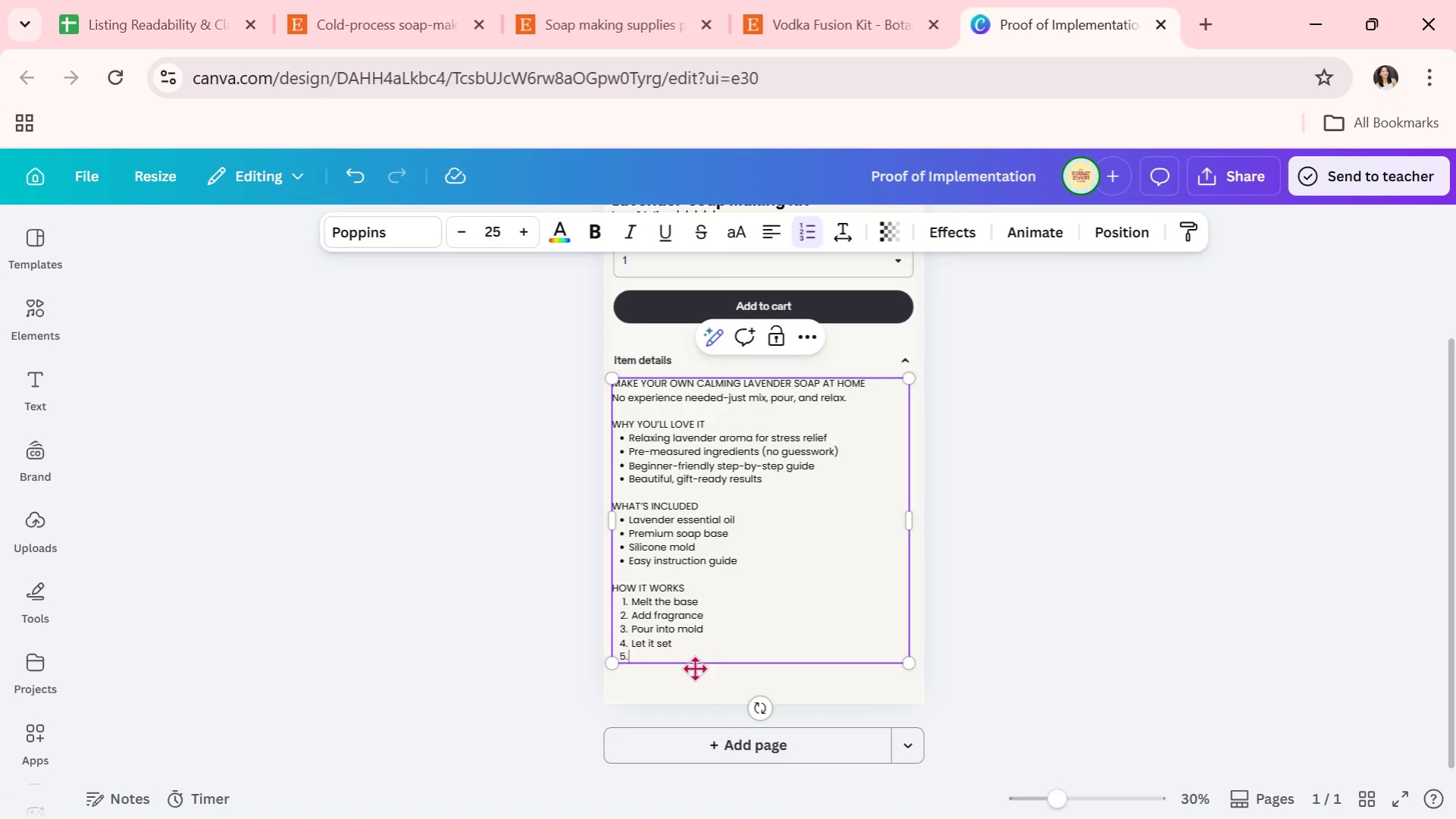 
key(Backspace)
 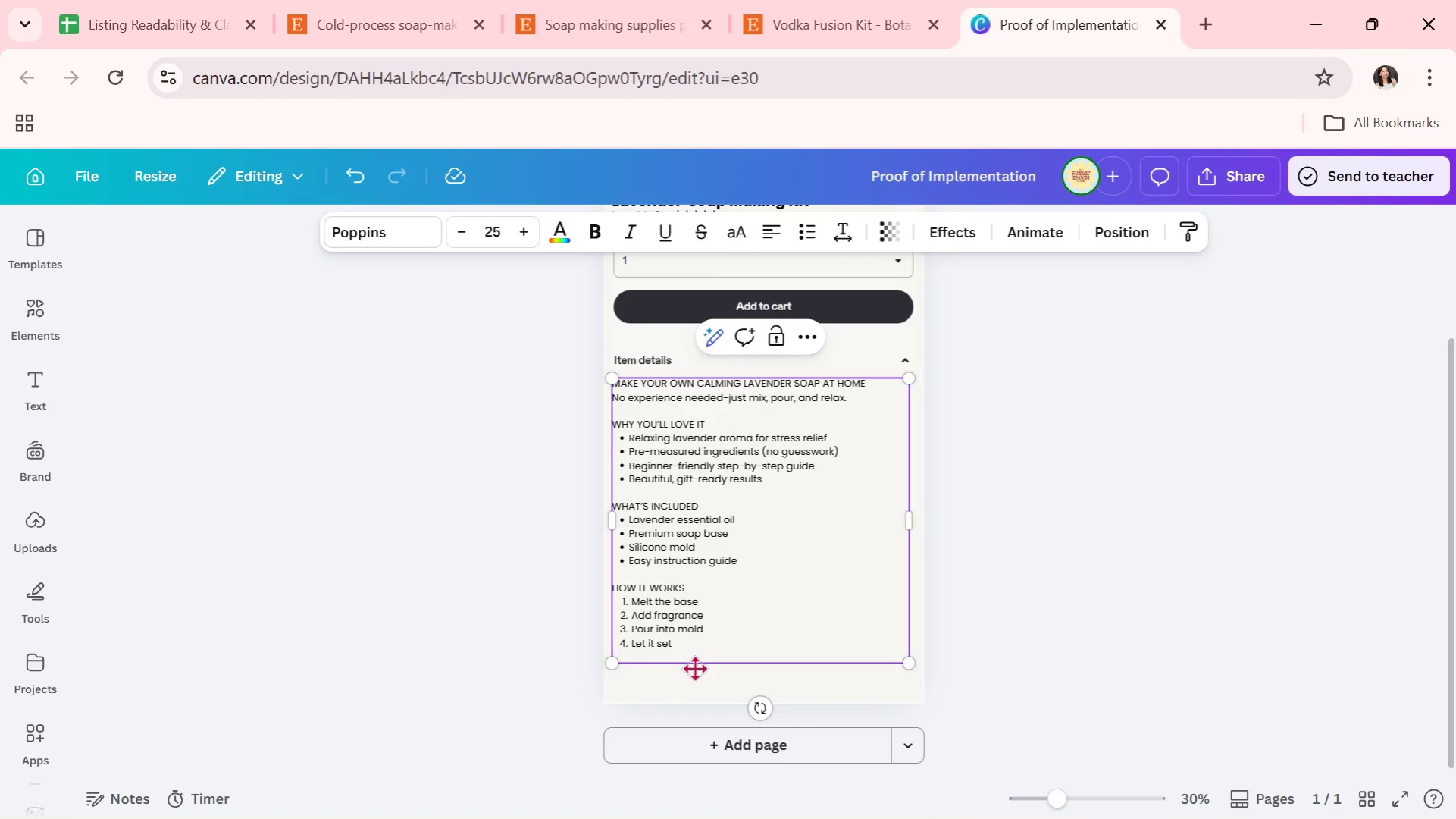 
key(Enter)
 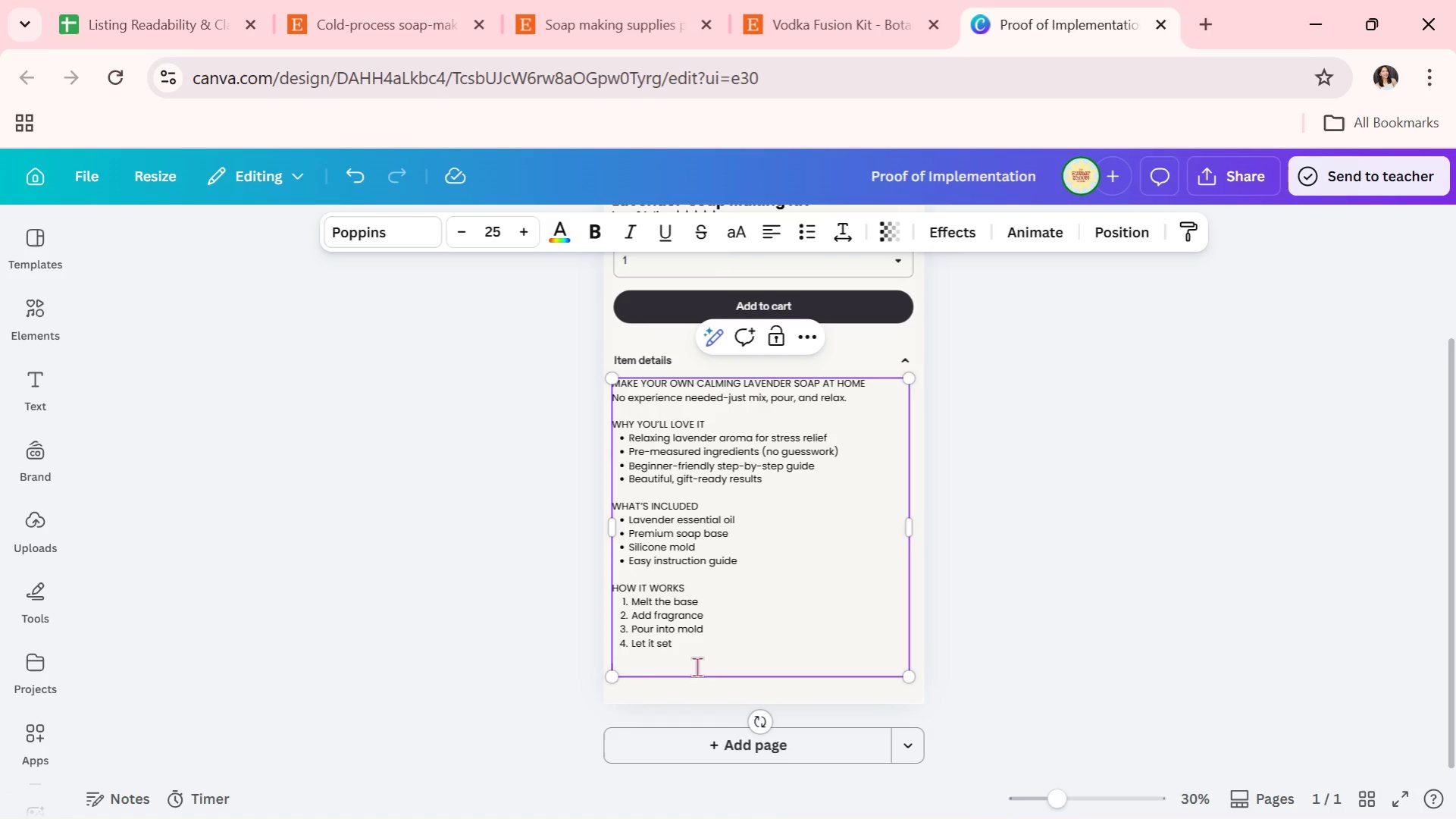 
wait(9.3)
 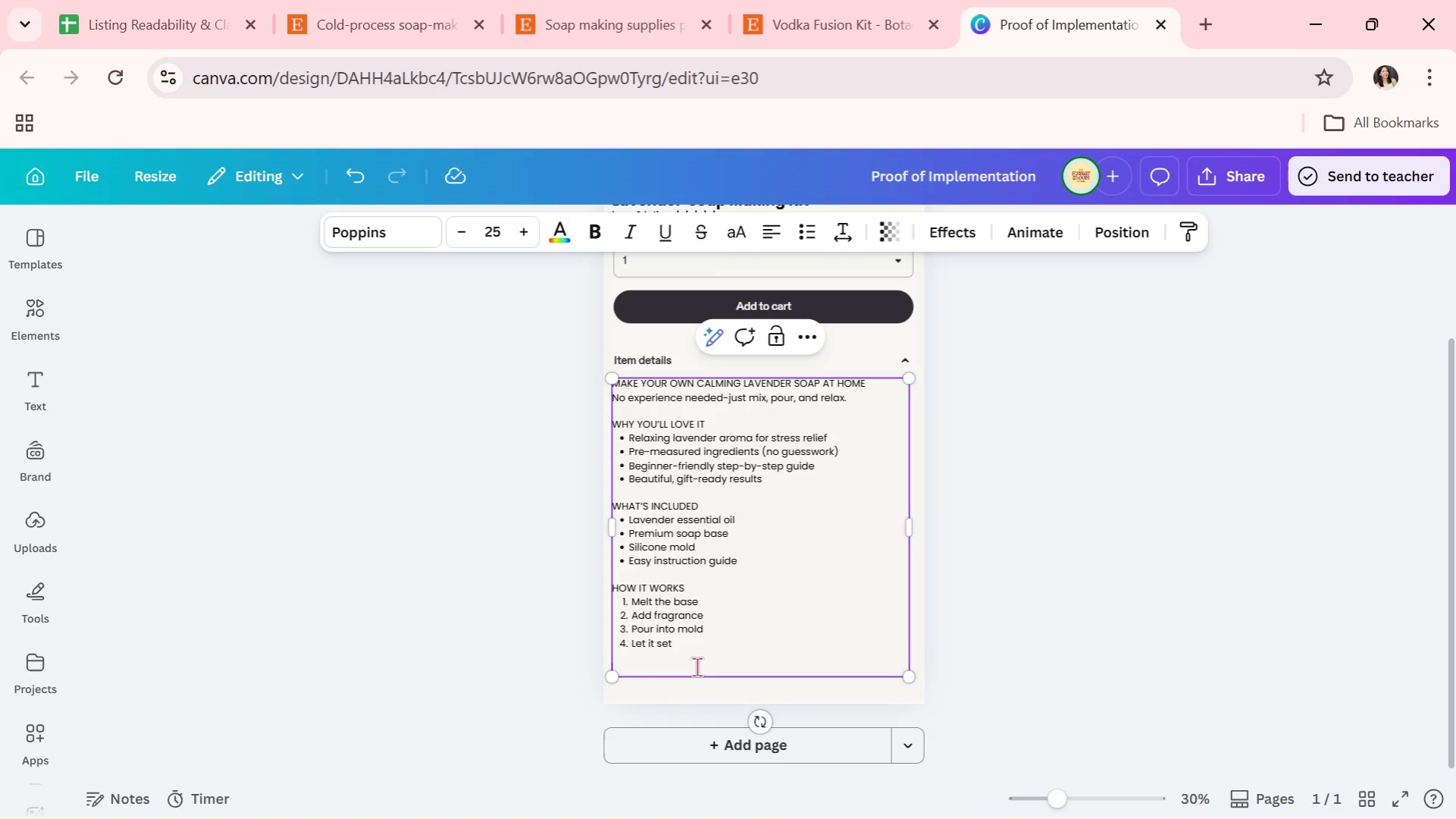 
hold_key(key=CapsLock, duration=0.31)
 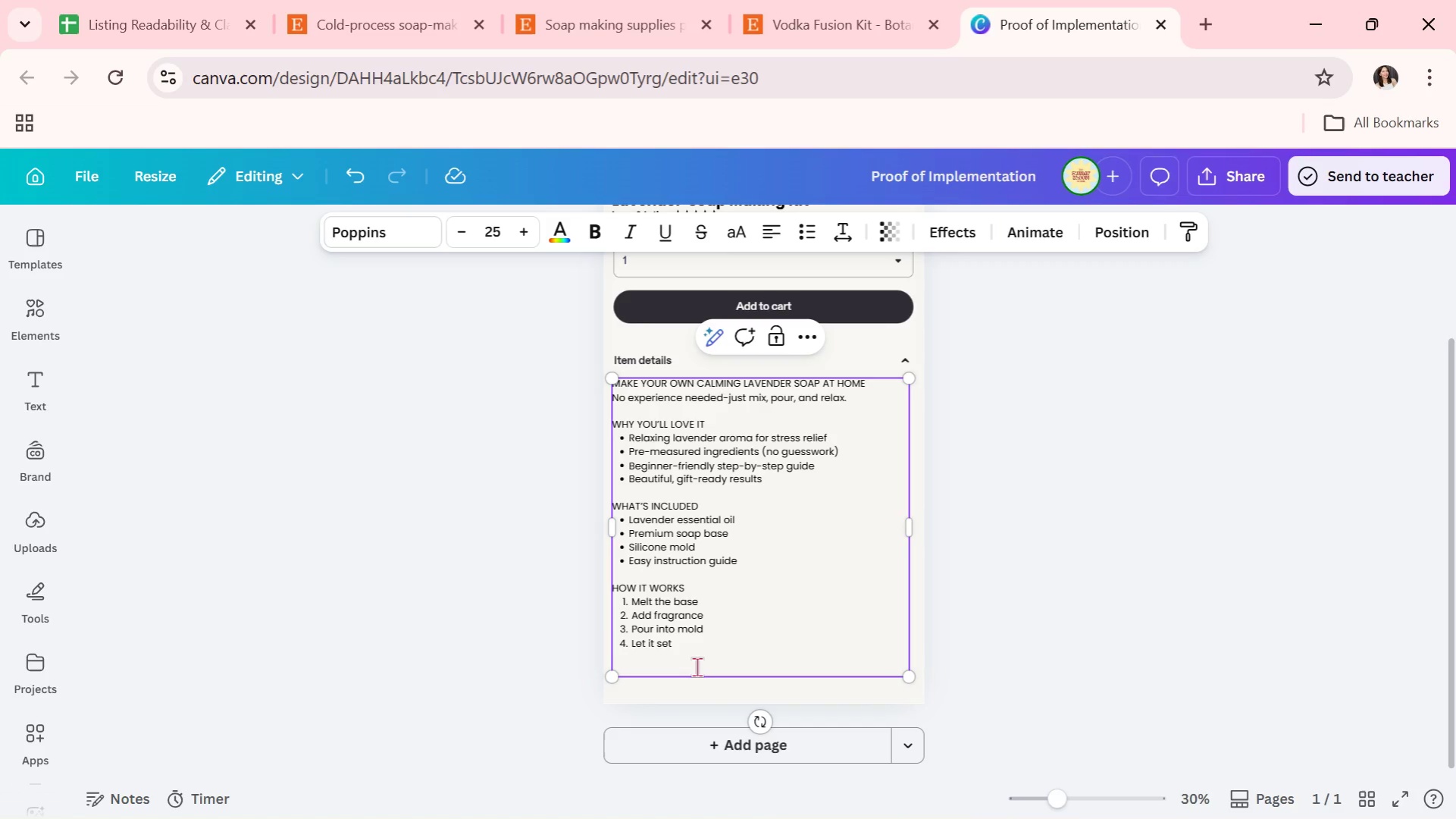 
type(s)
key(Backspace)
type(START CREATING )
 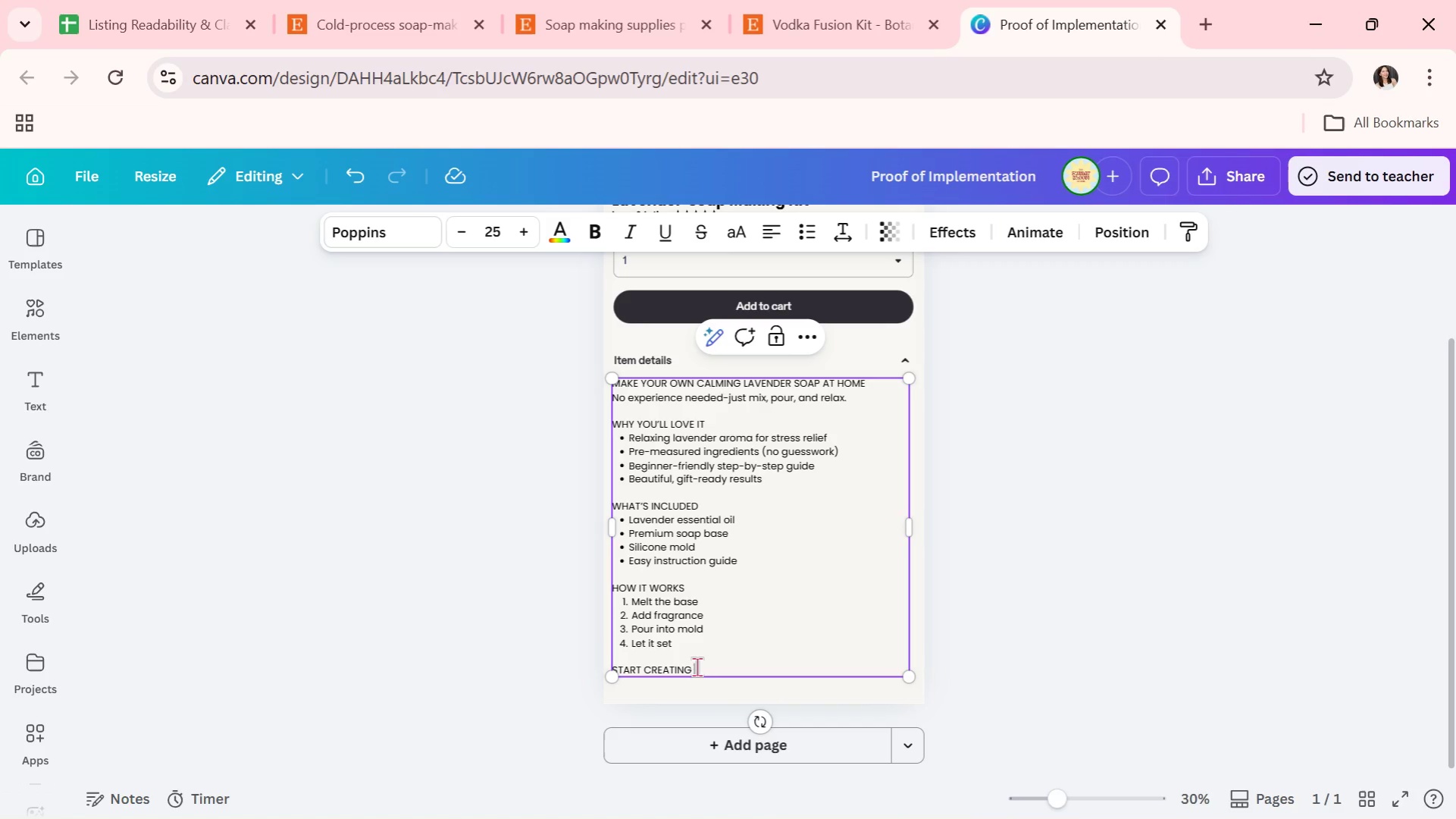 
wait(17.91)
 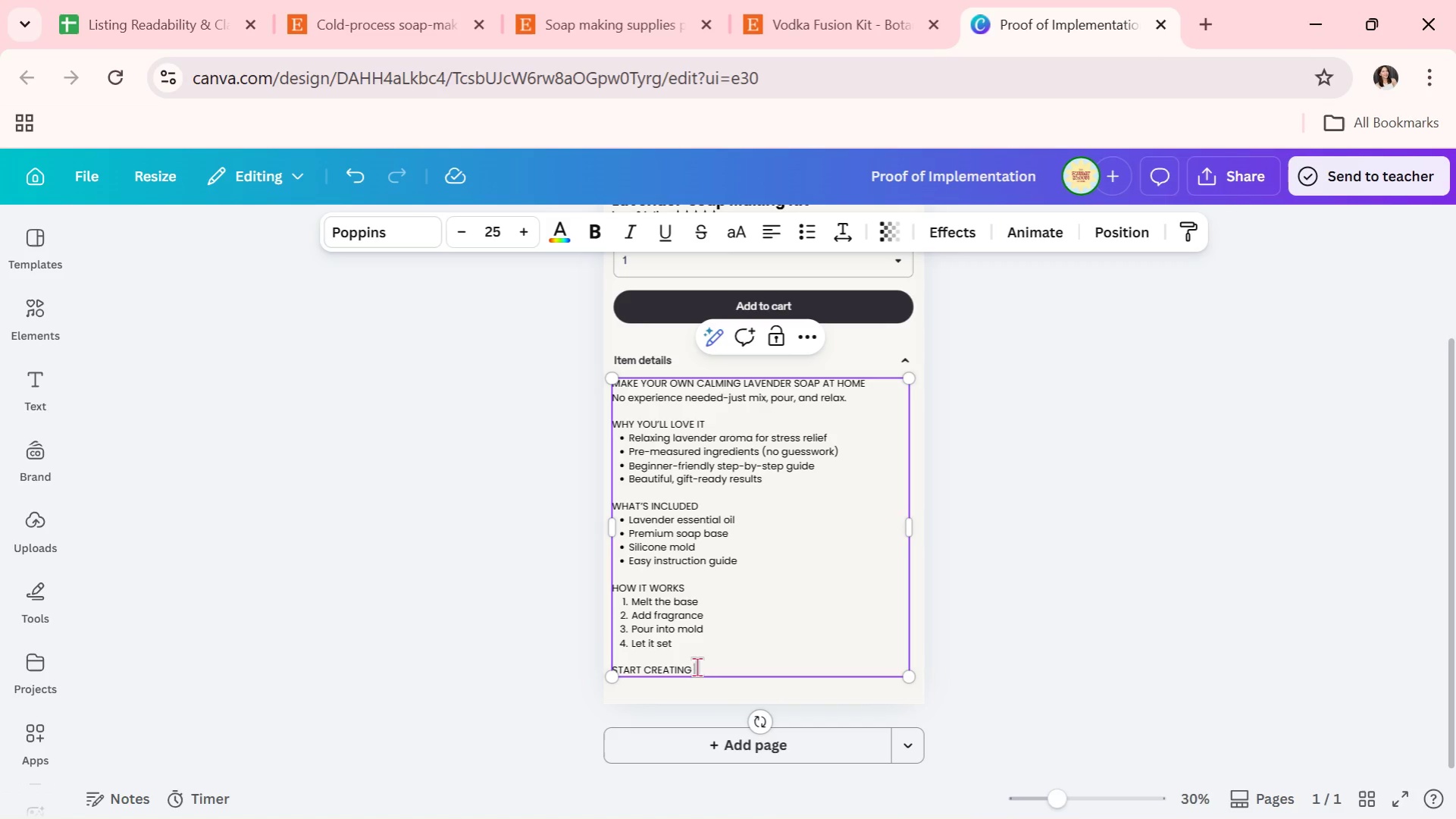 
type(YOUR OWN SOAP TODAY)
 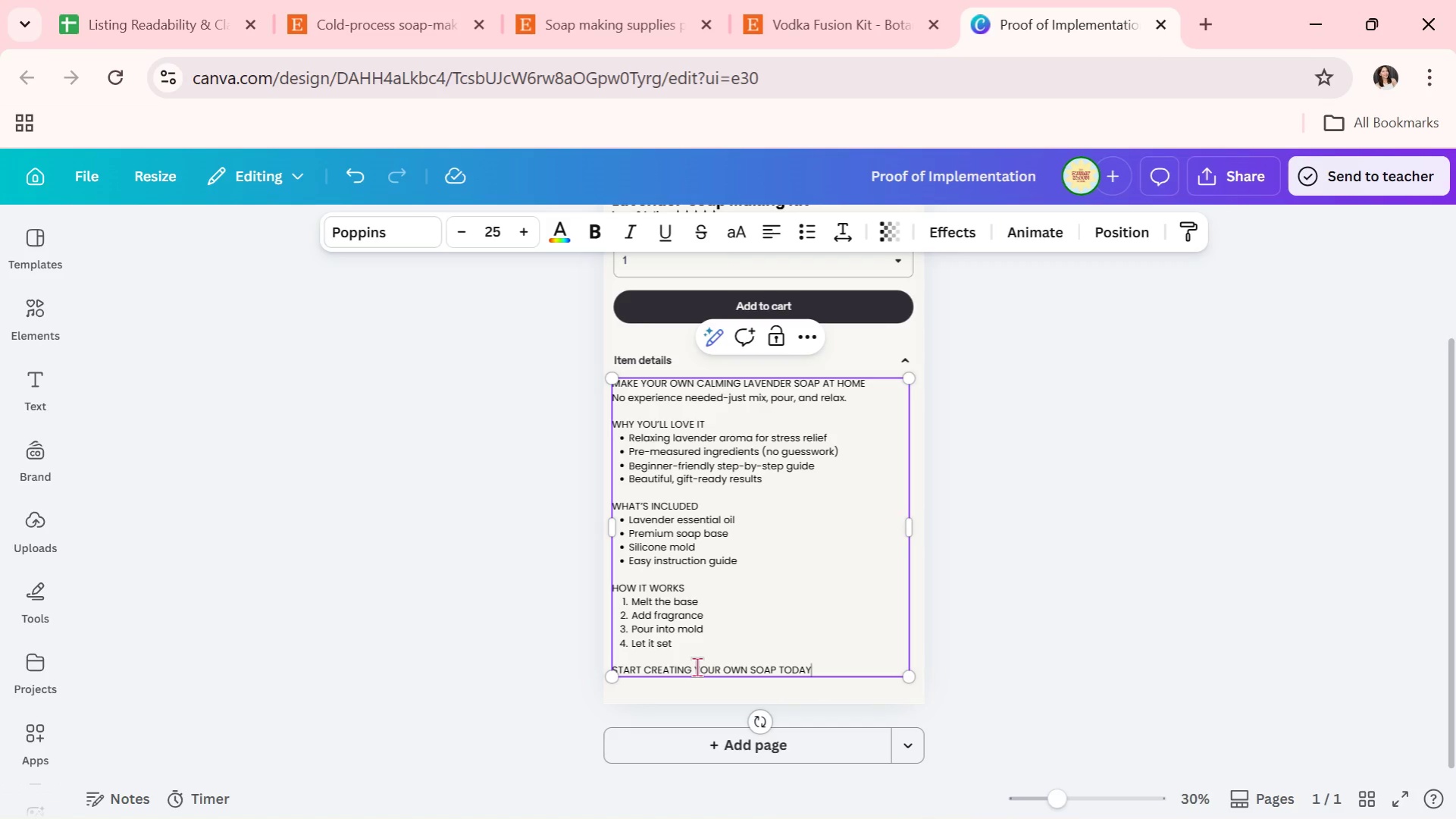 
double_click([1322, 624])
 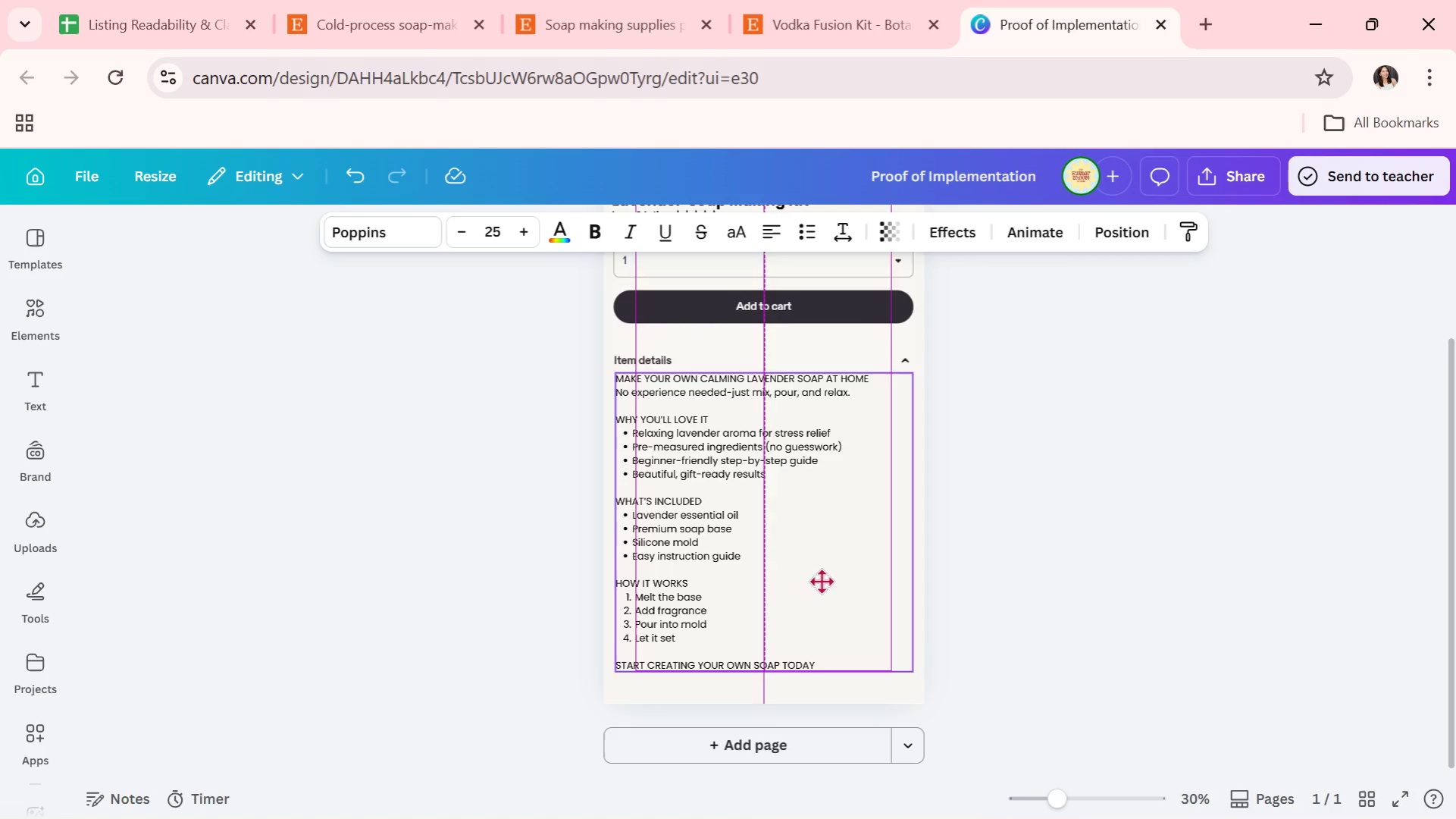 
left_click([525, 231])
 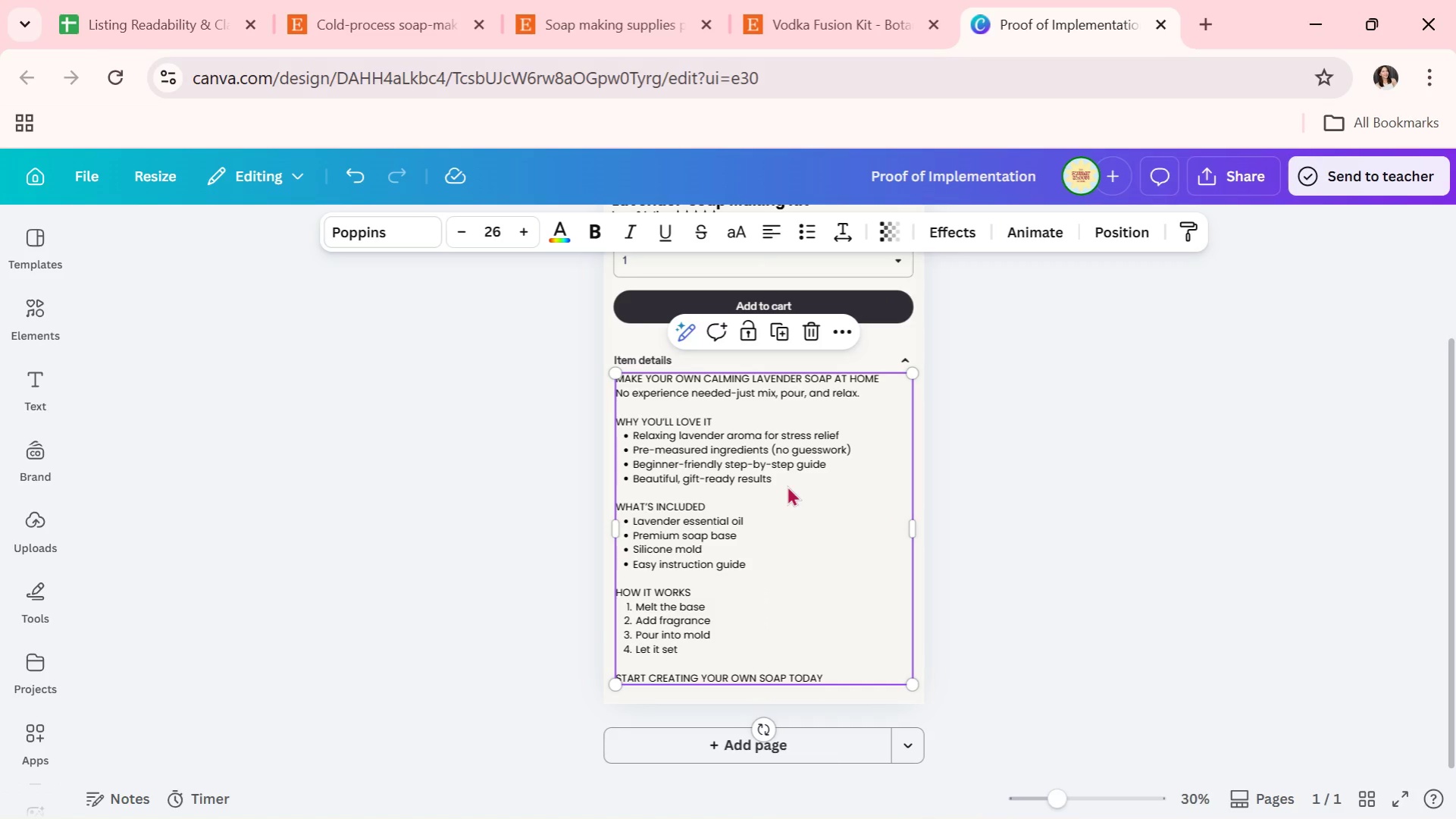 
left_click_drag(start_coordinate=[787, 491], to_coordinate=[787, 495])
 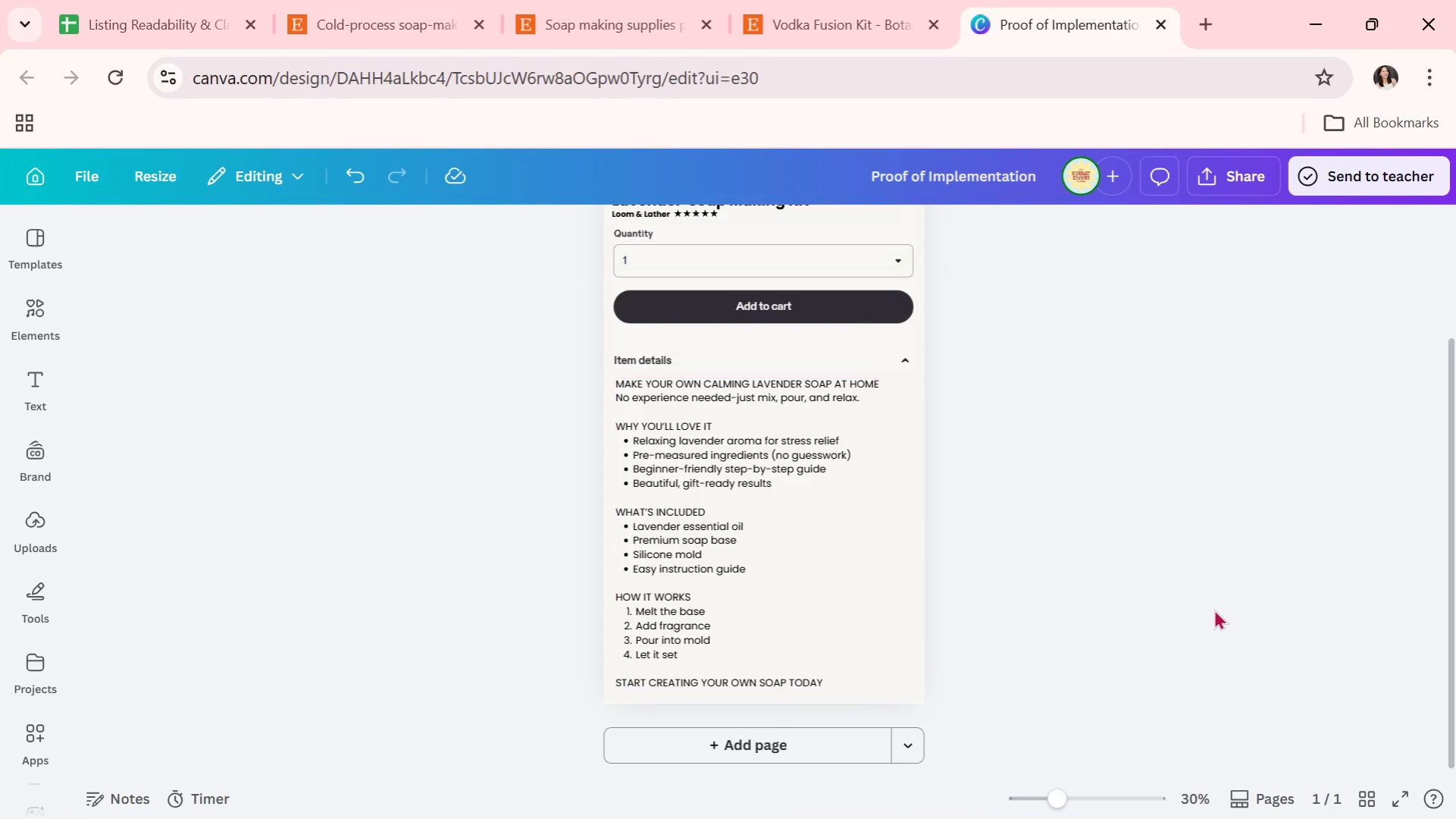 
double_click([1213, 609])
 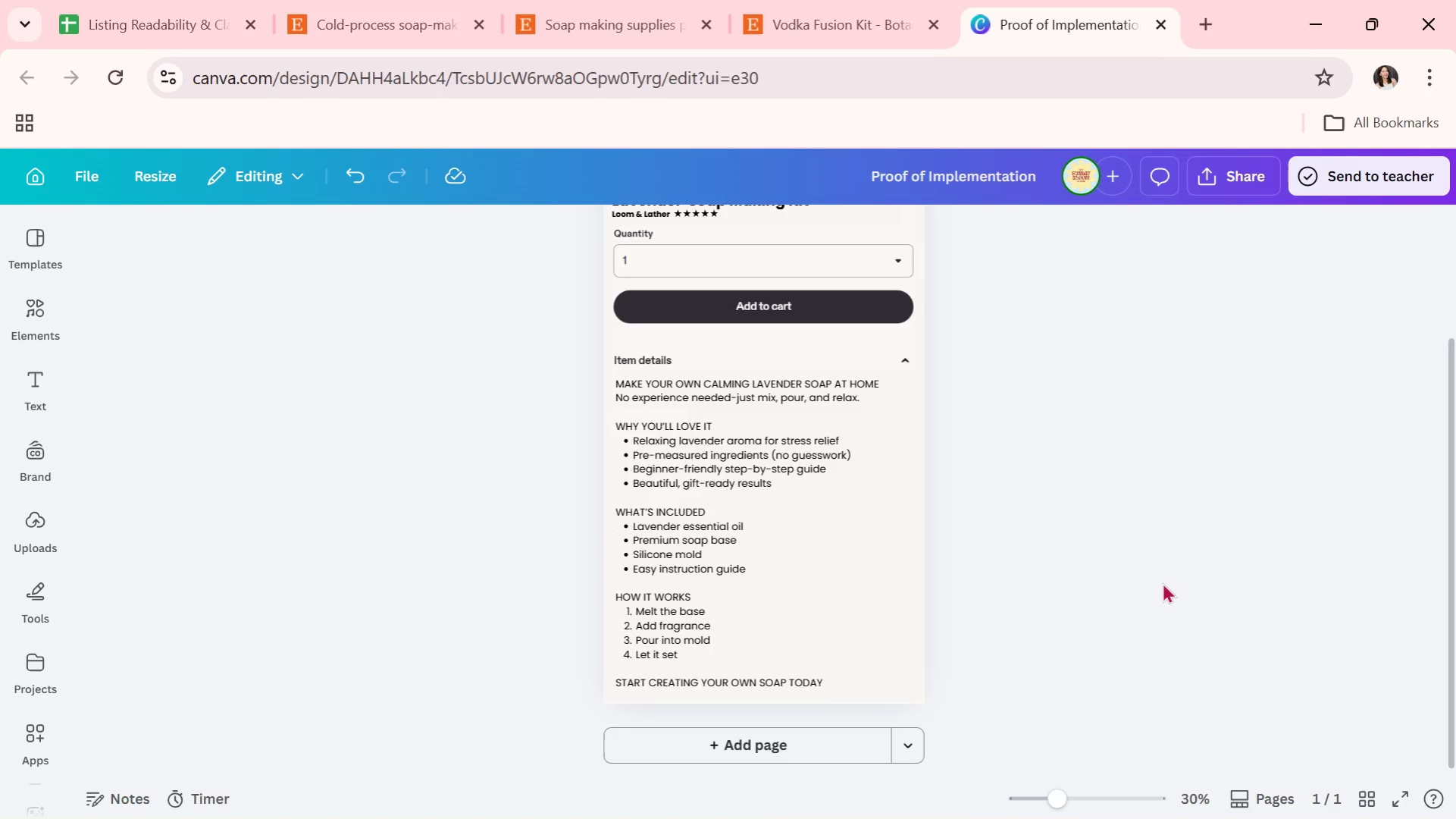 
scroll: coordinate [1157, 582], scroll_direction: up, amount: 3.0
 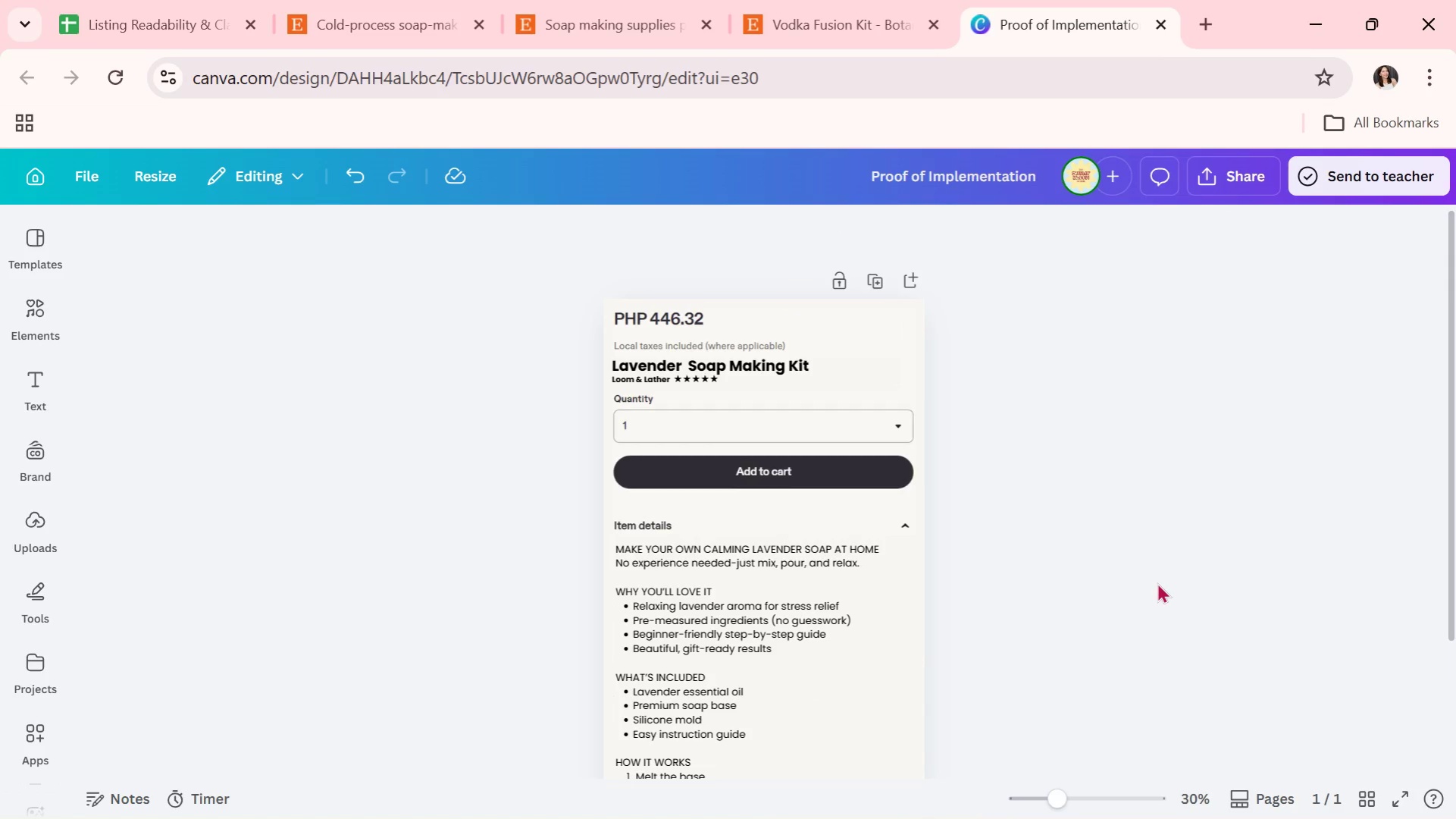 
scroll: coordinate [1157, 582], scroll_direction: down, amount: 4.0
 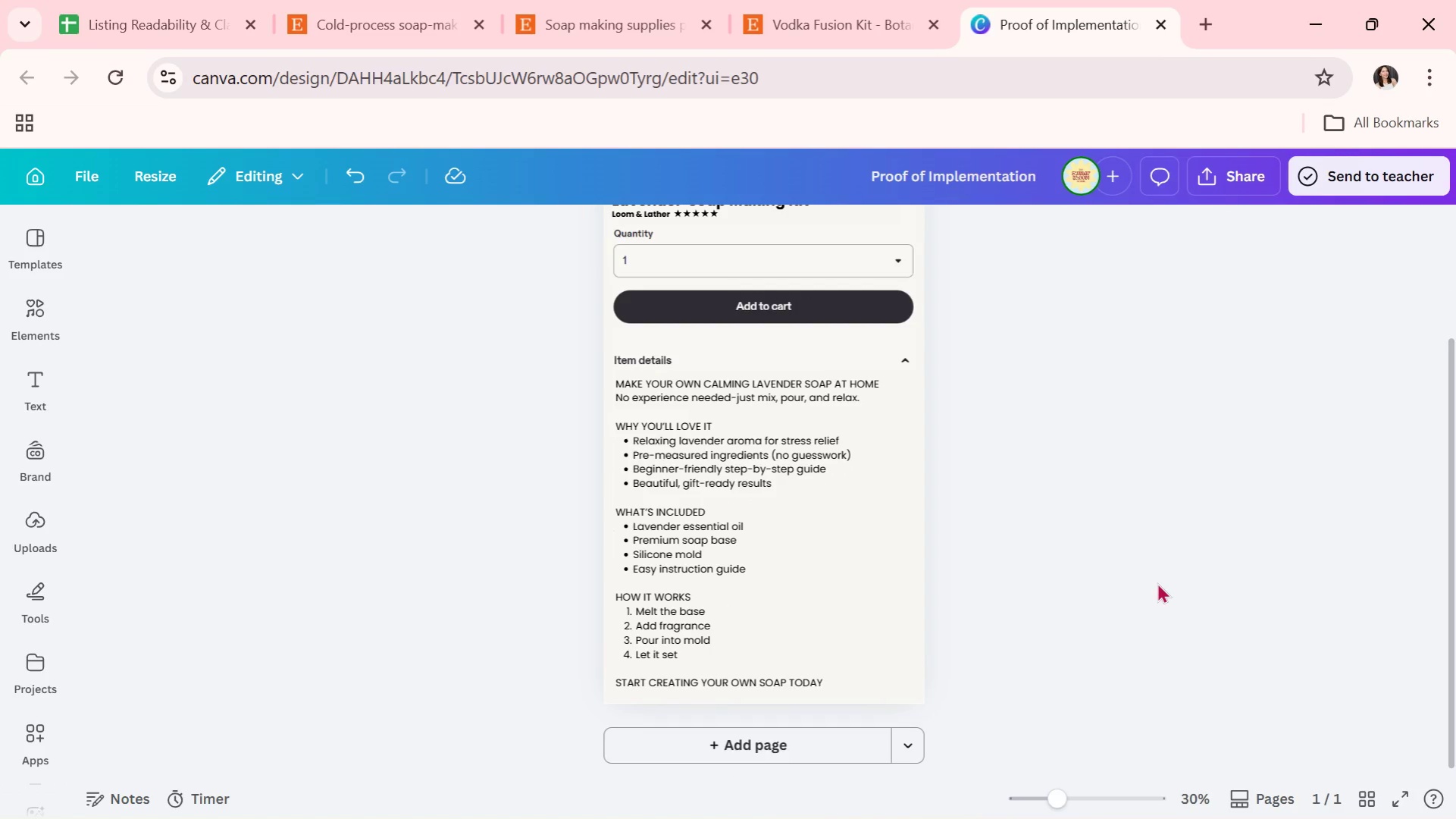 
scroll: coordinate [1157, 582], scroll_direction: up, amount: 2.0
 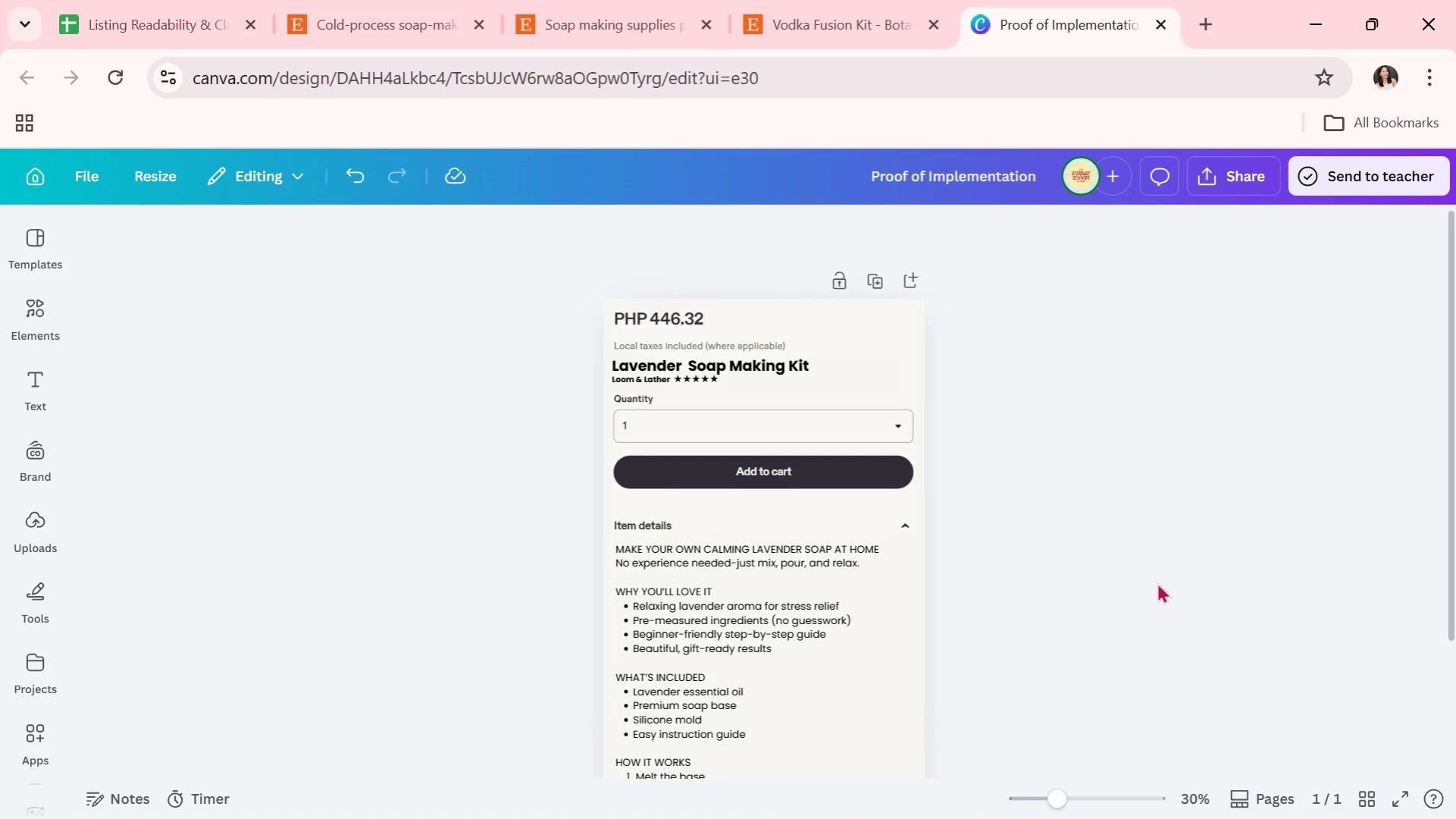 
scroll: coordinate [1242, 511], scroll_direction: down, amount: 3.0
 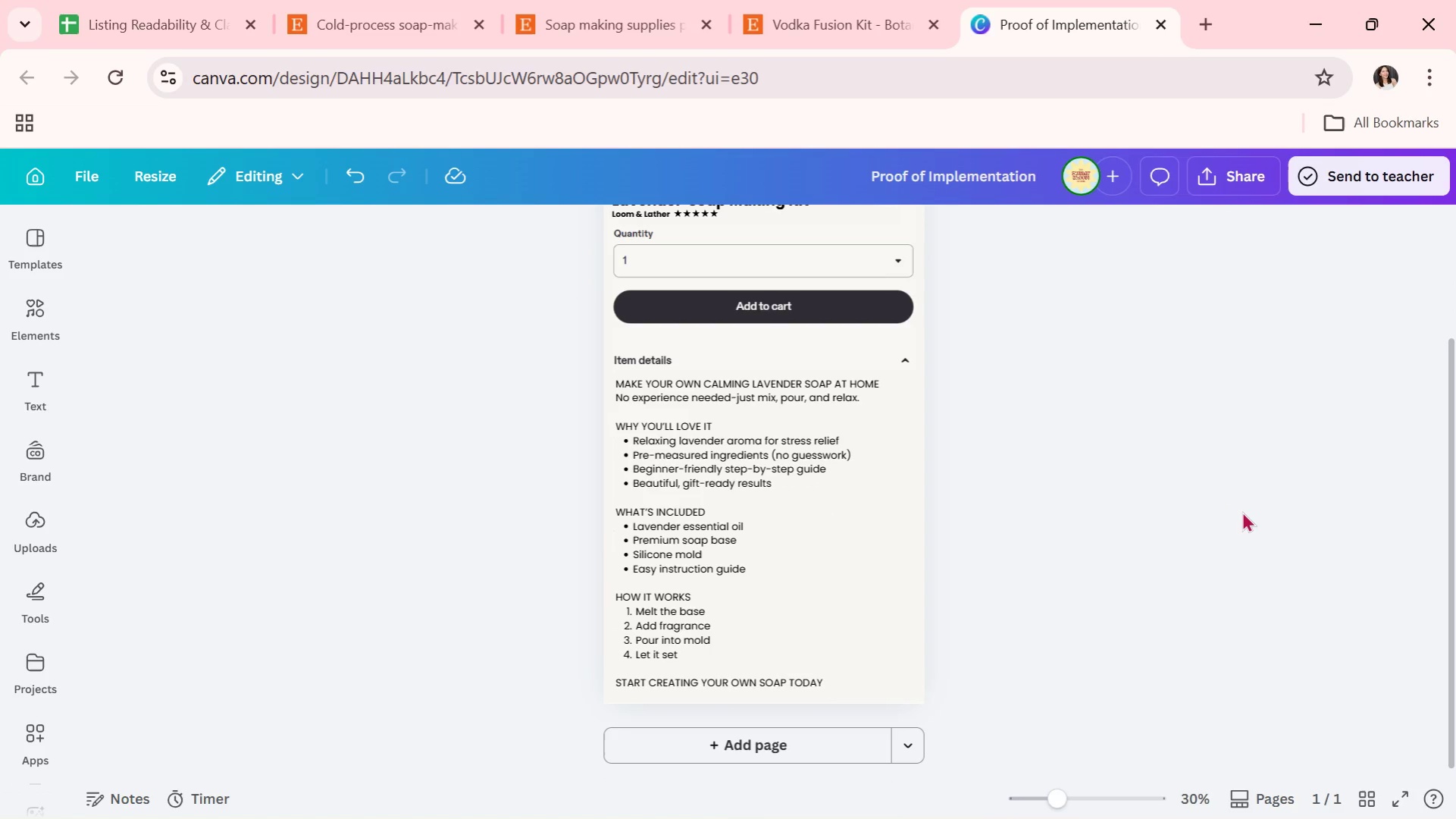 
scroll: coordinate [1242, 511], scroll_direction: up, amount: 6.0
 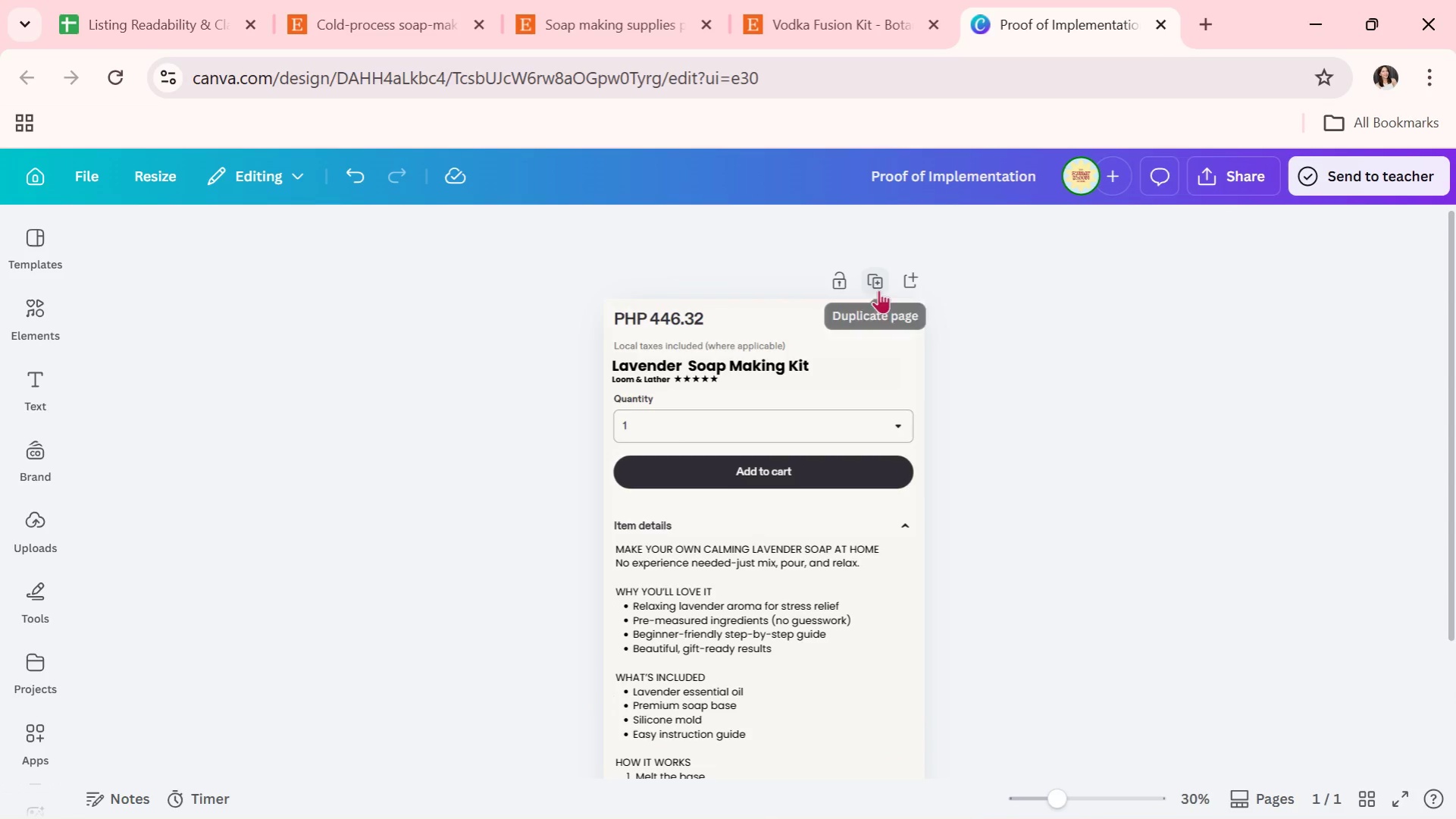 
left_click([875, 281])
 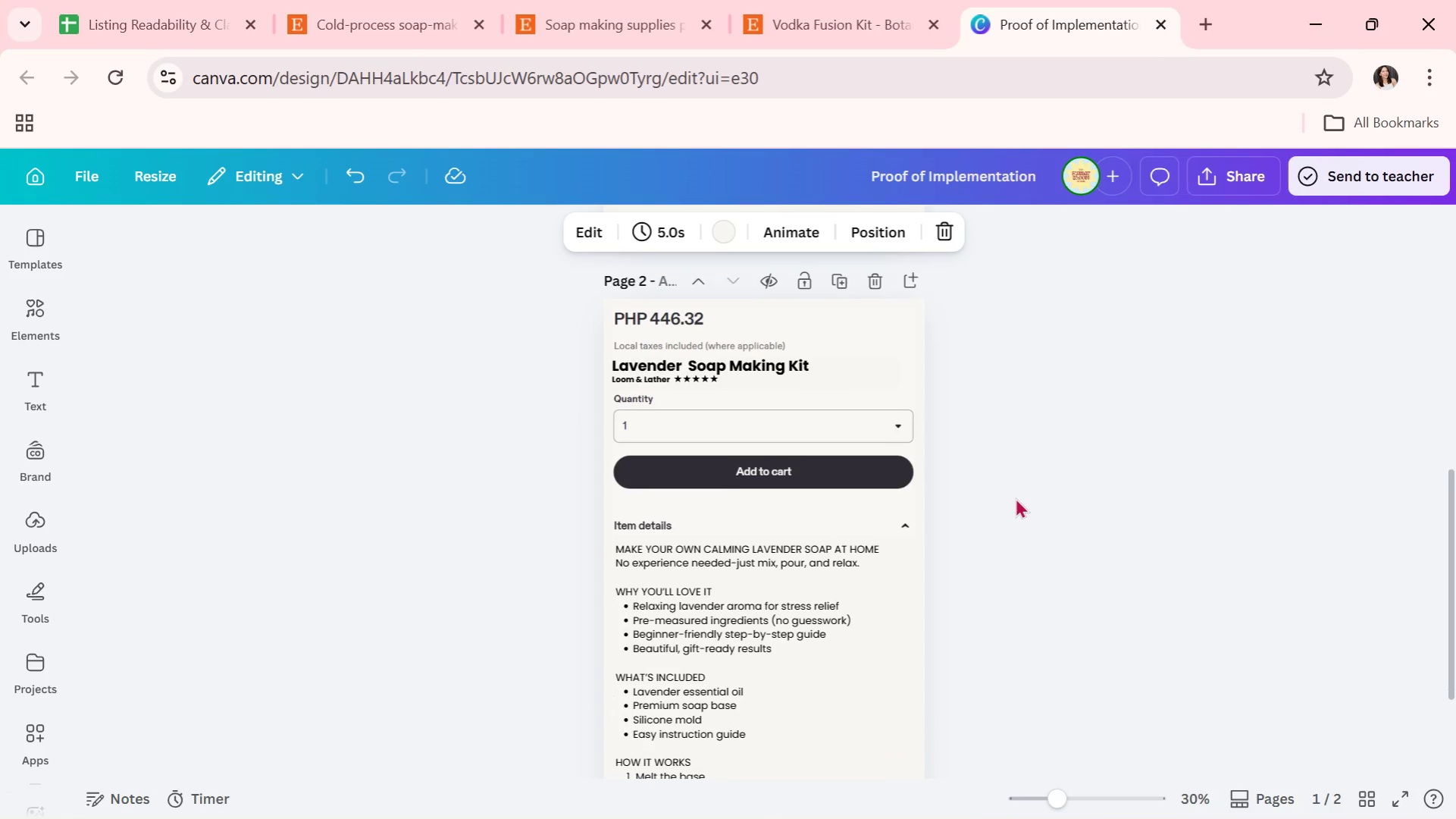 
scroll: coordinate [1015, 499], scroll_direction: none, amount: 0.0
 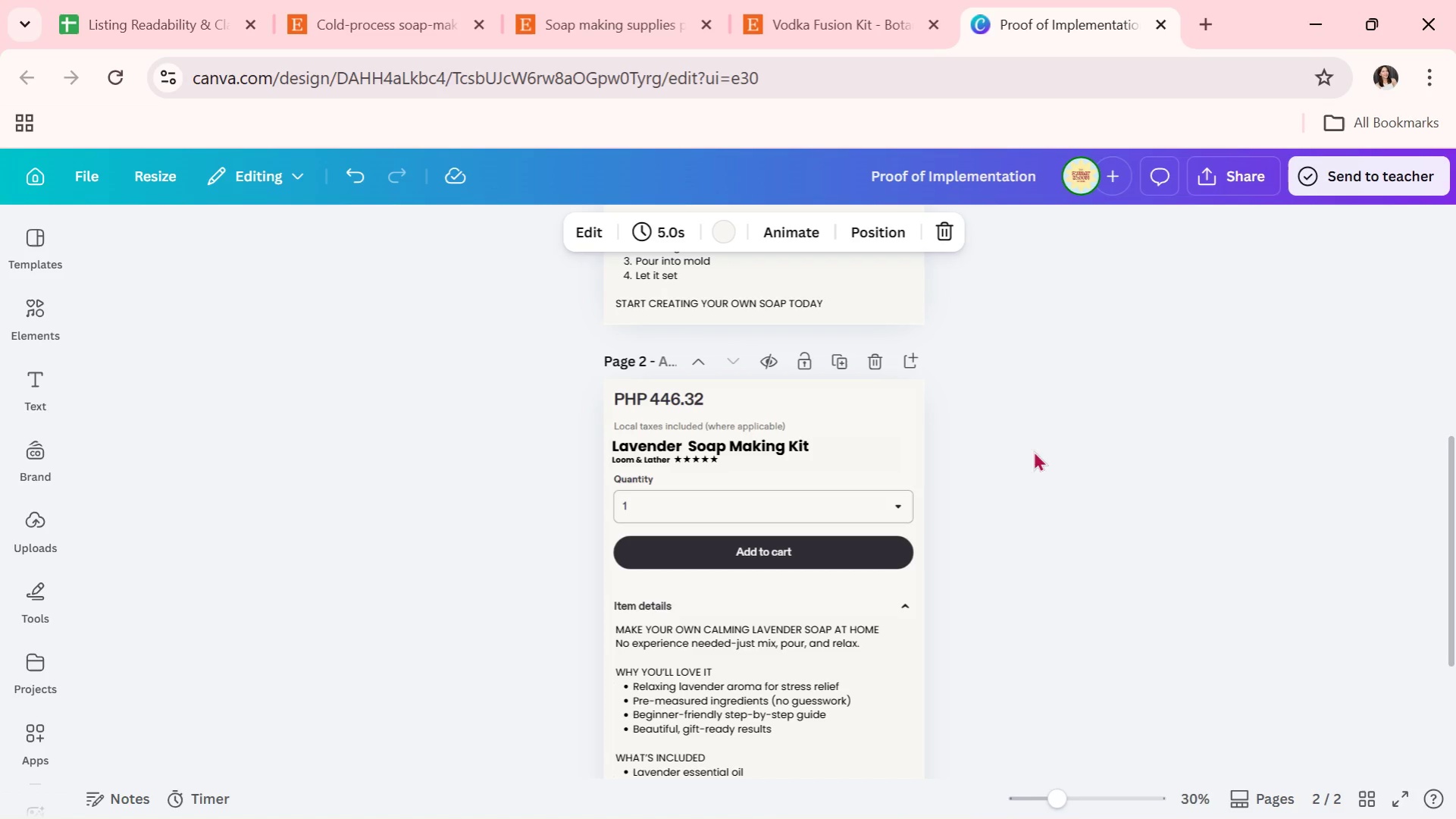 
wait(8.78)
 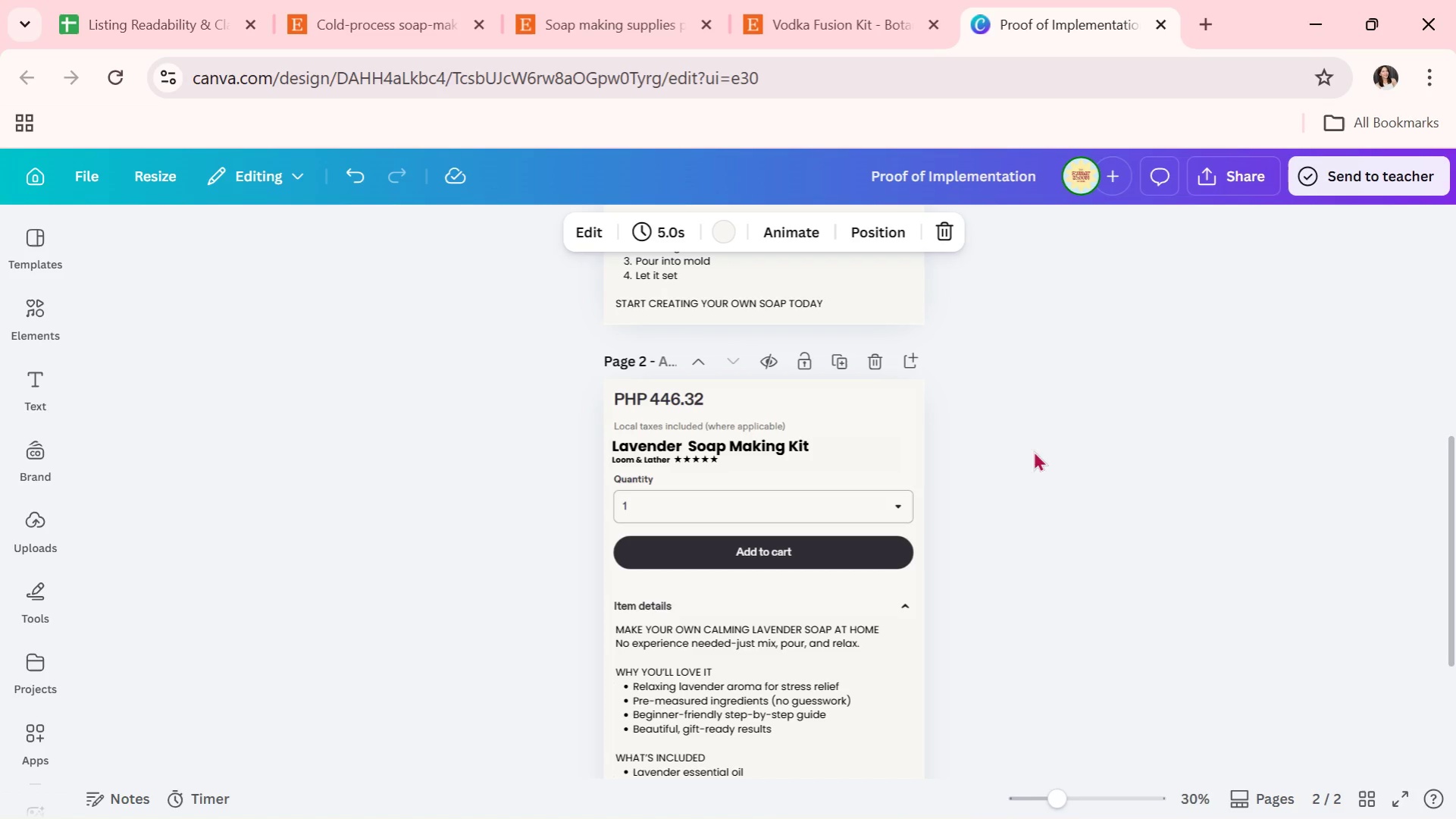 
double_click([755, 448])
 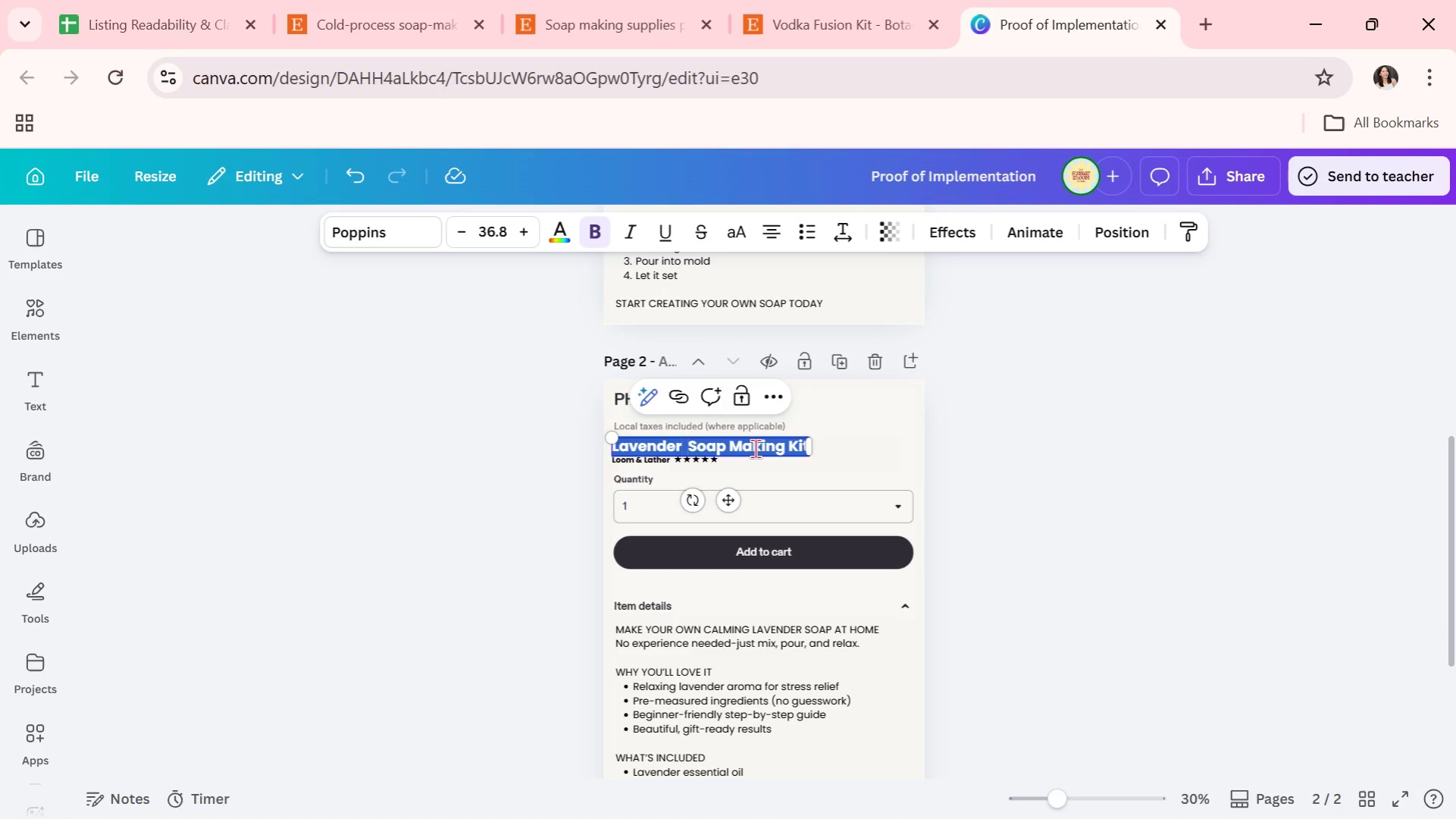 
type(rO)
key(Backspace)
key(Backspace)
key(Backspace)
type(Rose Petal Infusion Kit)
 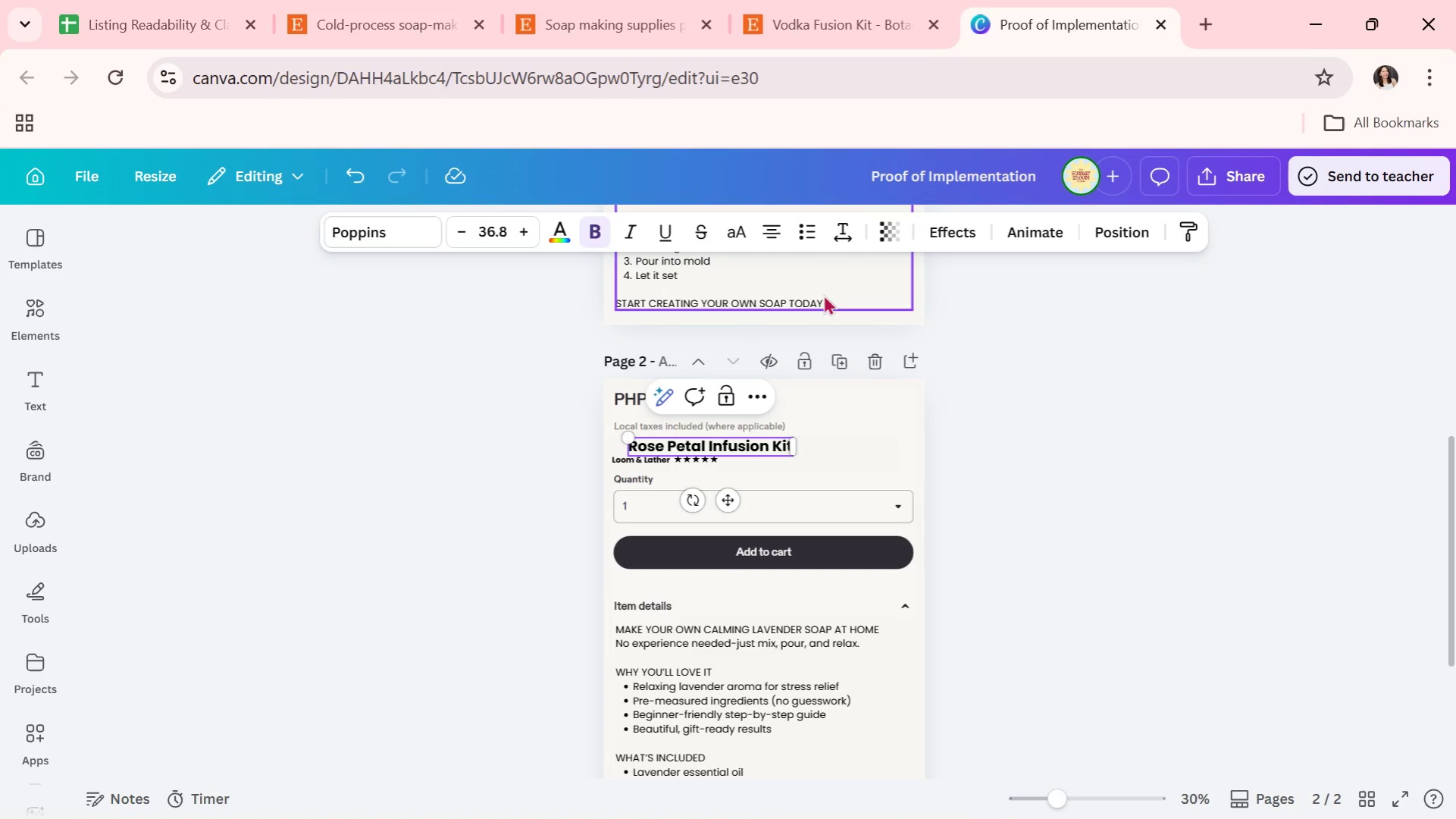 
left_click([784, 240])
 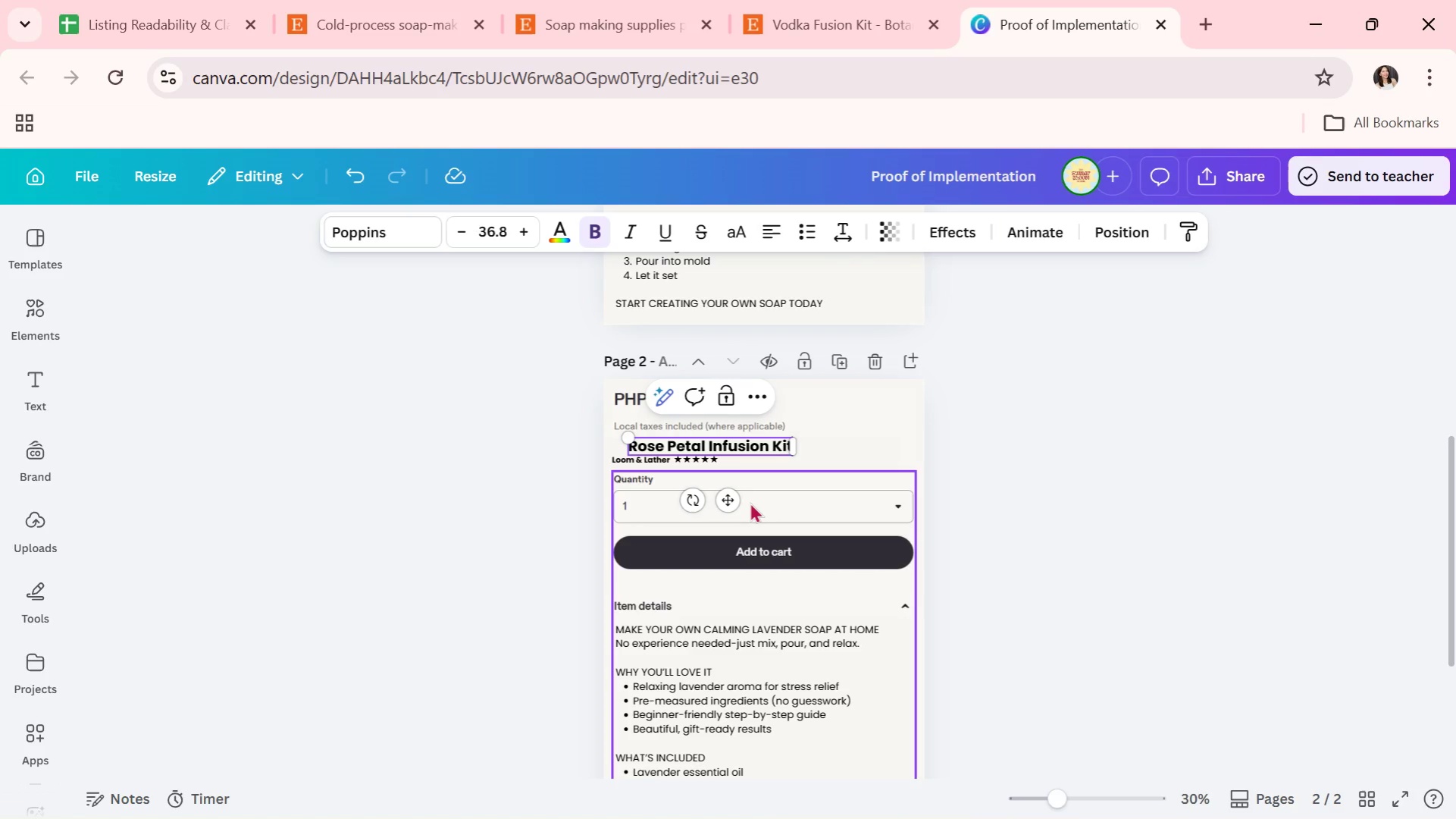 
left_click_drag(start_coordinate=[727, 501], to_coordinate=[712, 502])
 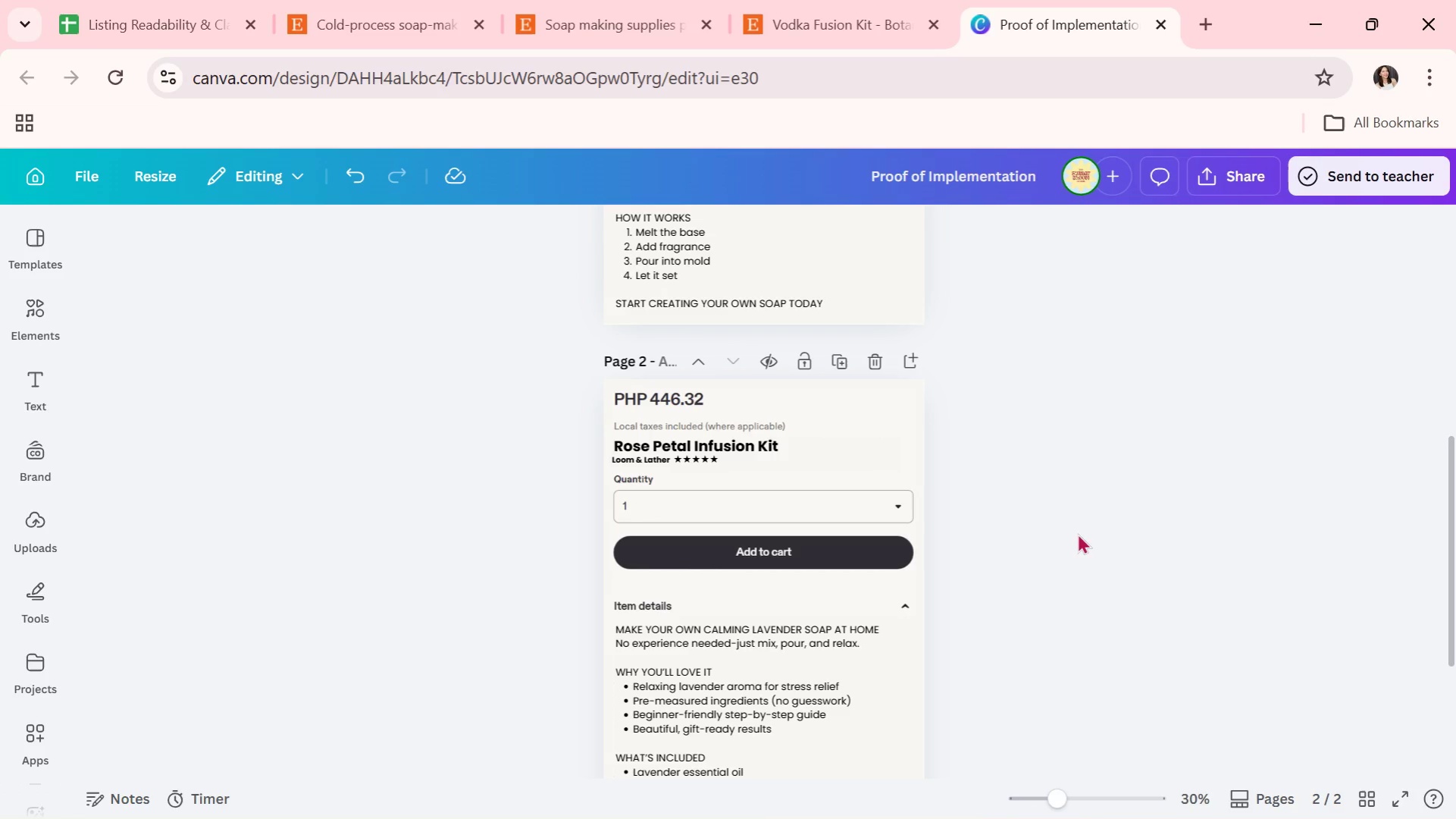 
double_click([1077, 533])
 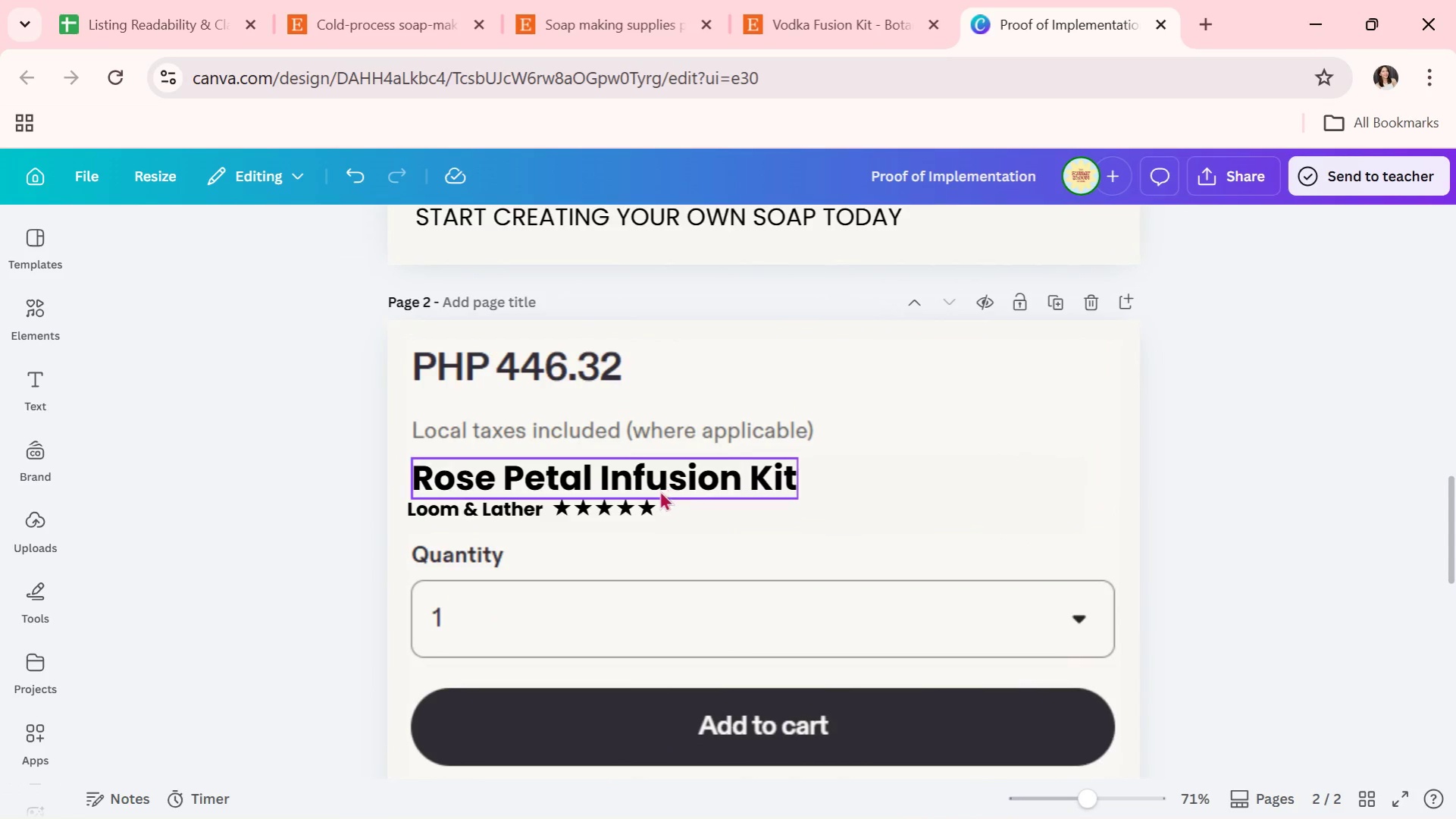 
left_click_drag(start_coordinate=[657, 481], to_coordinate=[651, 482])
 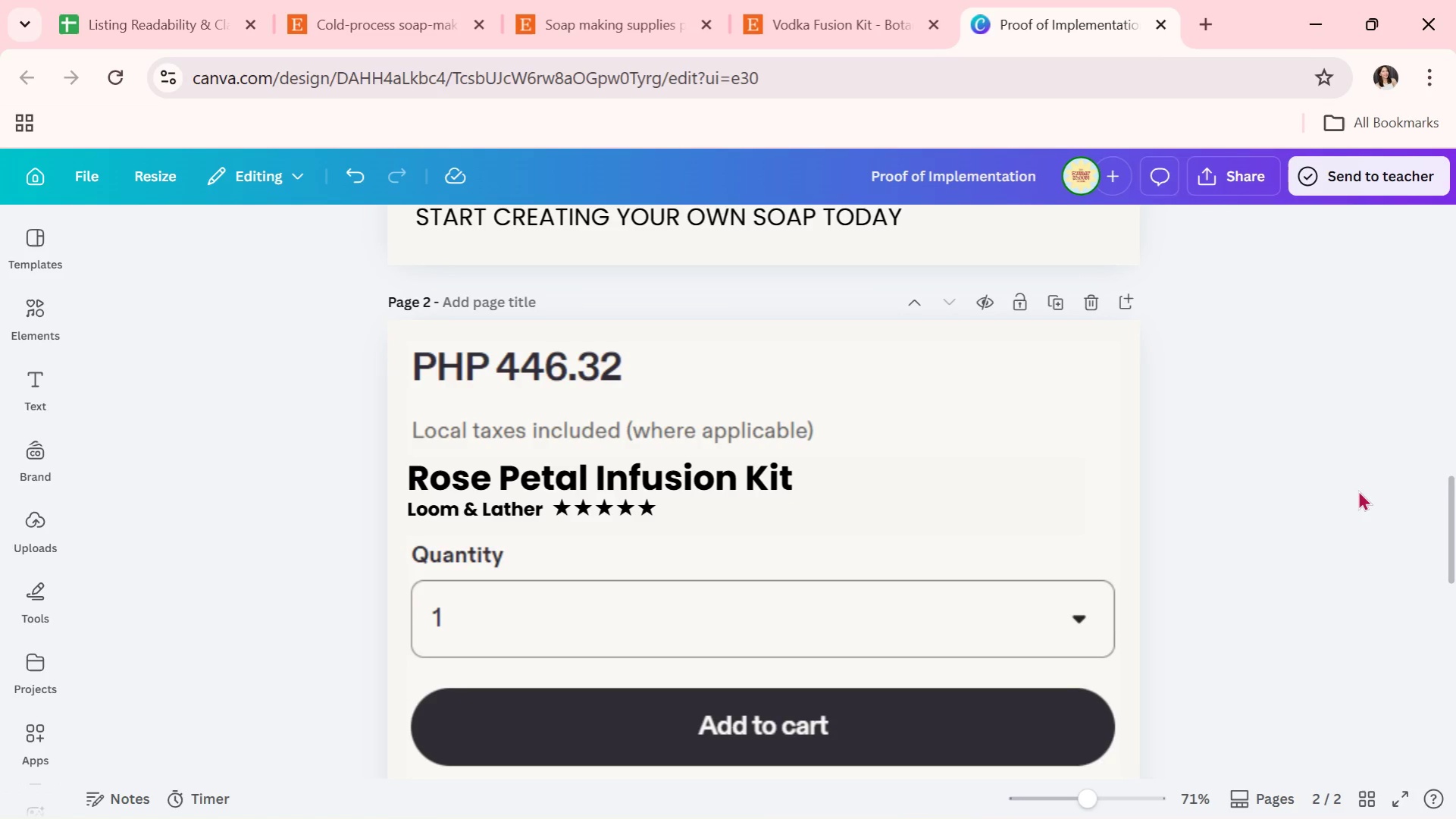 
double_click([1357, 490])
 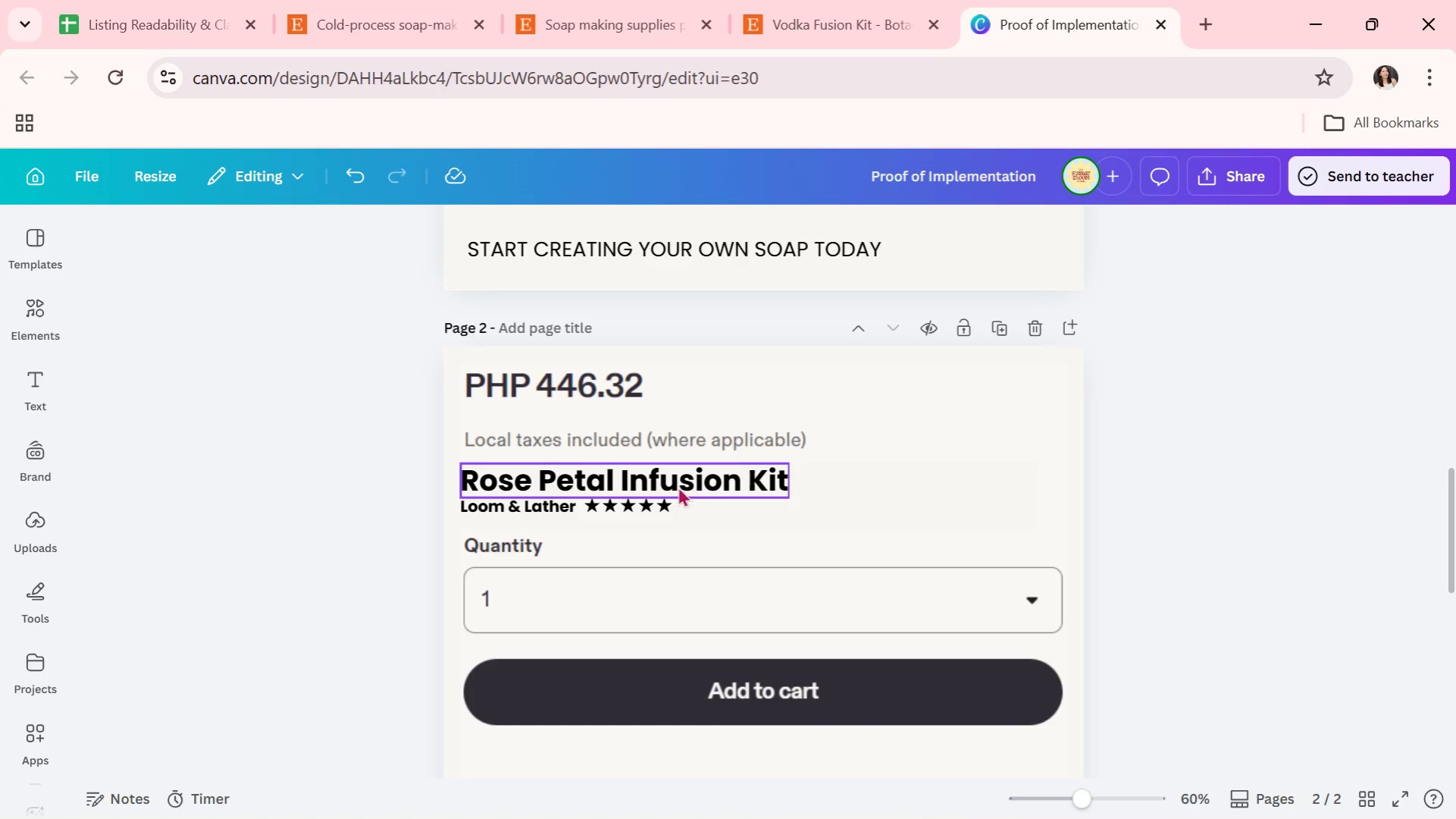 
wait(21.91)
 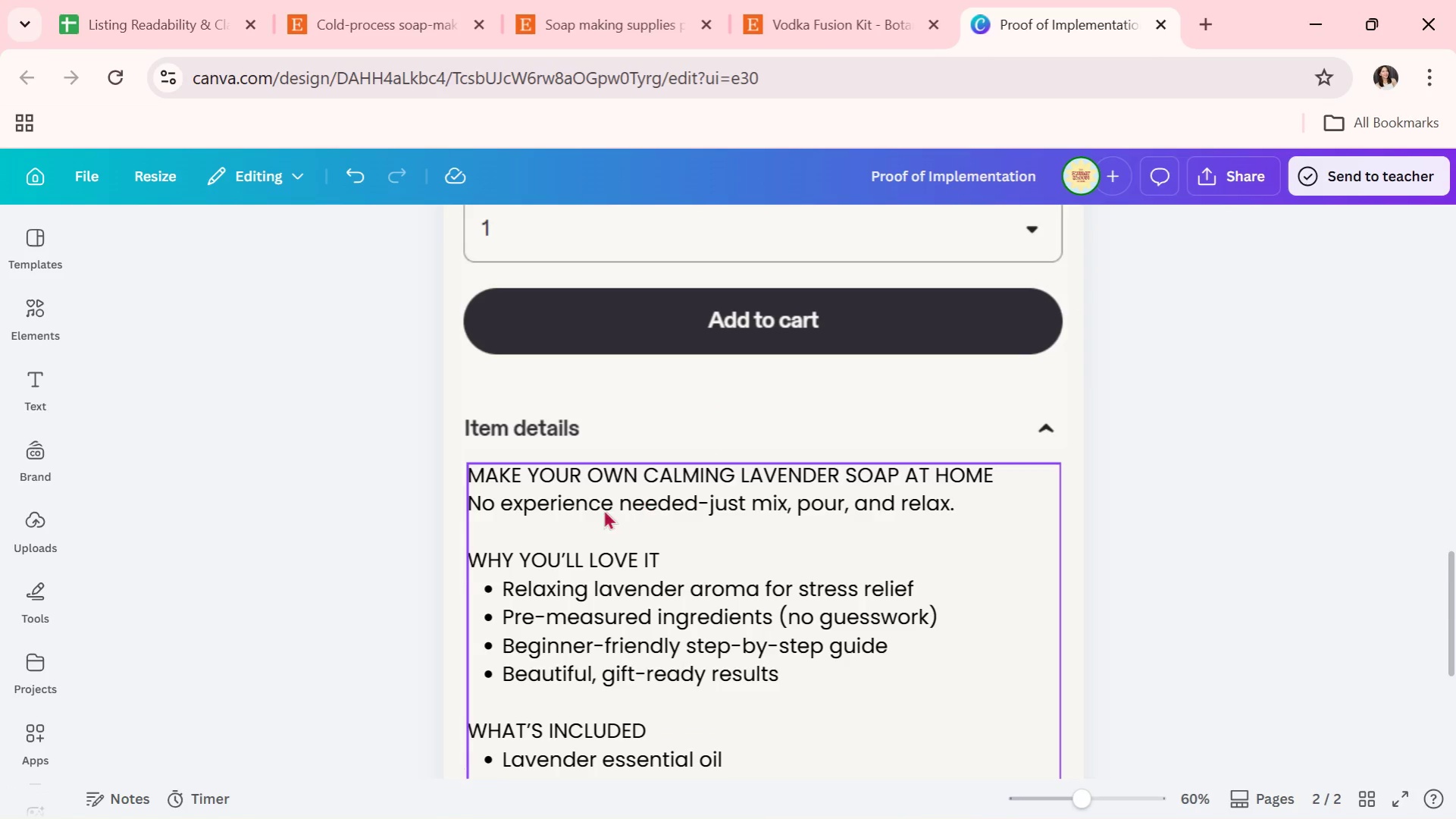 
double_click([578, 522])
 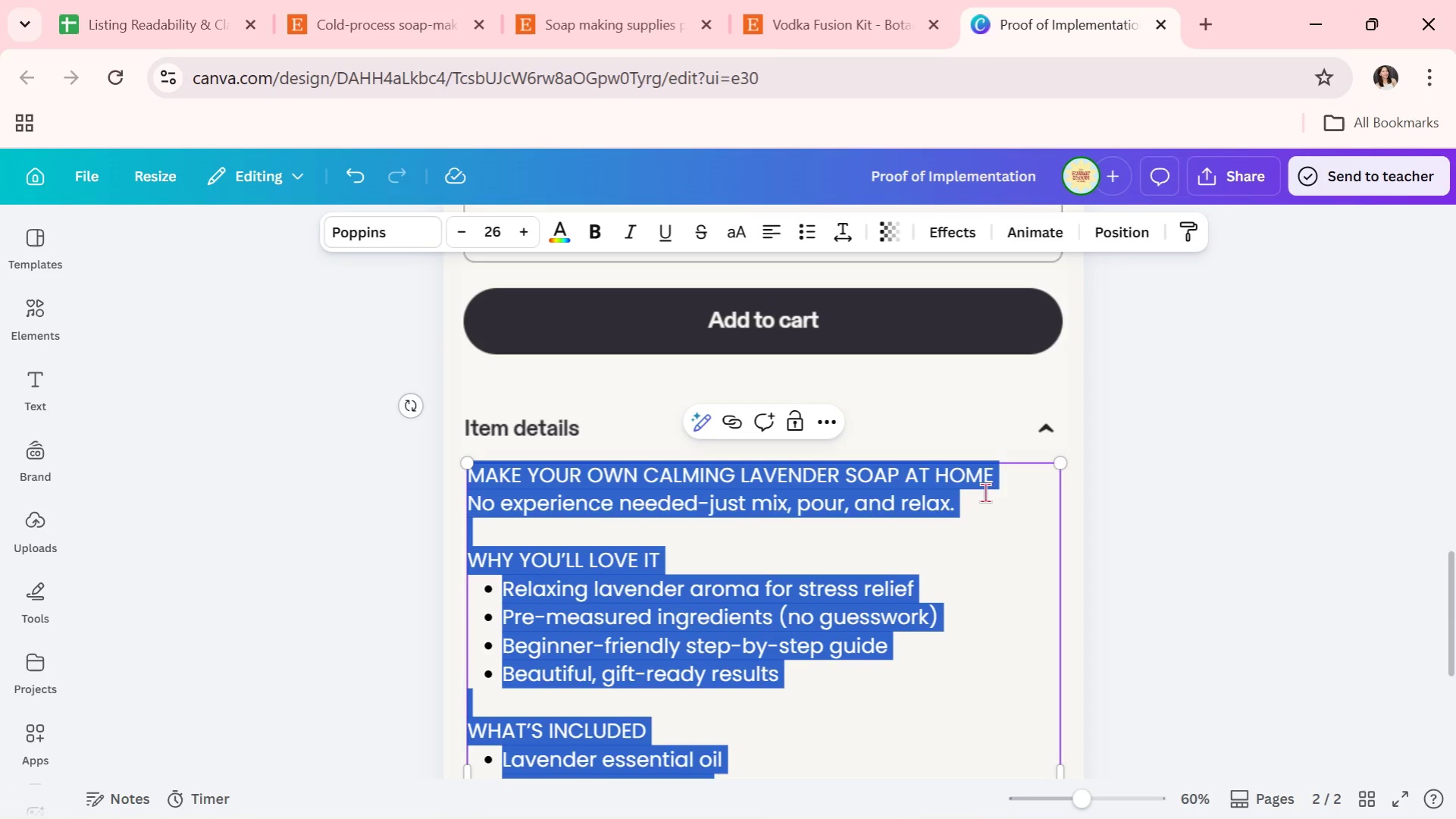 
left_click([985, 492])
 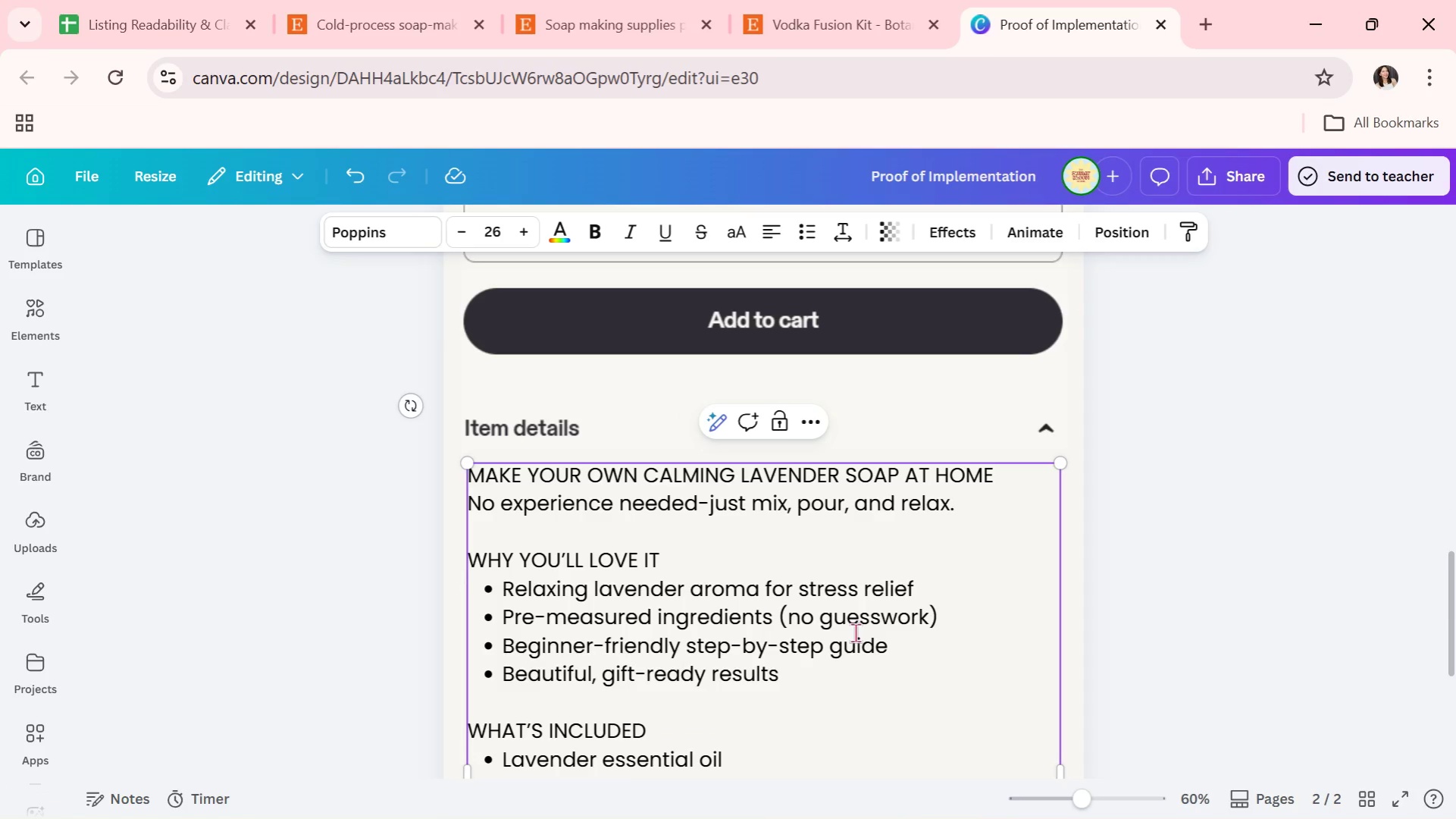 
double_click([729, 621])
 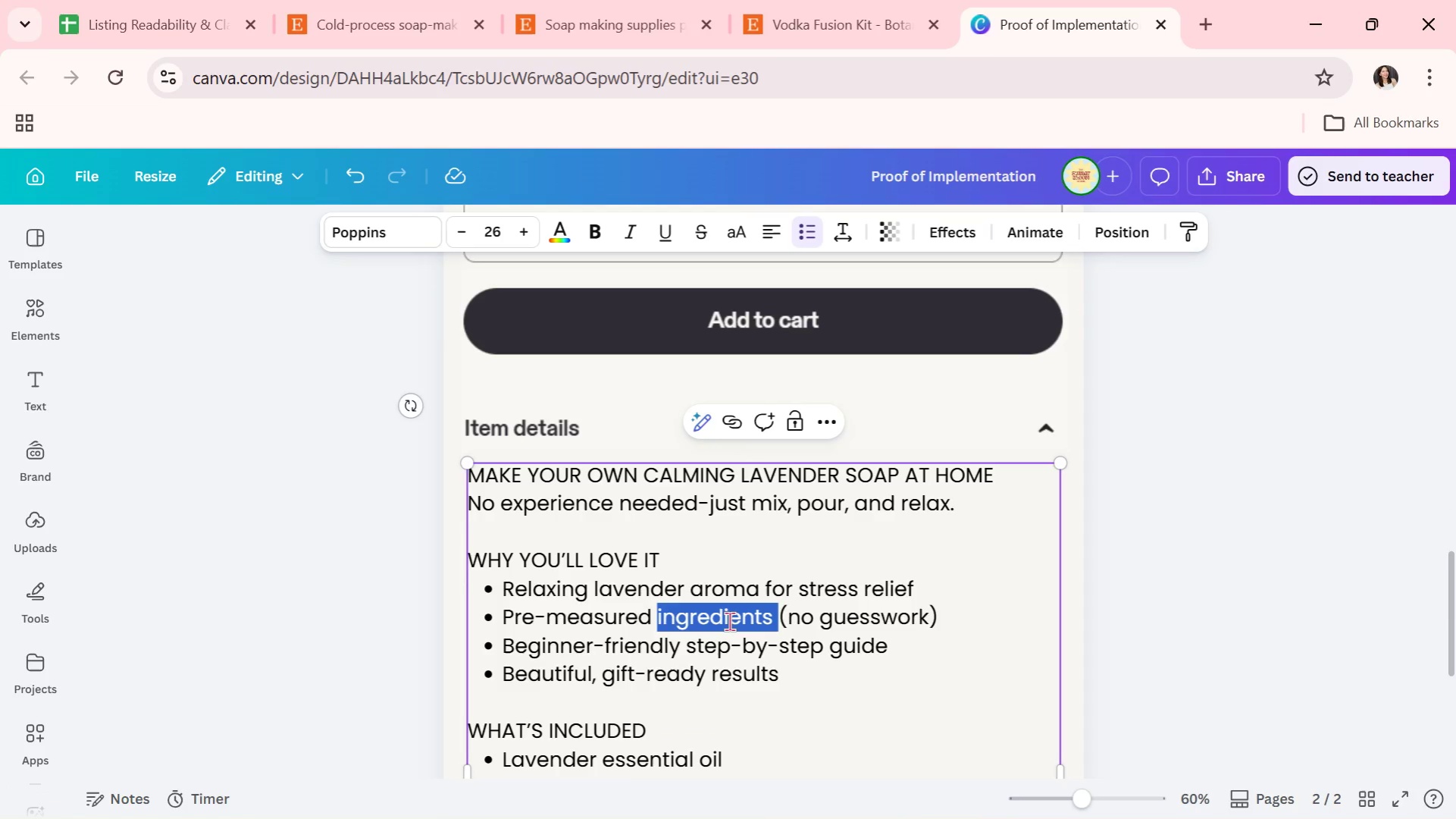 
triple_click([729, 621])
 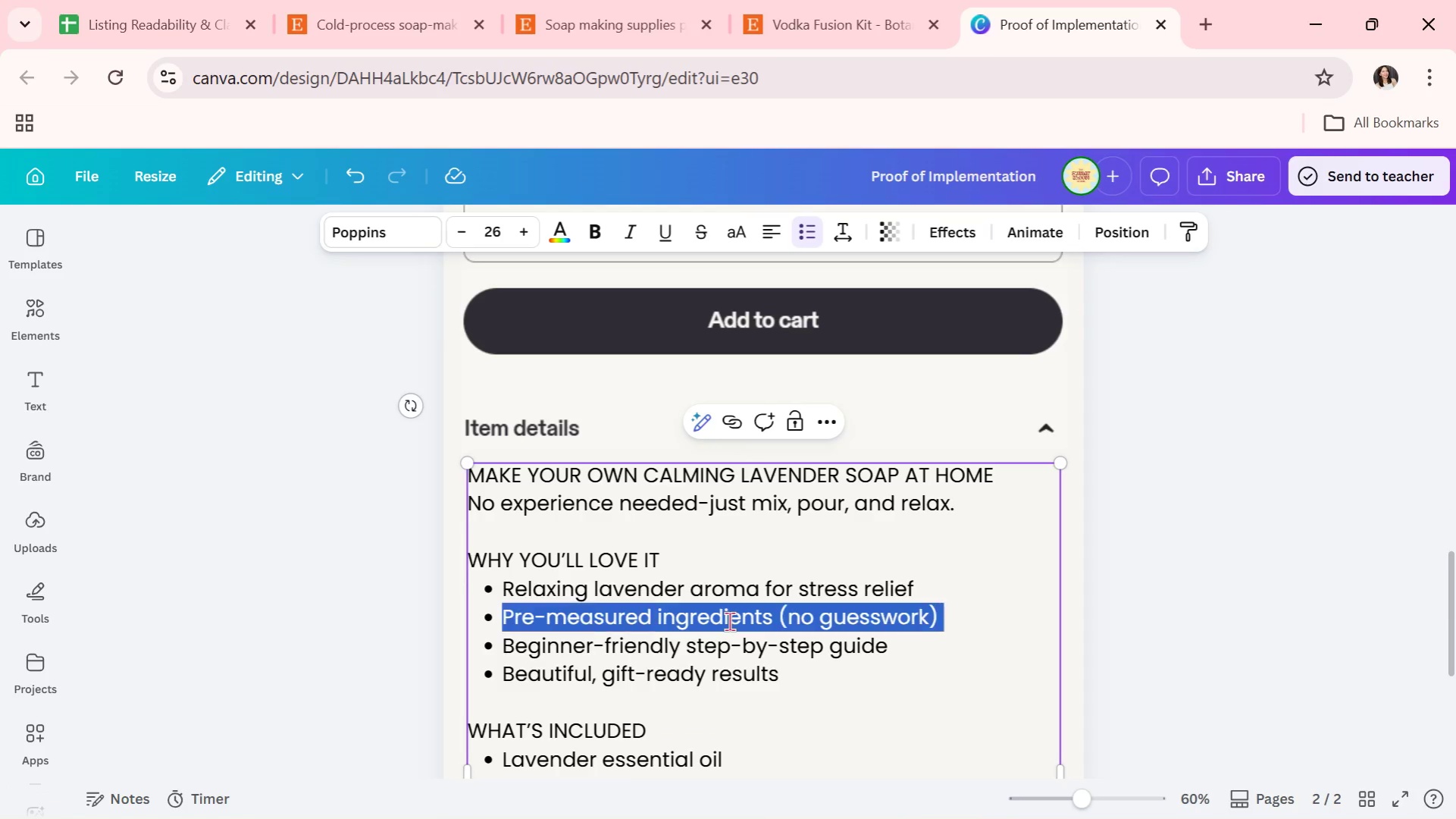 
triple_click([729, 621])
 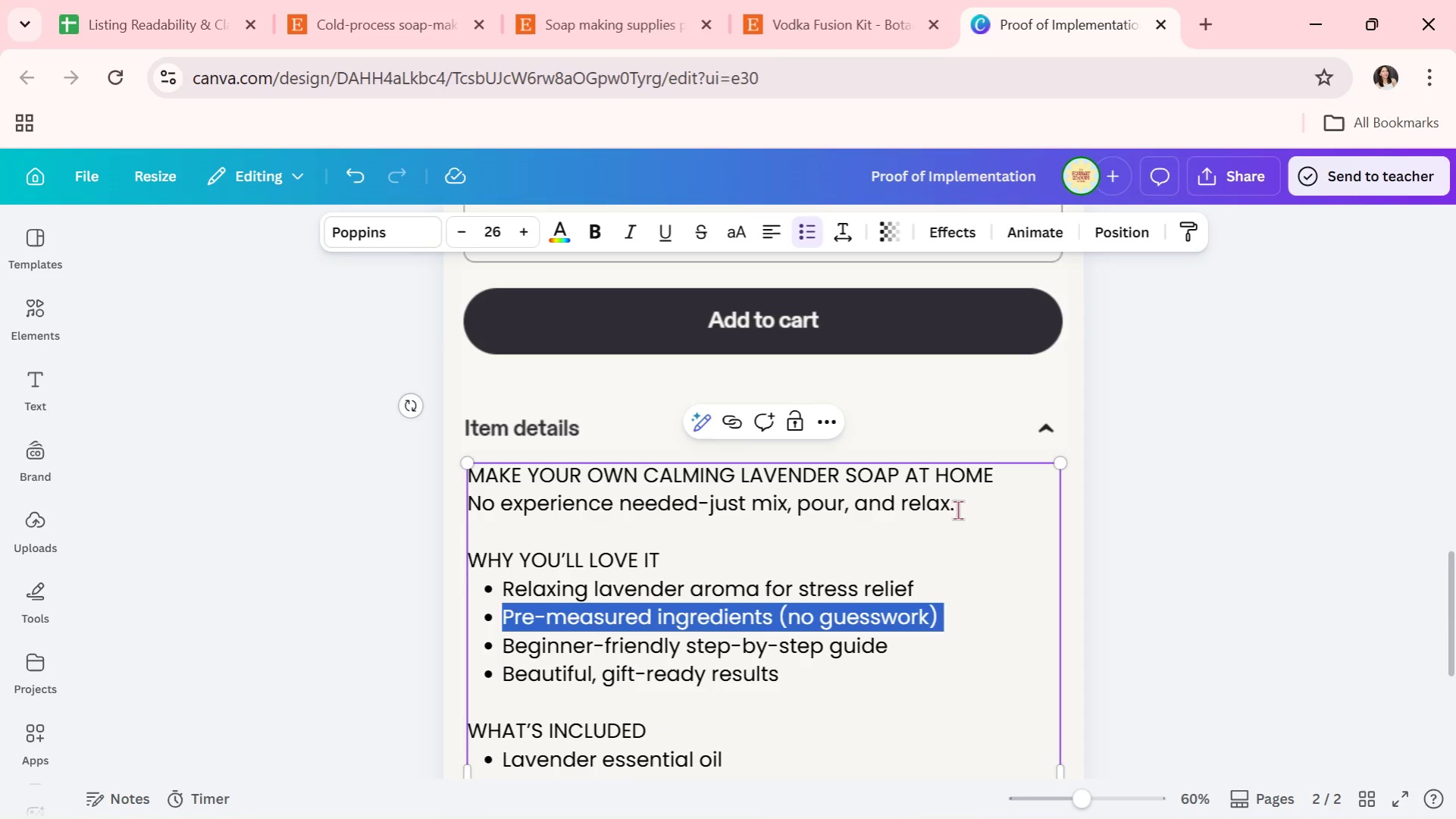 
scroll: coordinate [693, 500], scroll_direction: down, amount: 2.0
 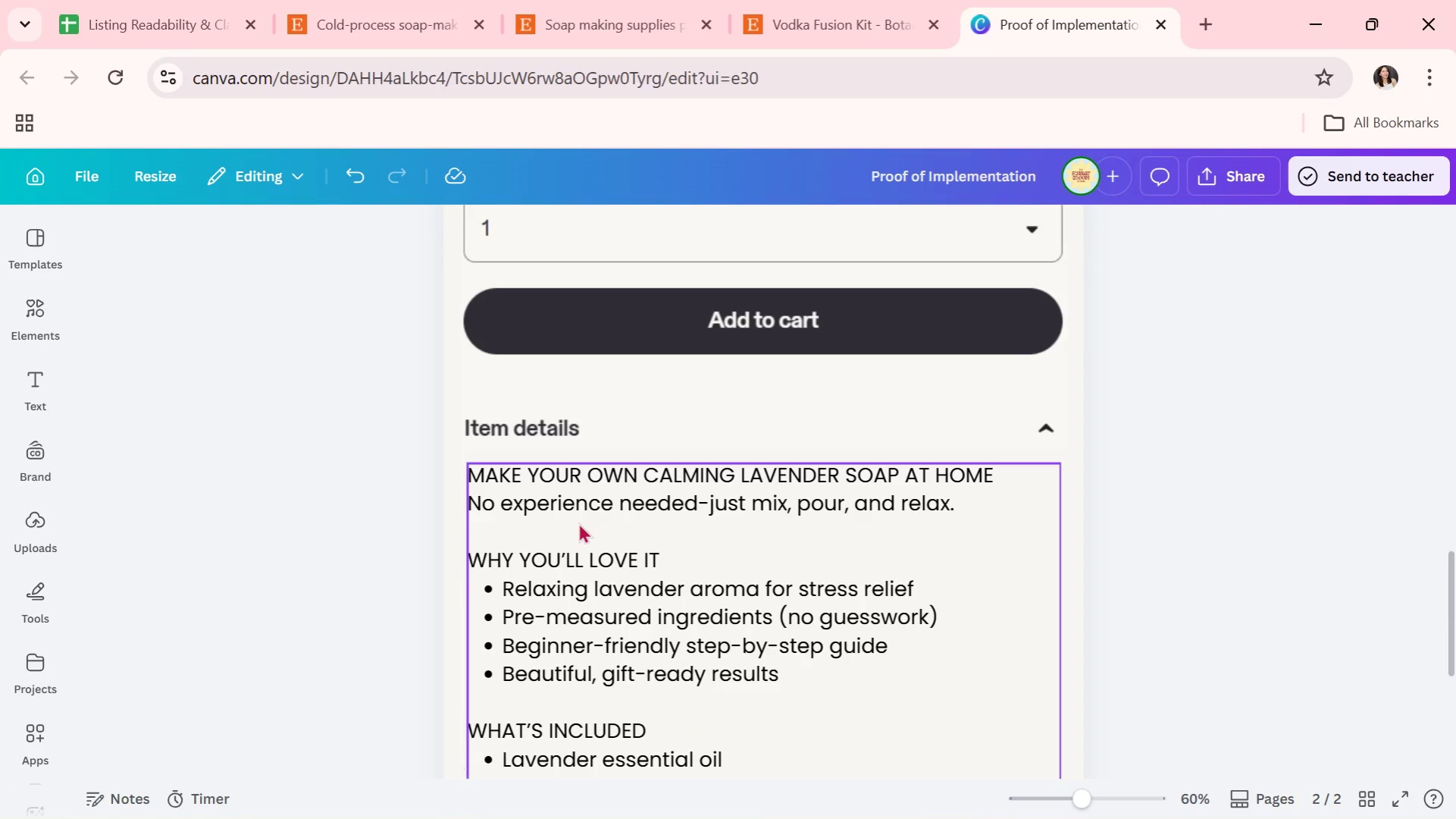 
triple_click([966, 504])
 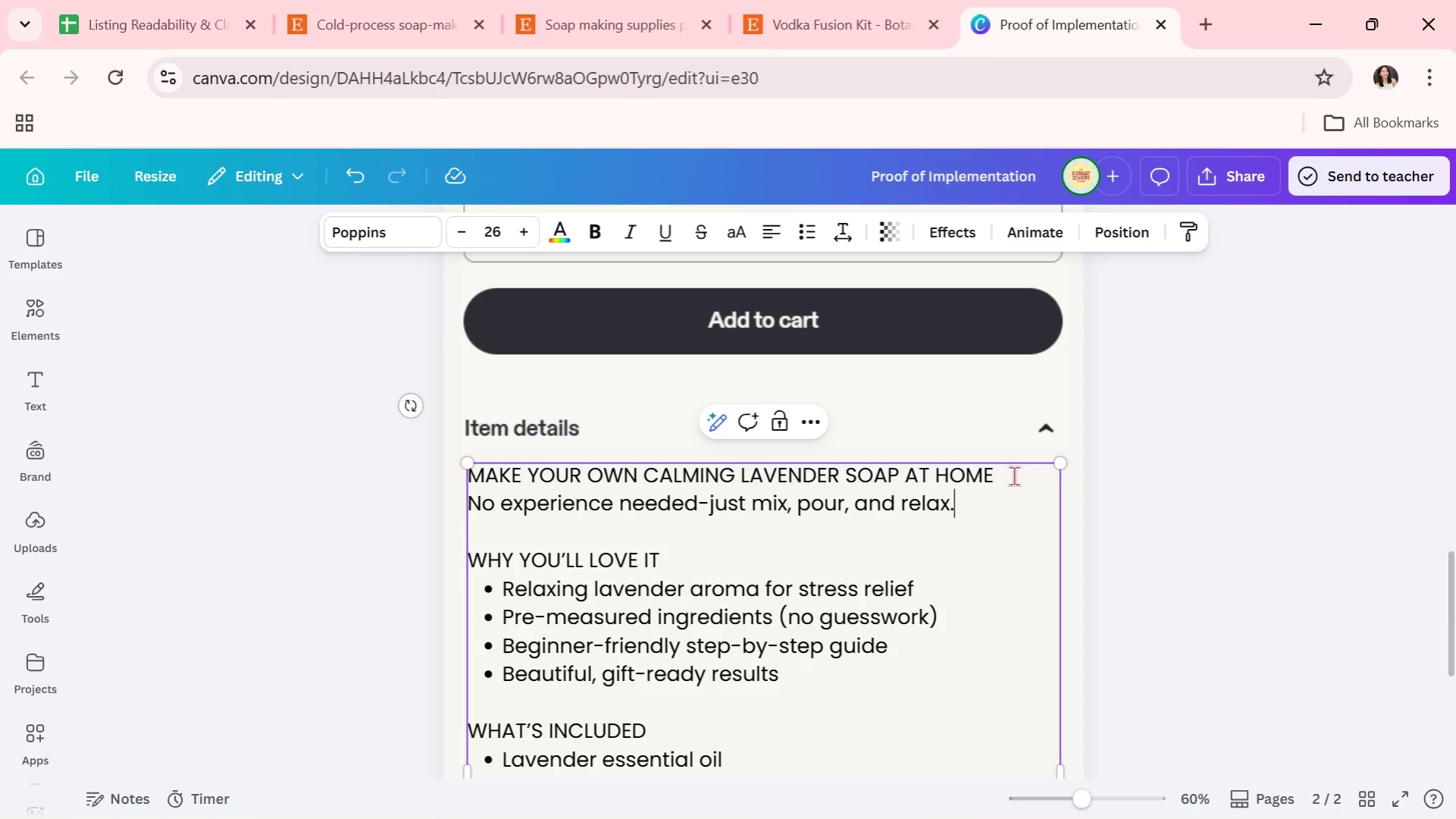 
left_click_drag(start_coordinate=[1013, 474], to_coordinate=[474, 476])
 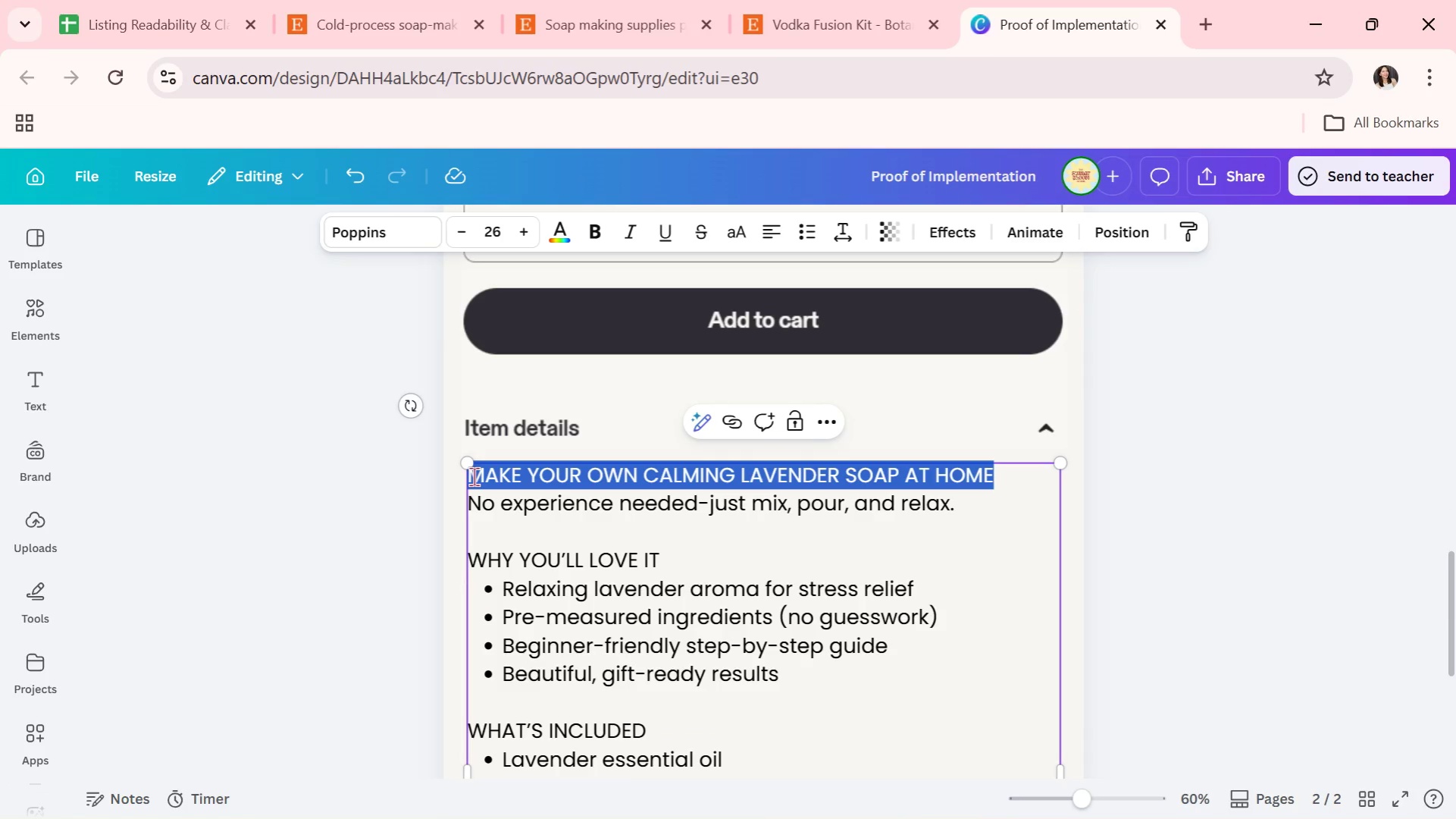 
type(INFUSE YOUR OILS )
 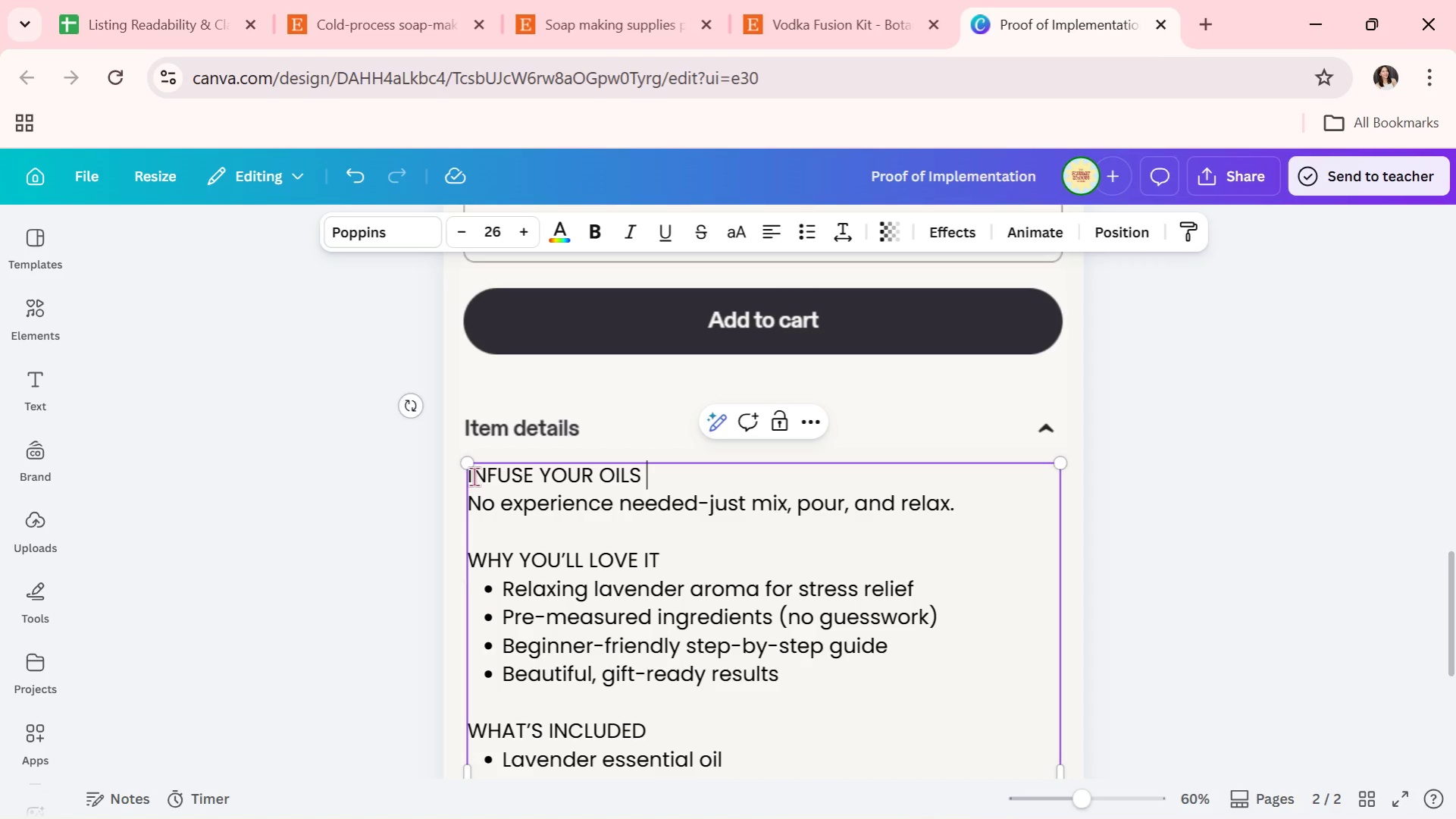 
wait(37.97)
 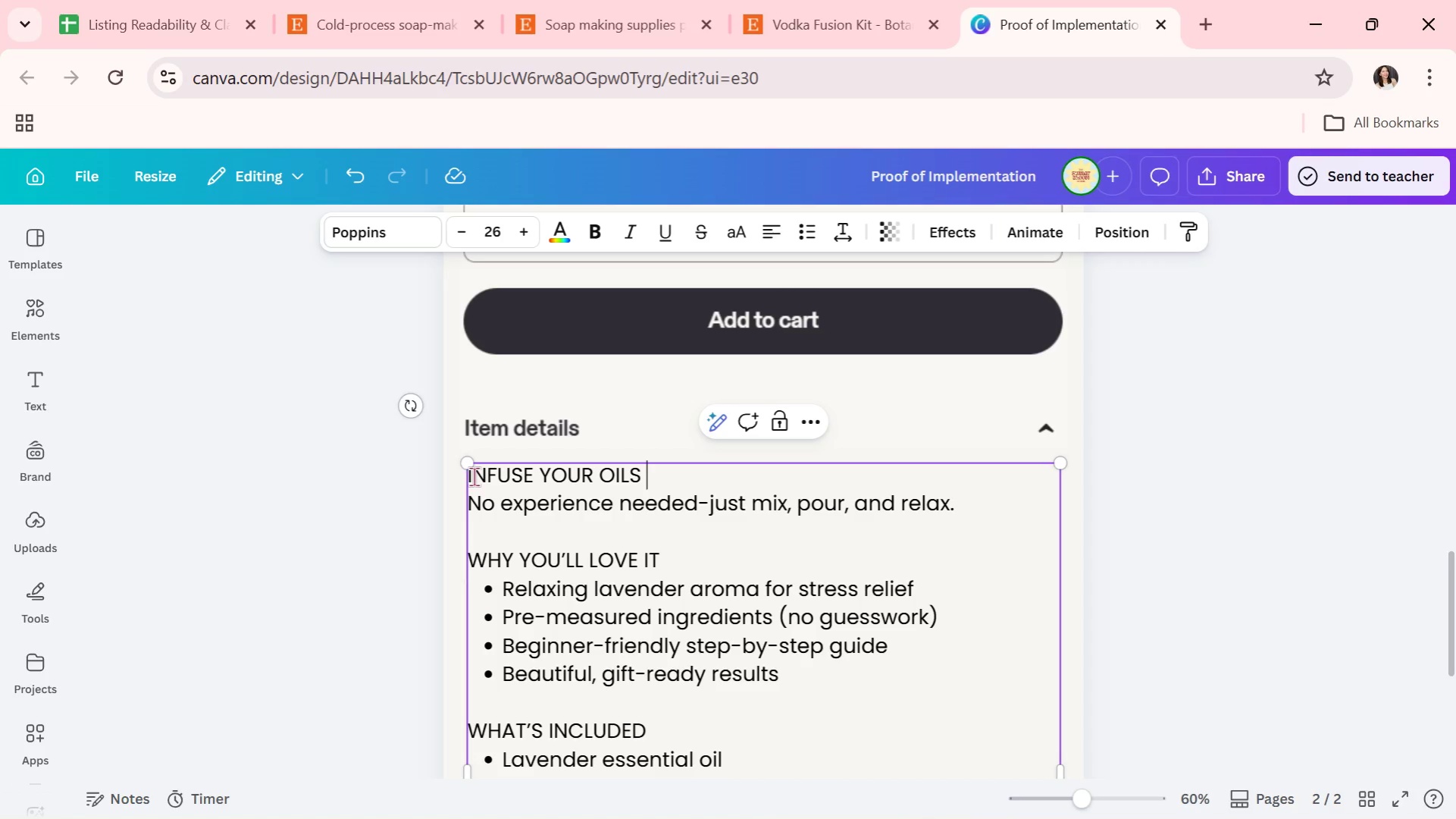 
type(WITH )
 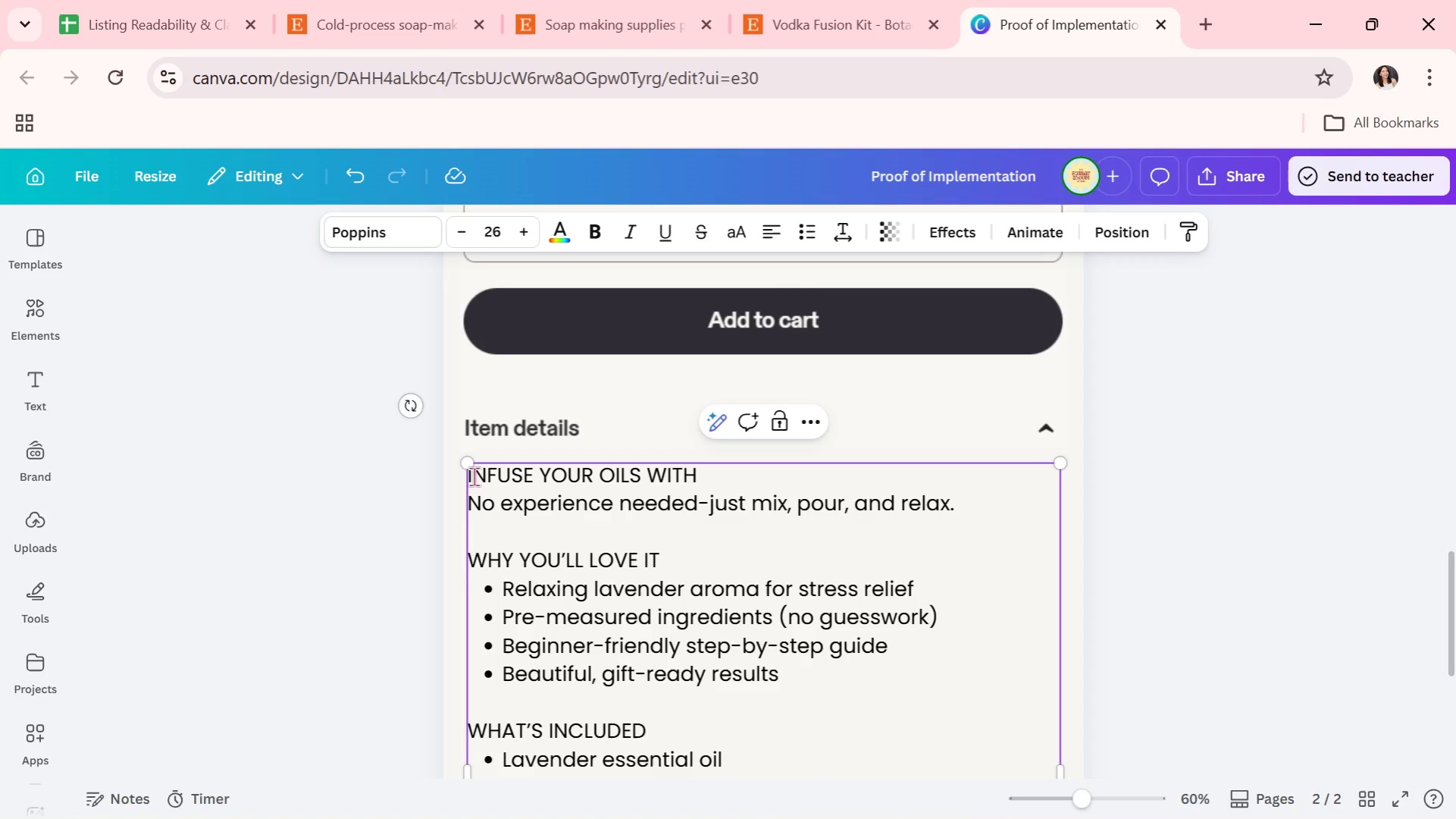 
wait(12.98)
 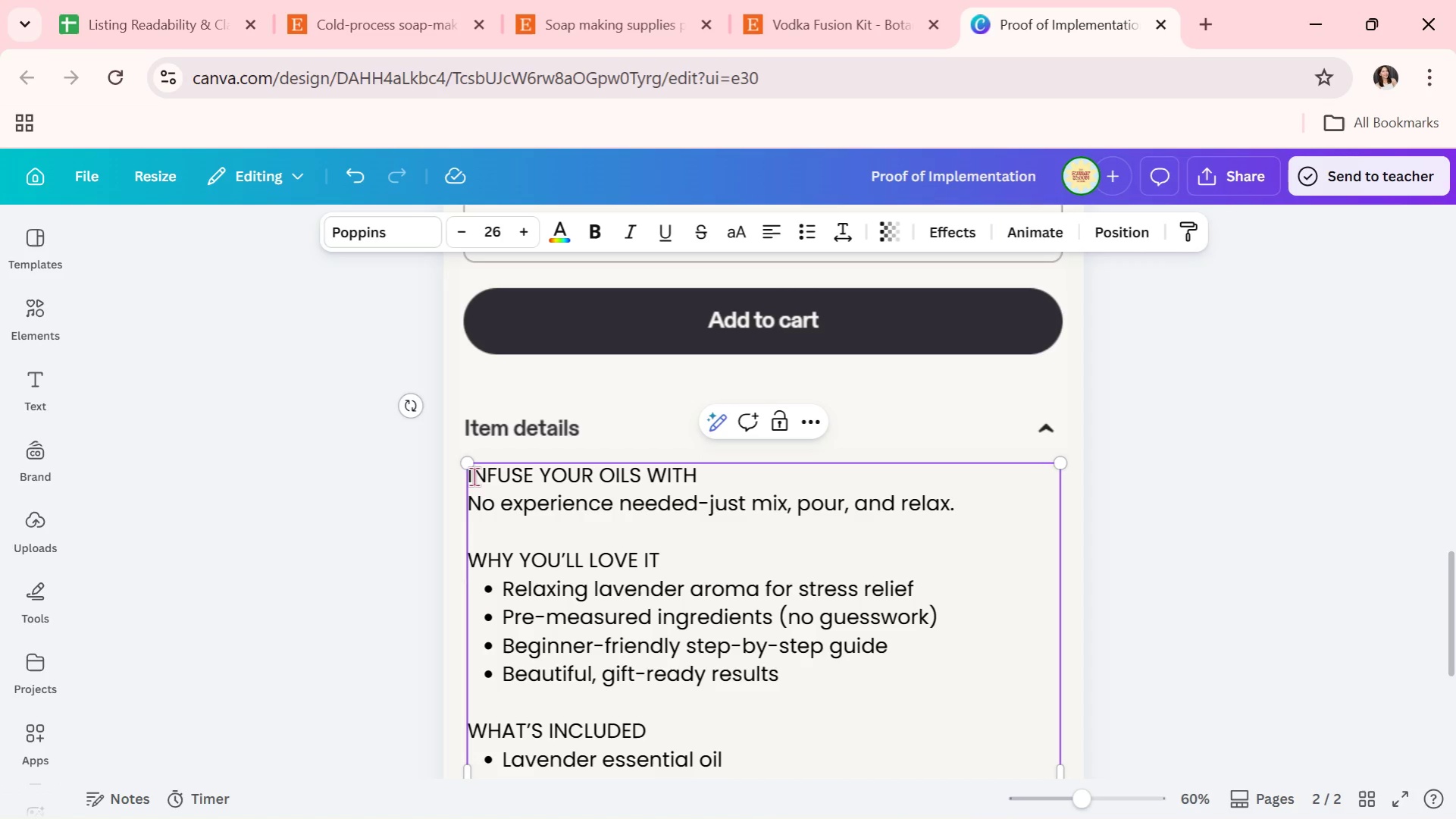 
type(REAL )
 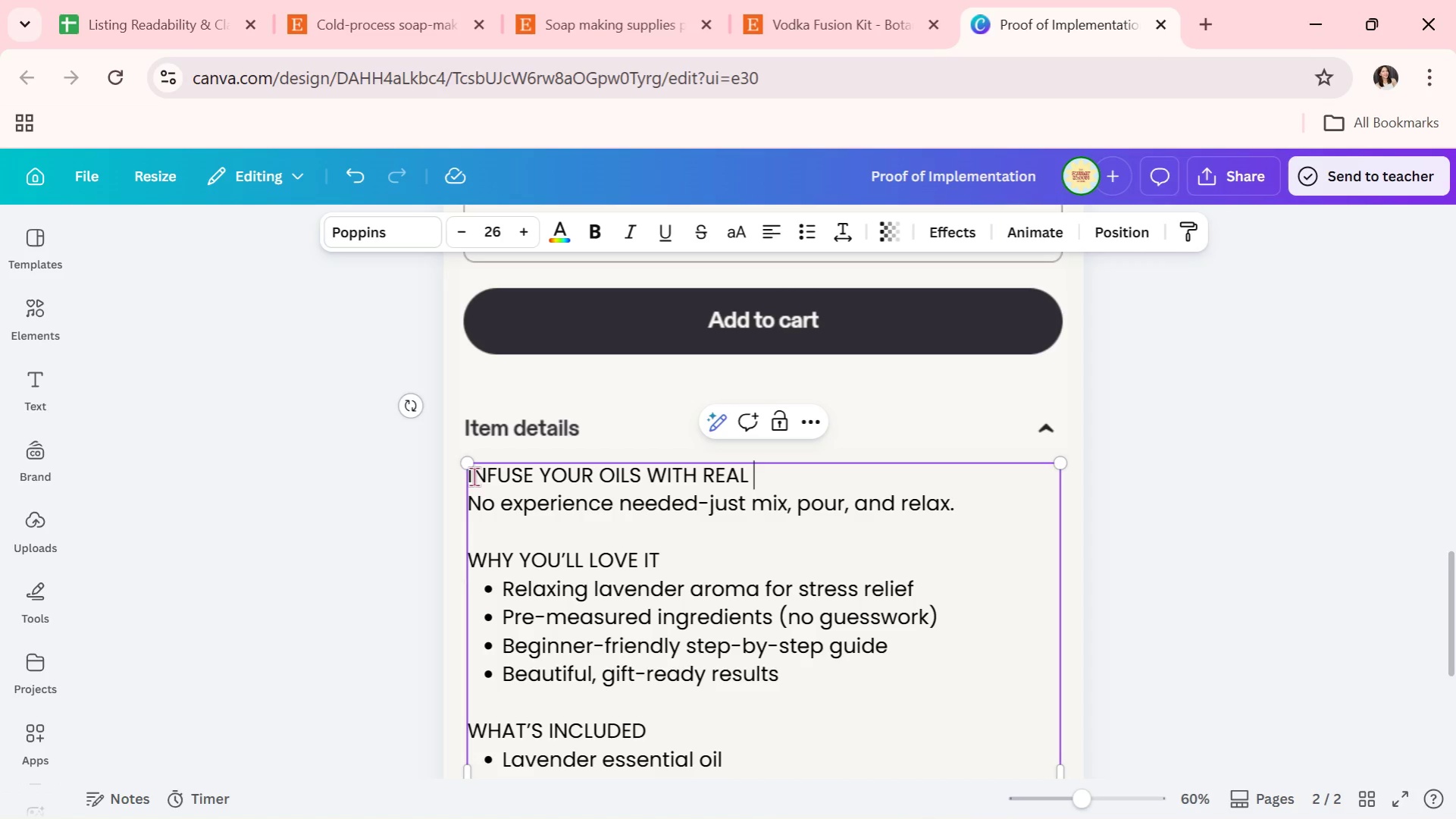 
type(ROSE )
 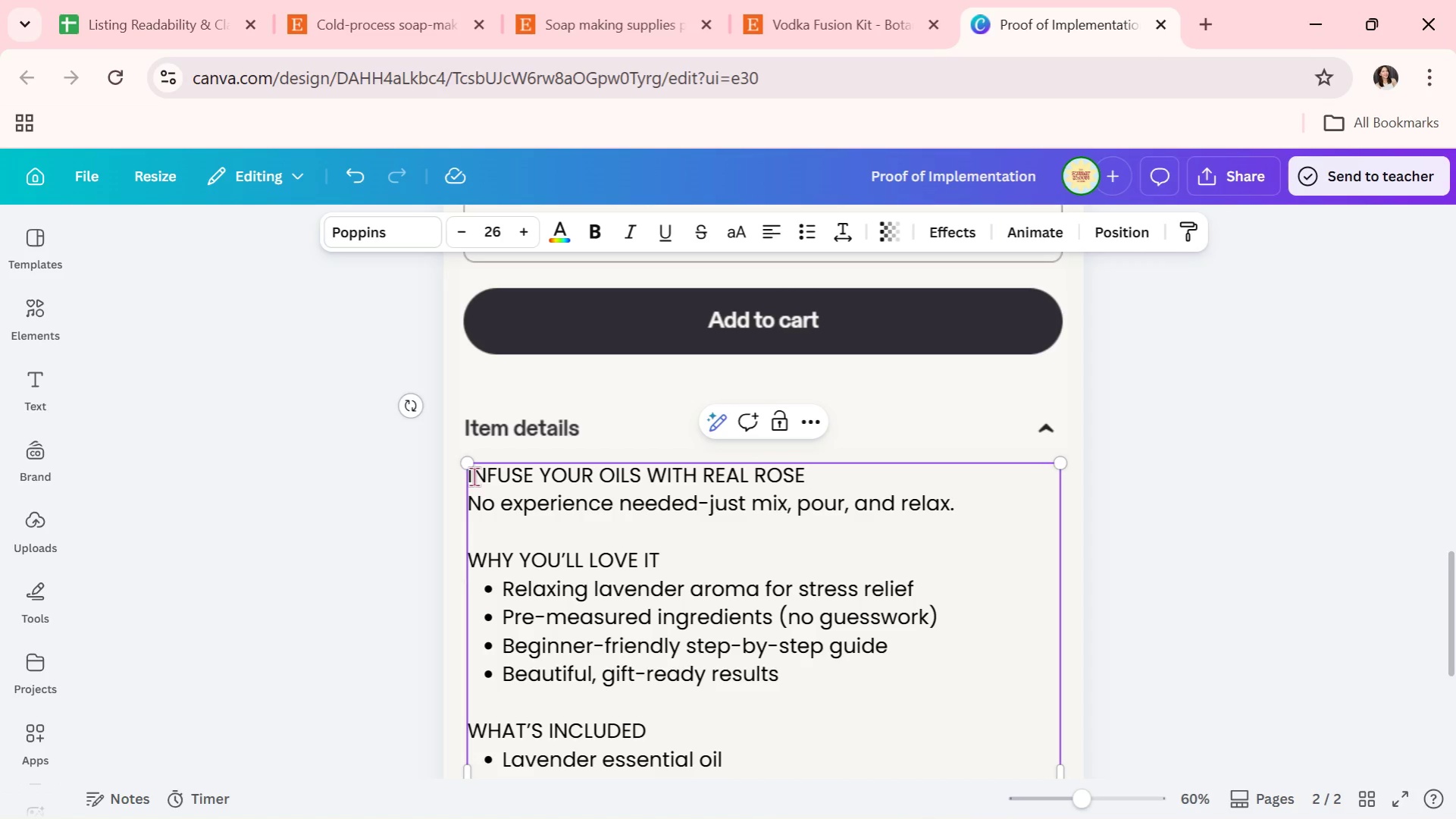 
wait(10.06)
 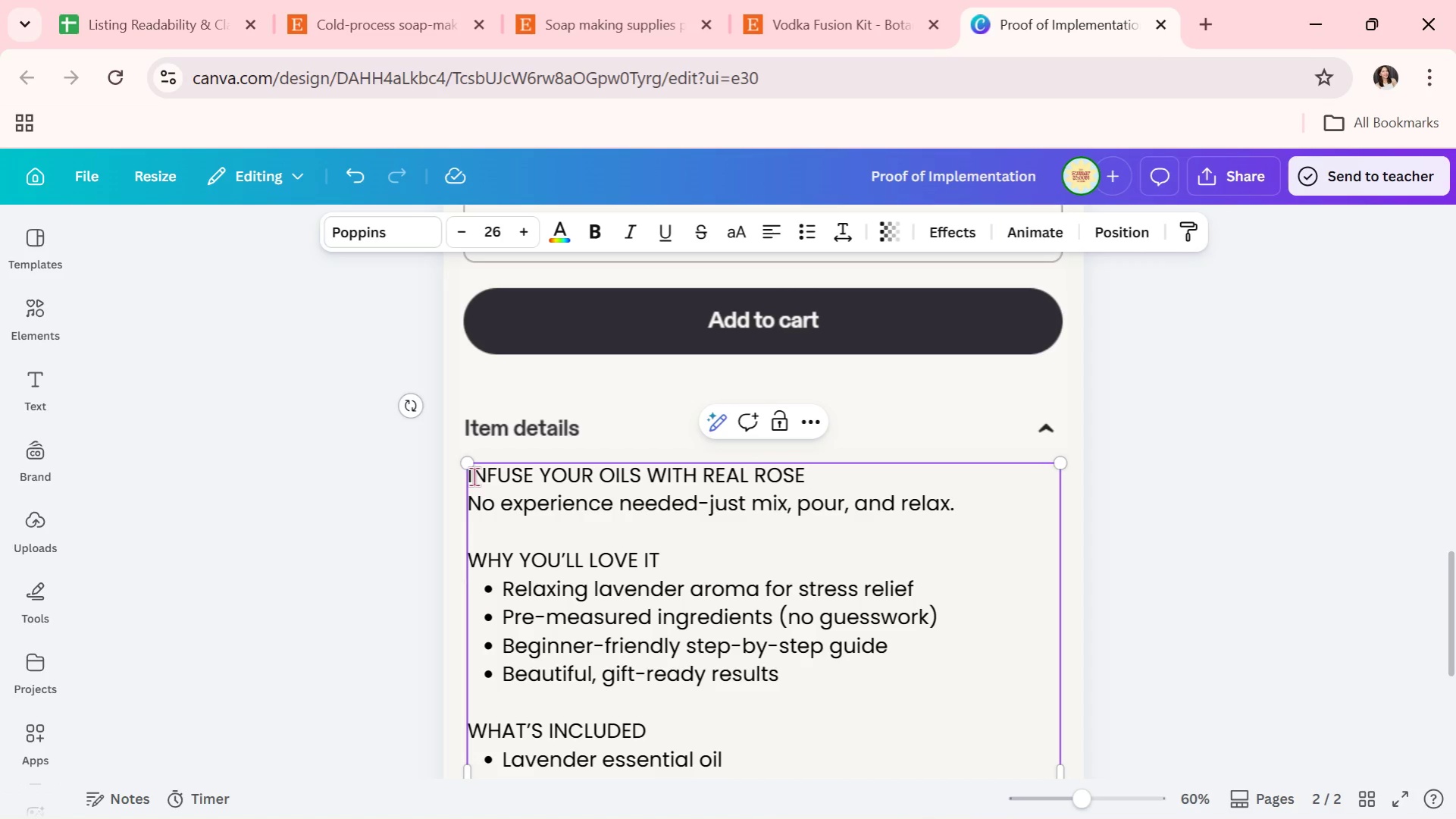 
type(PETALS)
 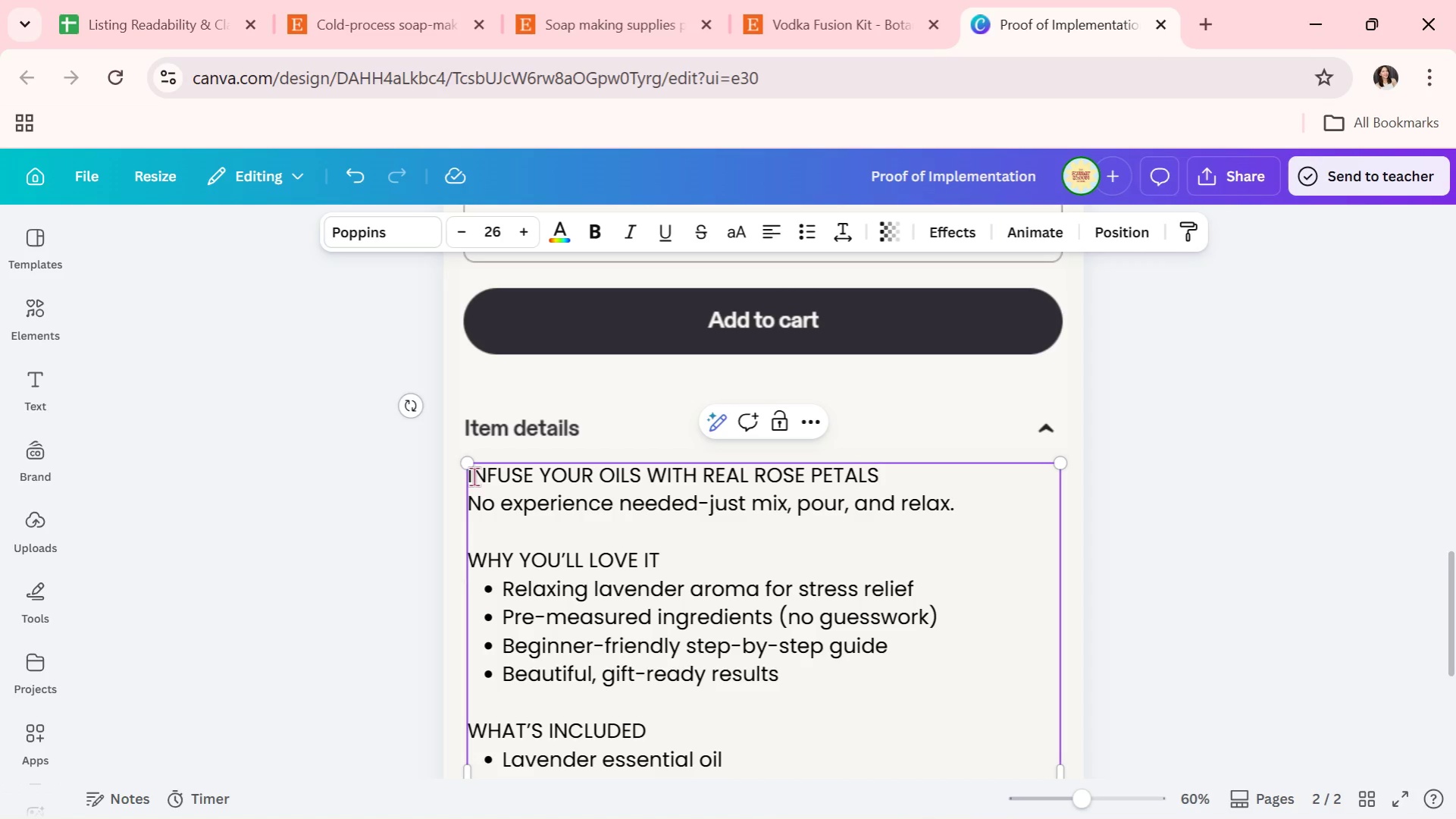 
type( - EFFORTLESSLY)
 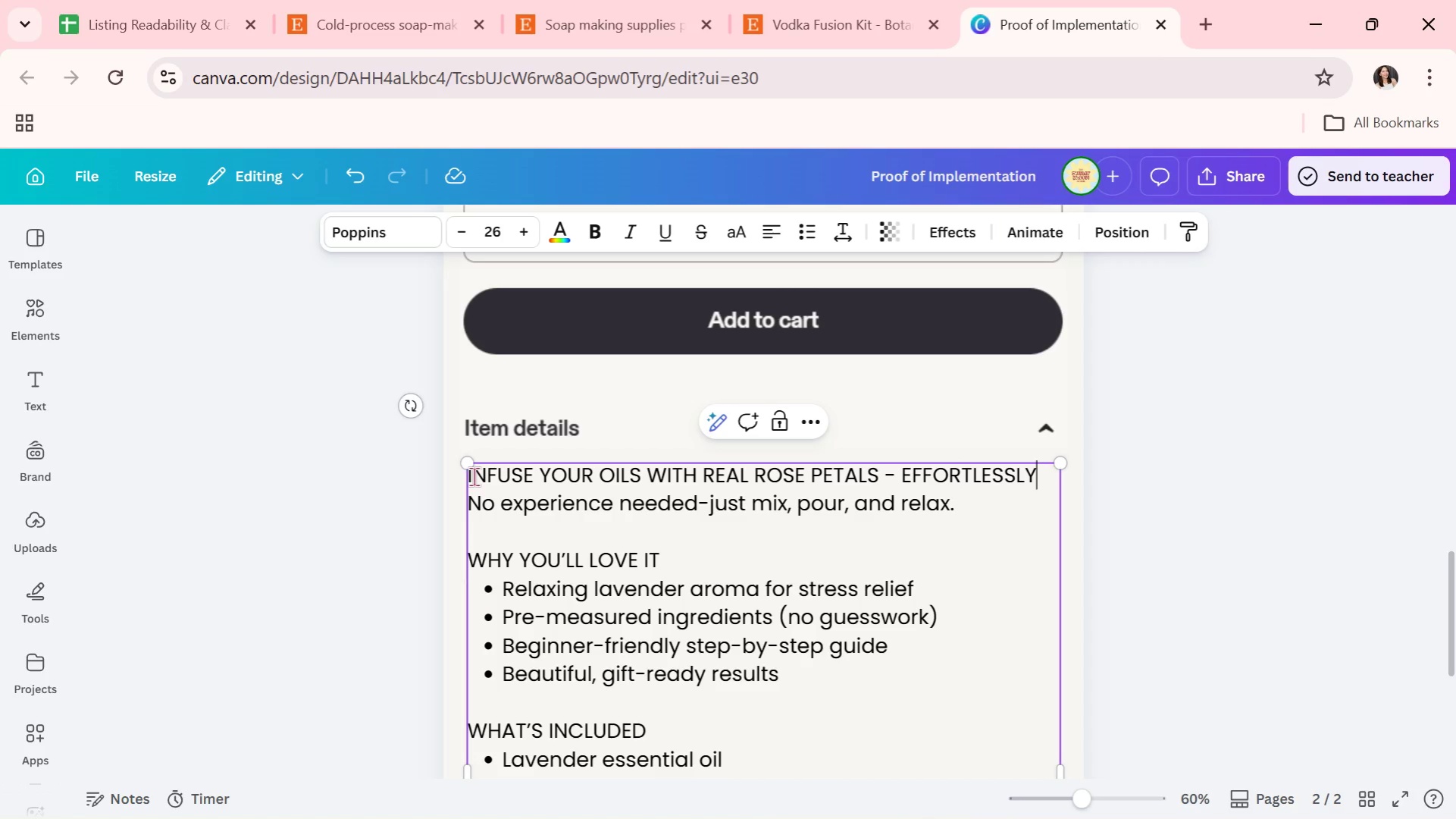 
wait(10.45)
 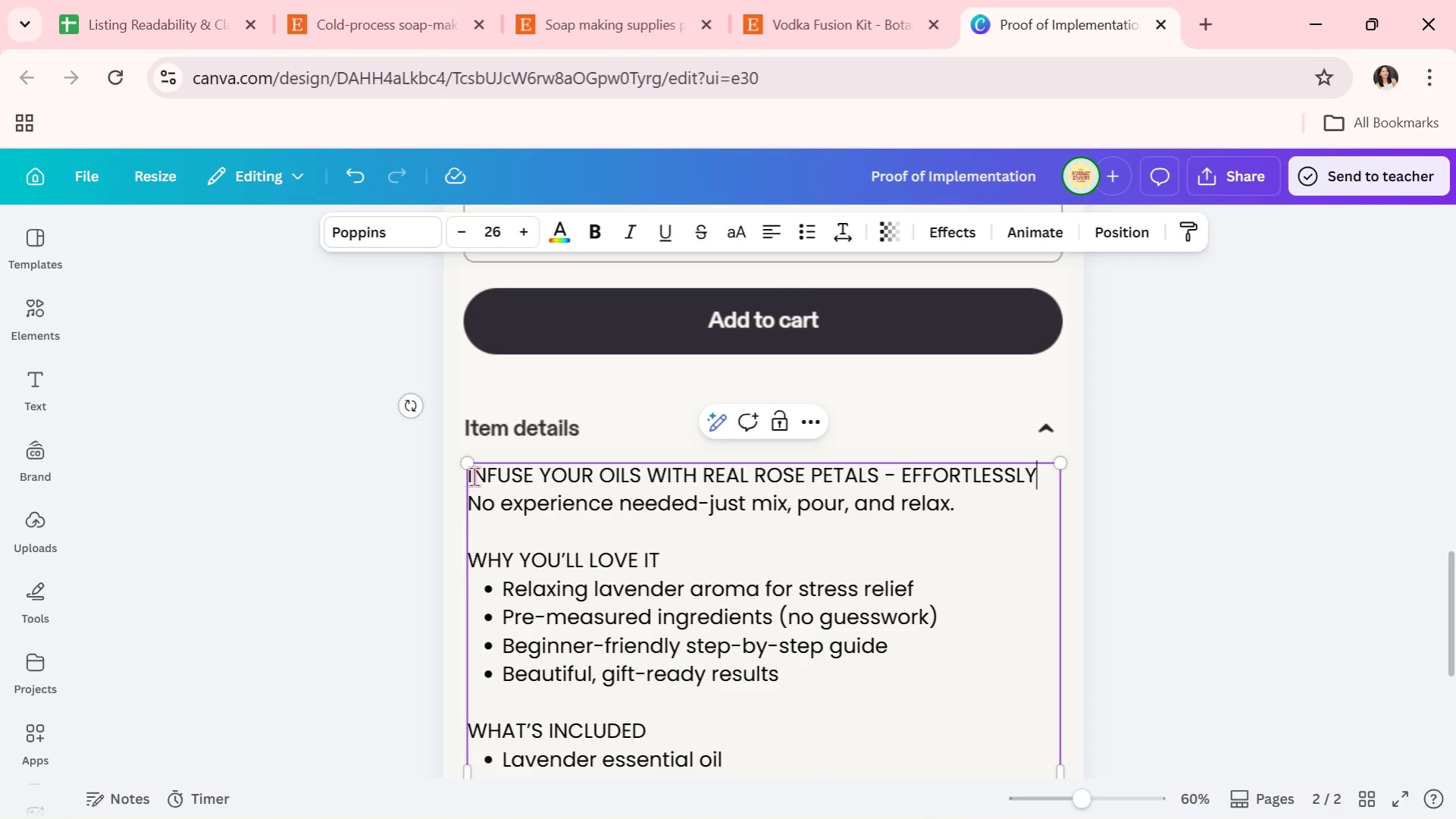 
left_click_drag(start_coordinate=[987, 506], to_coordinate=[472, 505])
 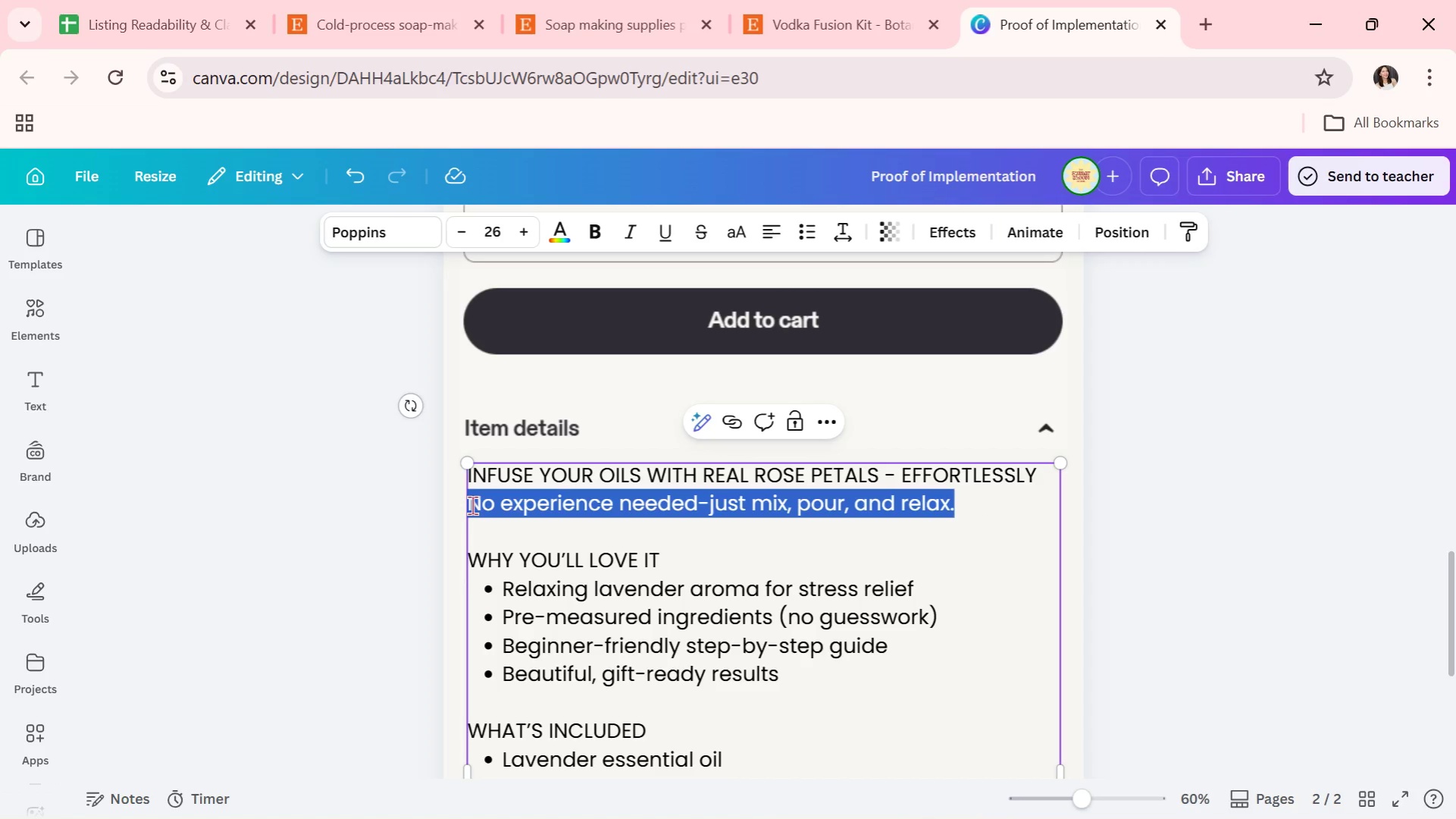 
key(CapsLock)
 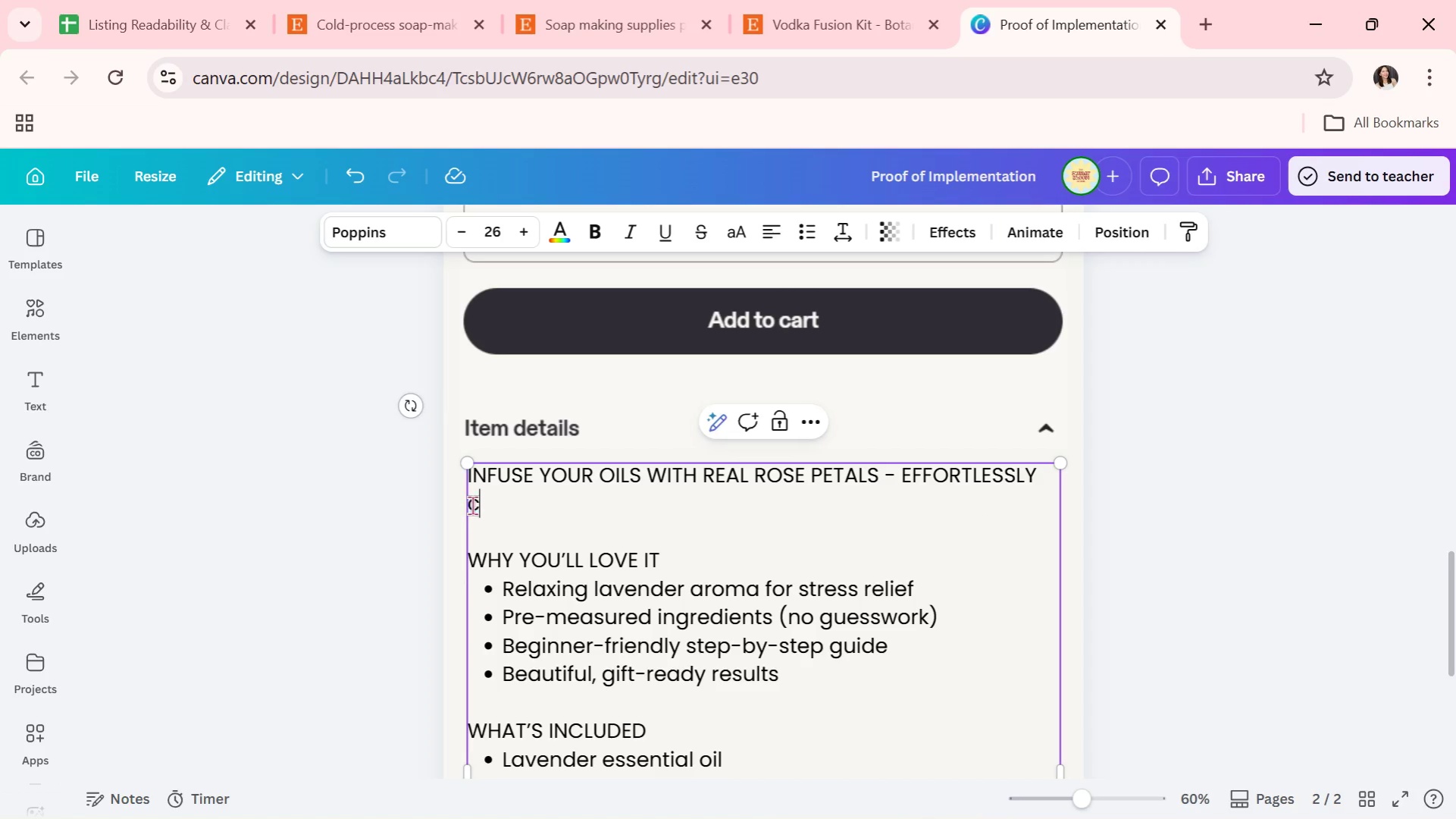 
key(C)
 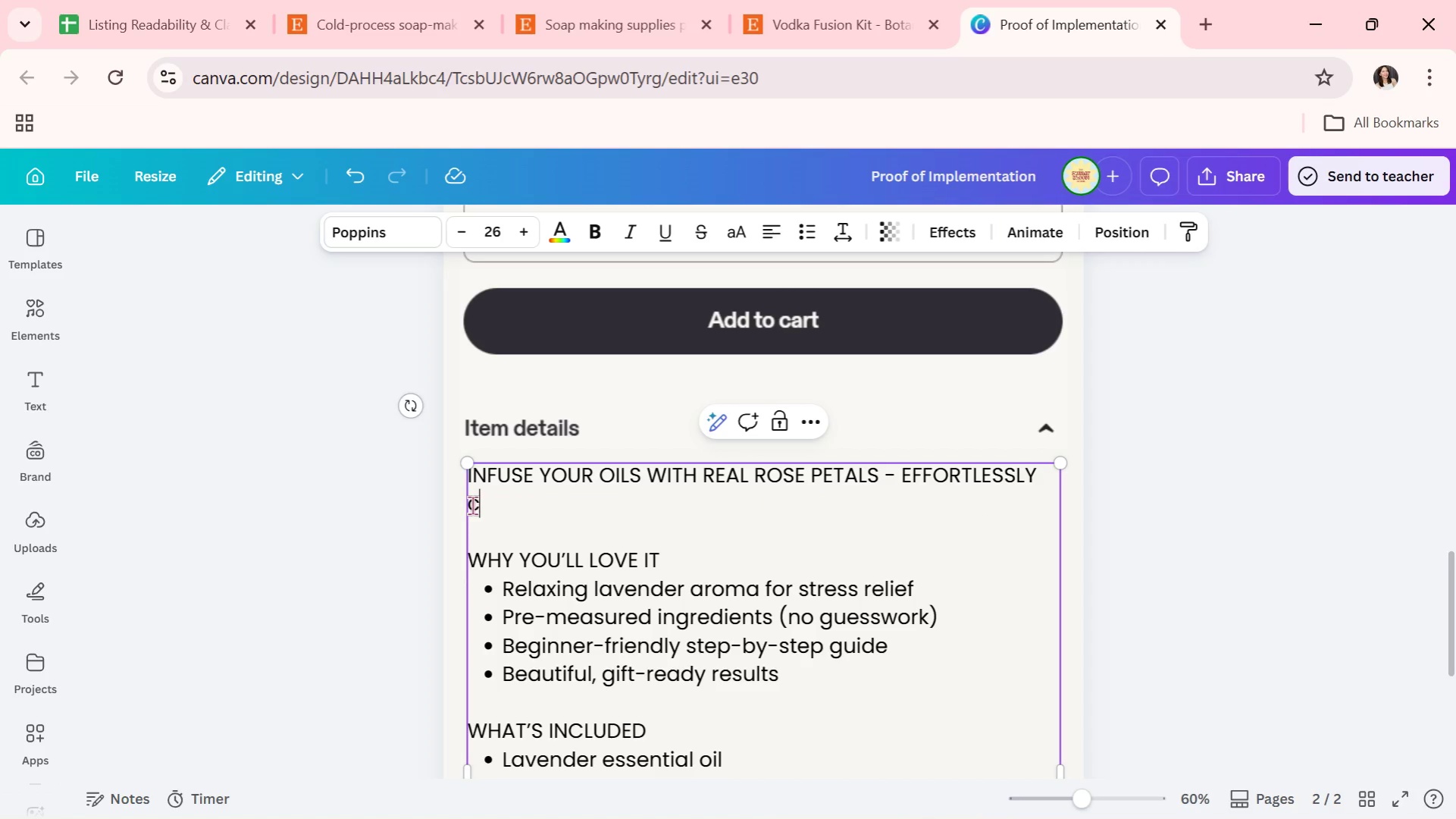 
key(CapsLock)
 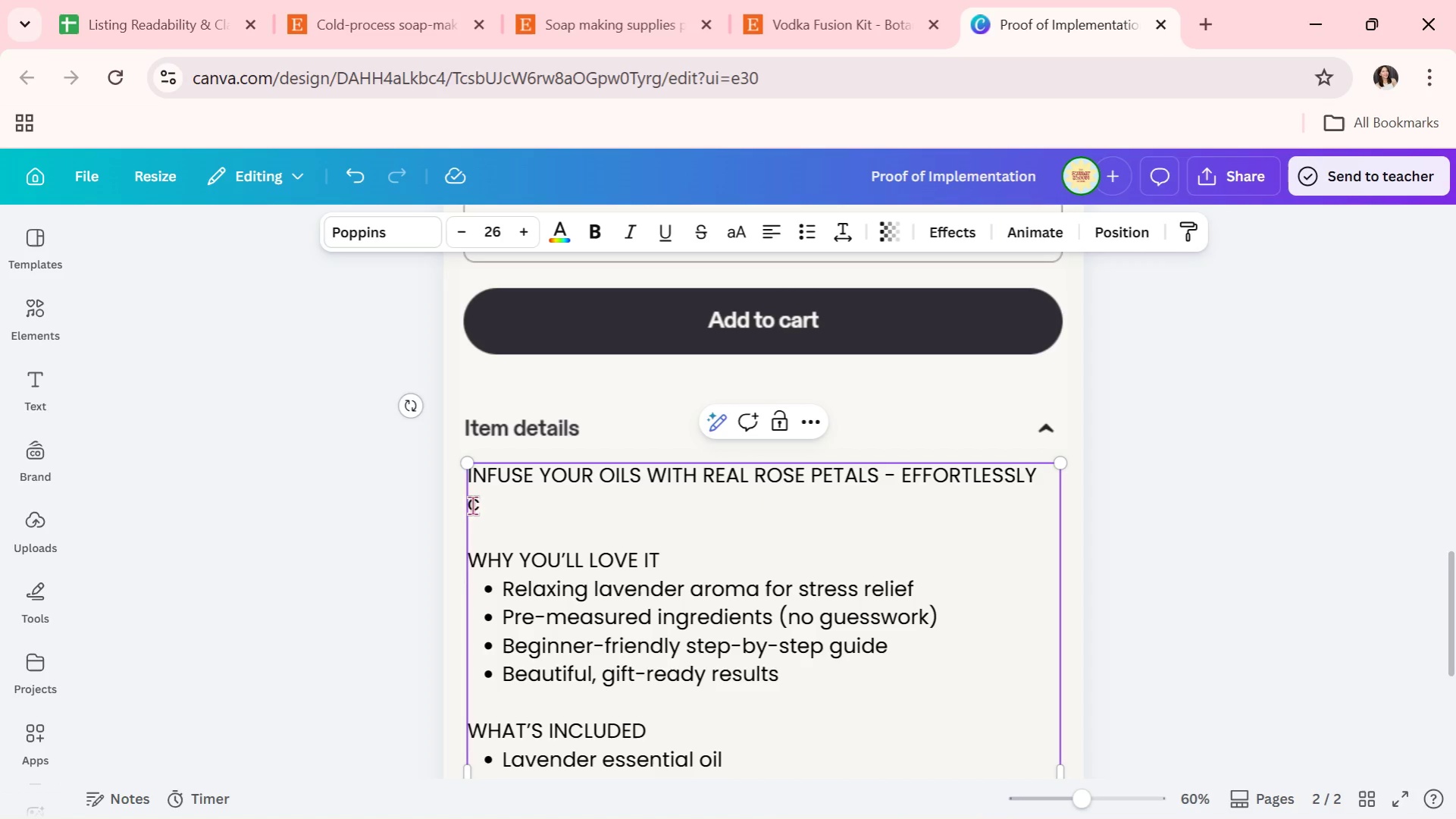 
key(Backspace)
type(Create luxurious )
 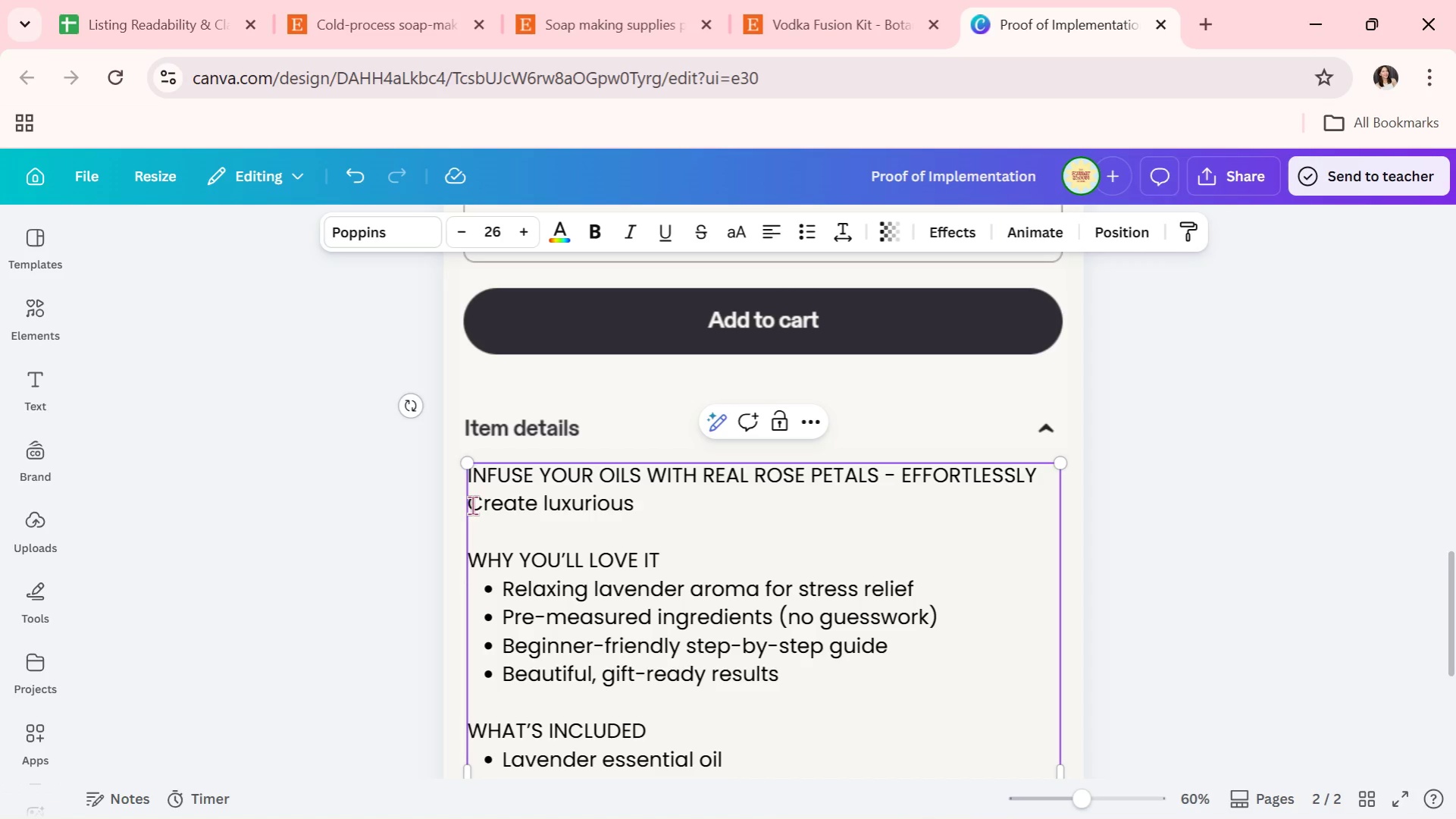 
wait(5.02)
 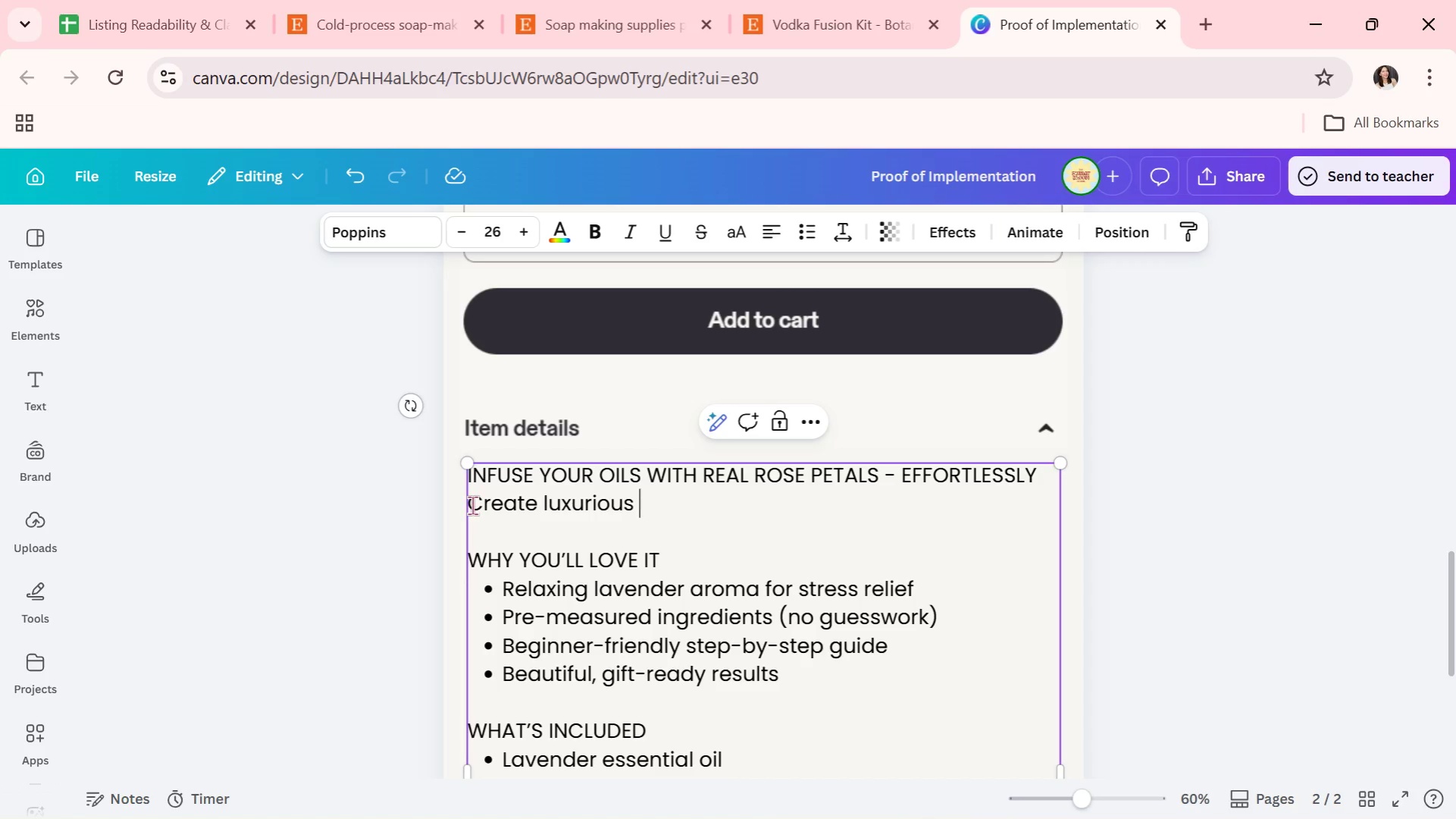 
type(botanical blends in minutes.)
 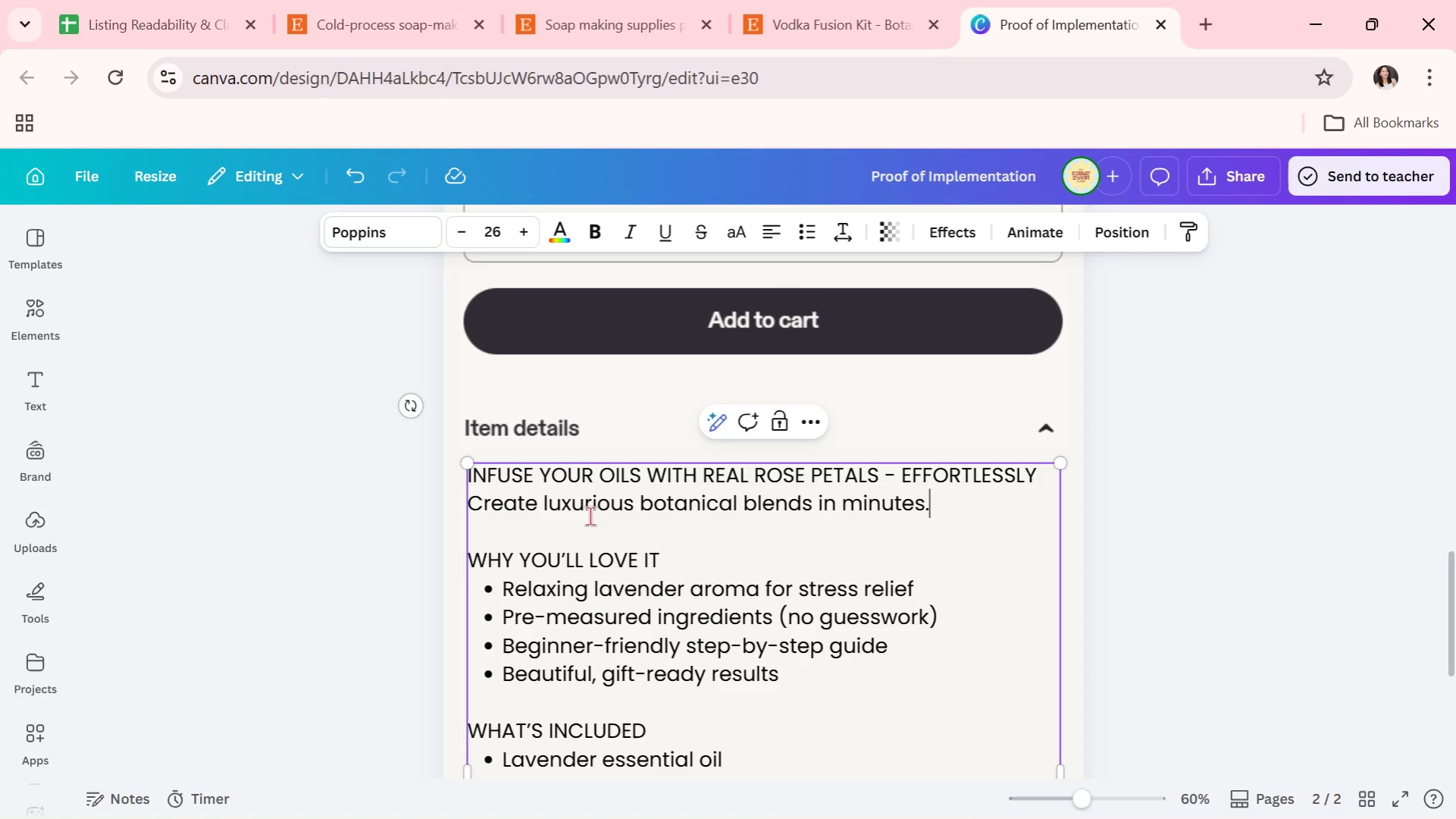 
wait(15.86)
 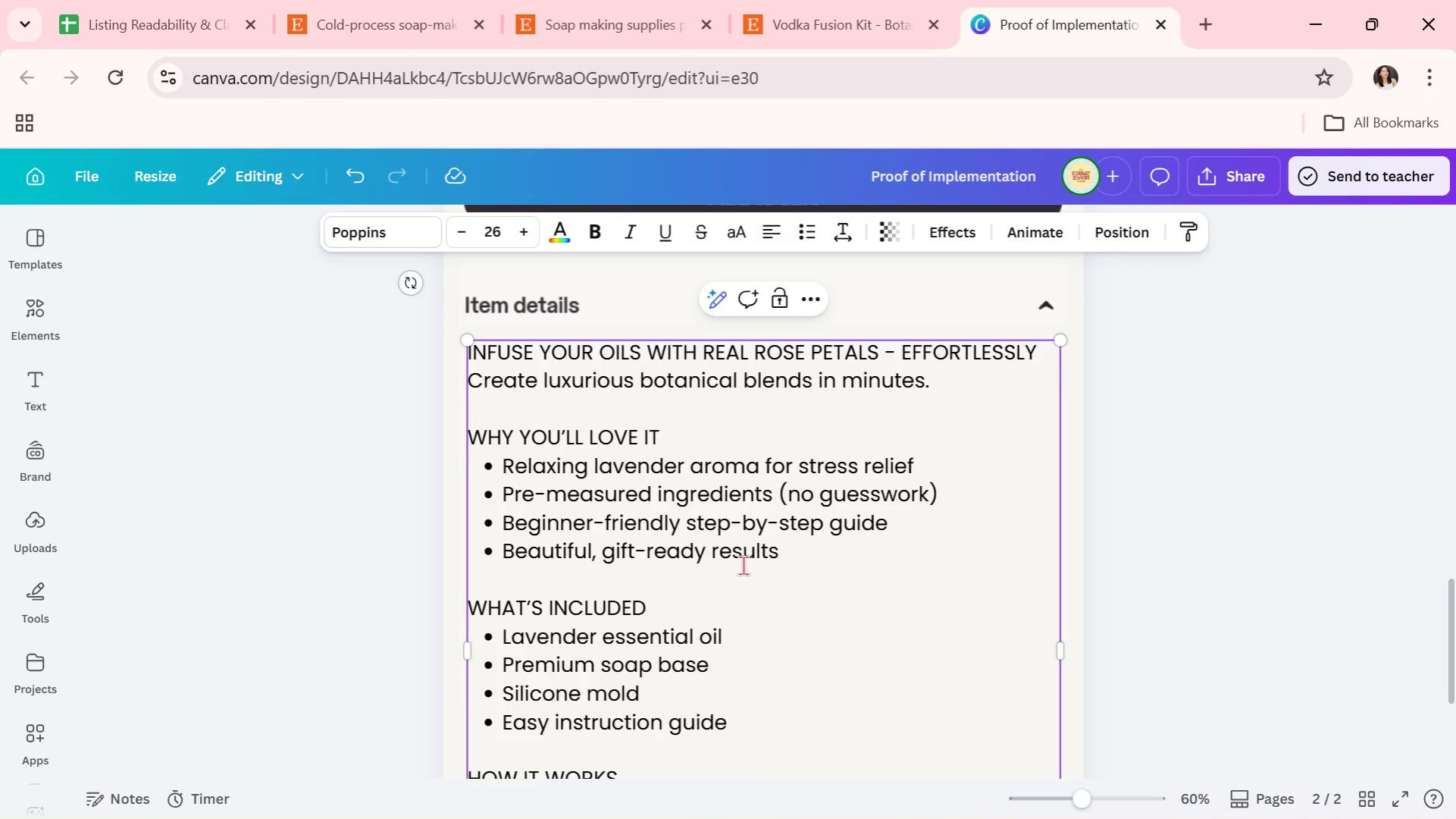 
left_click_drag(start_coordinate=[809, 558], to_coordinate=[506, 463])
 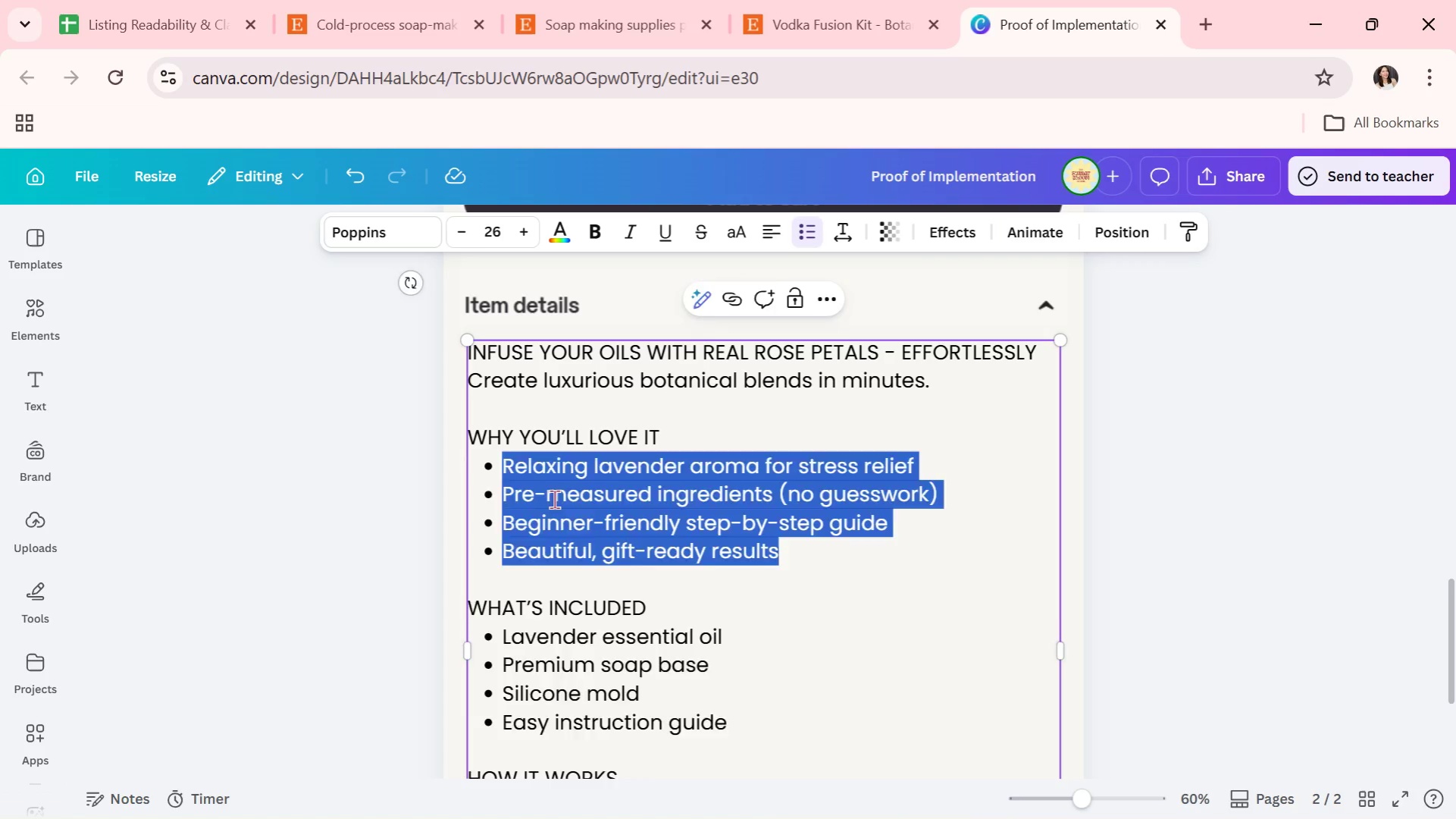 
scroll: coordinate [809, 608], scroll_direction: down, amount: 1.0
 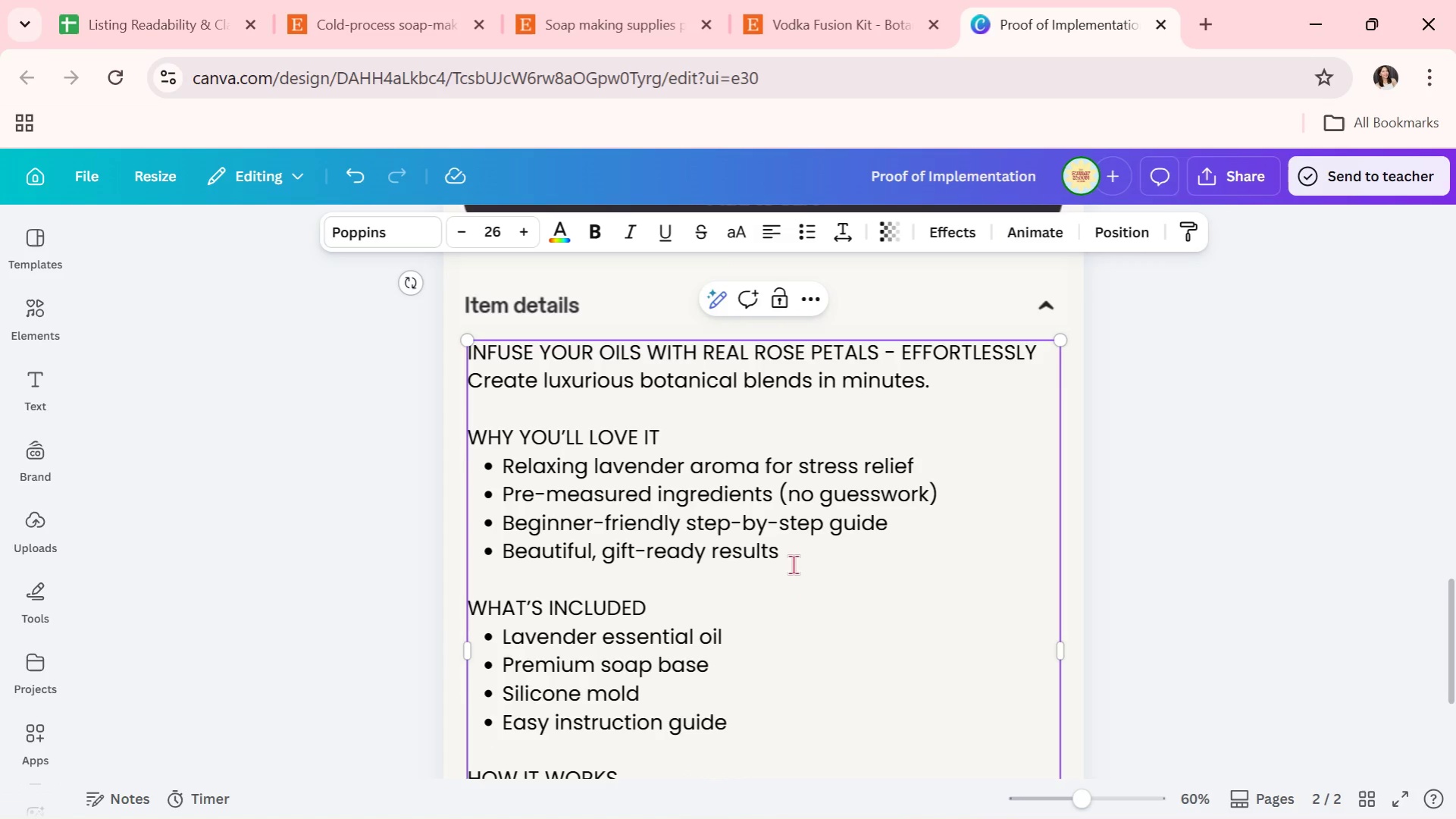 
key(Backspace)
type(100)
 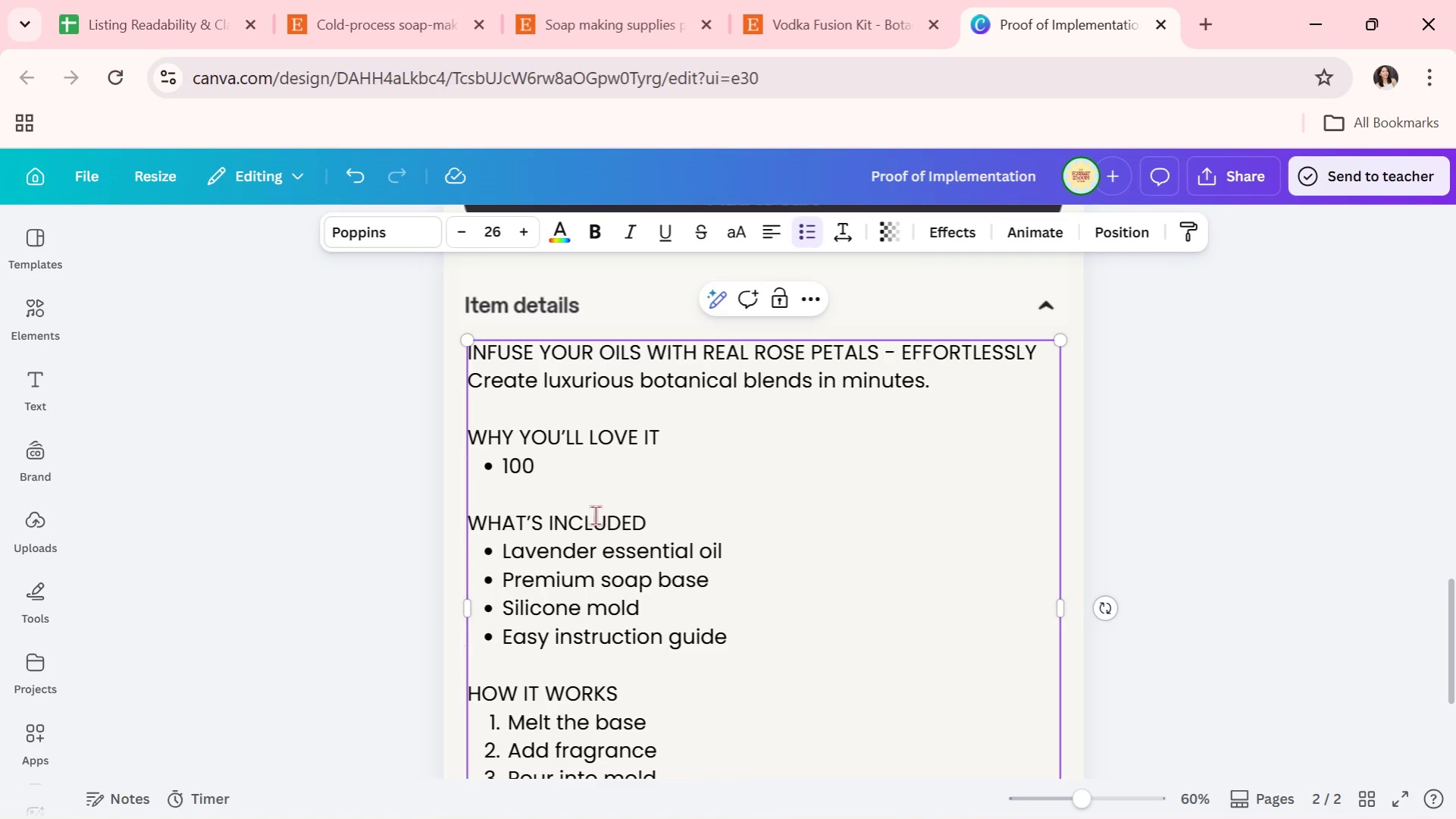 
hold_key(key=ShiftRight, duration=1.53)
 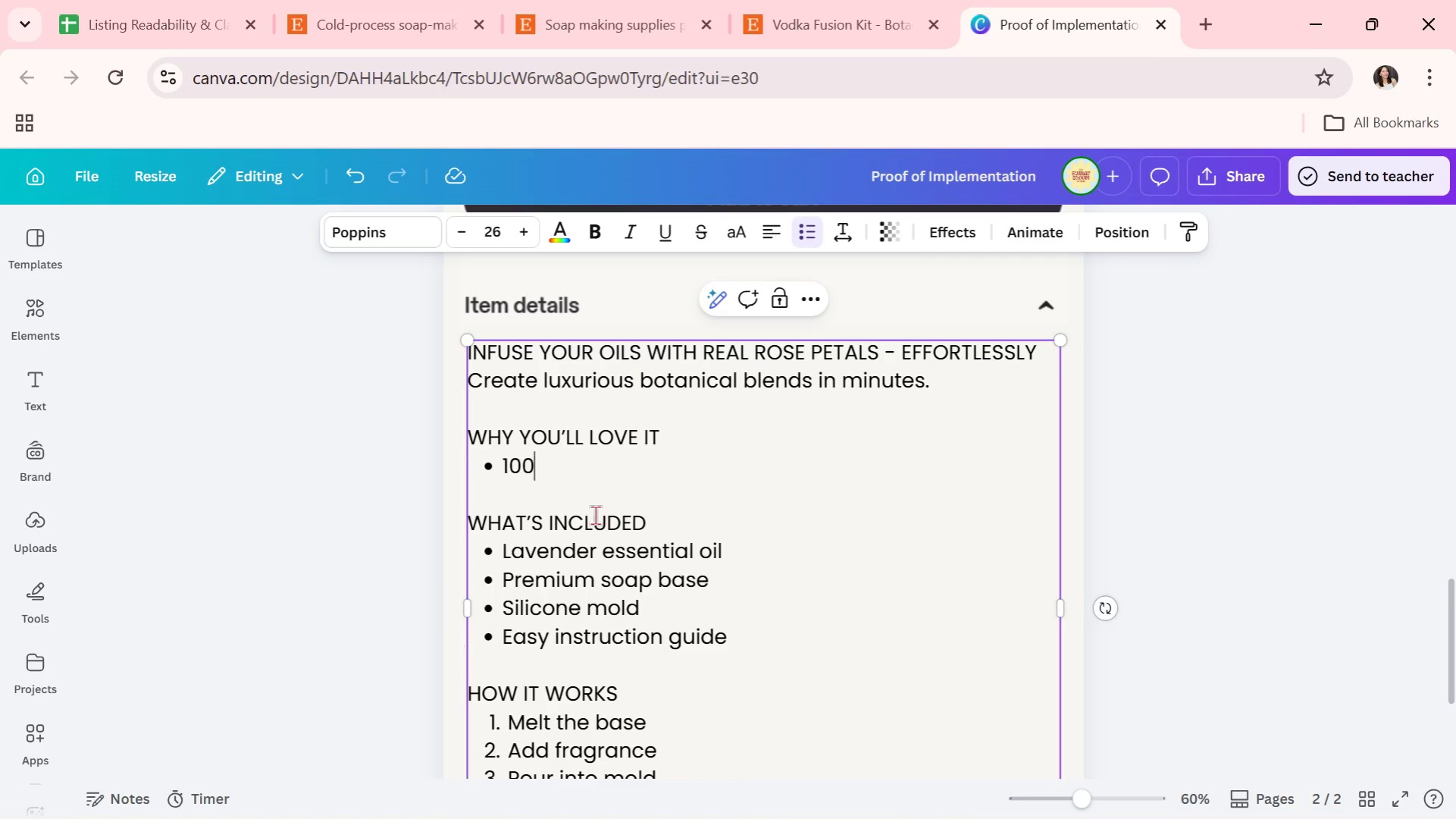 
type(% dried premium )
 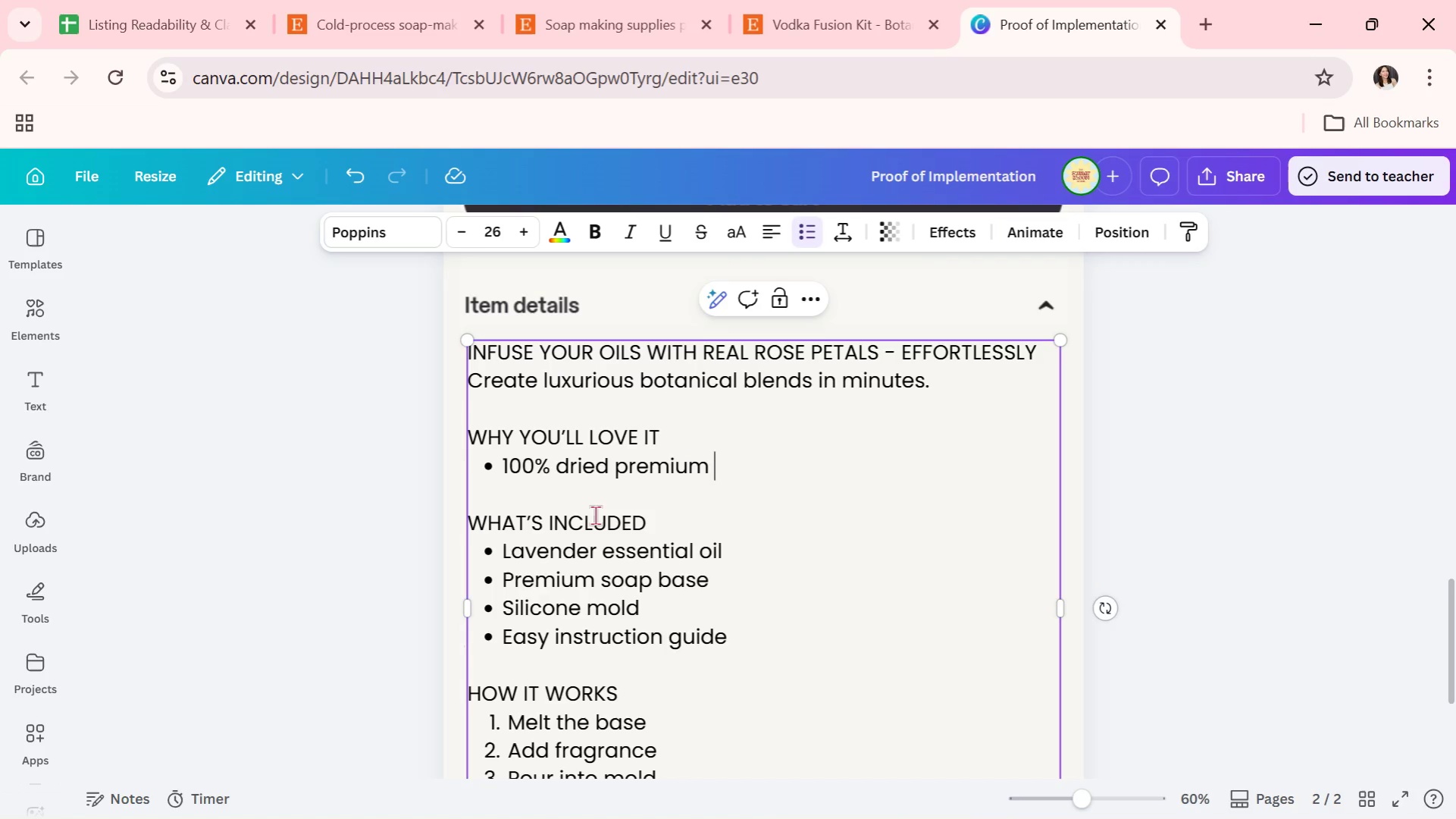 
wait(5.55)
 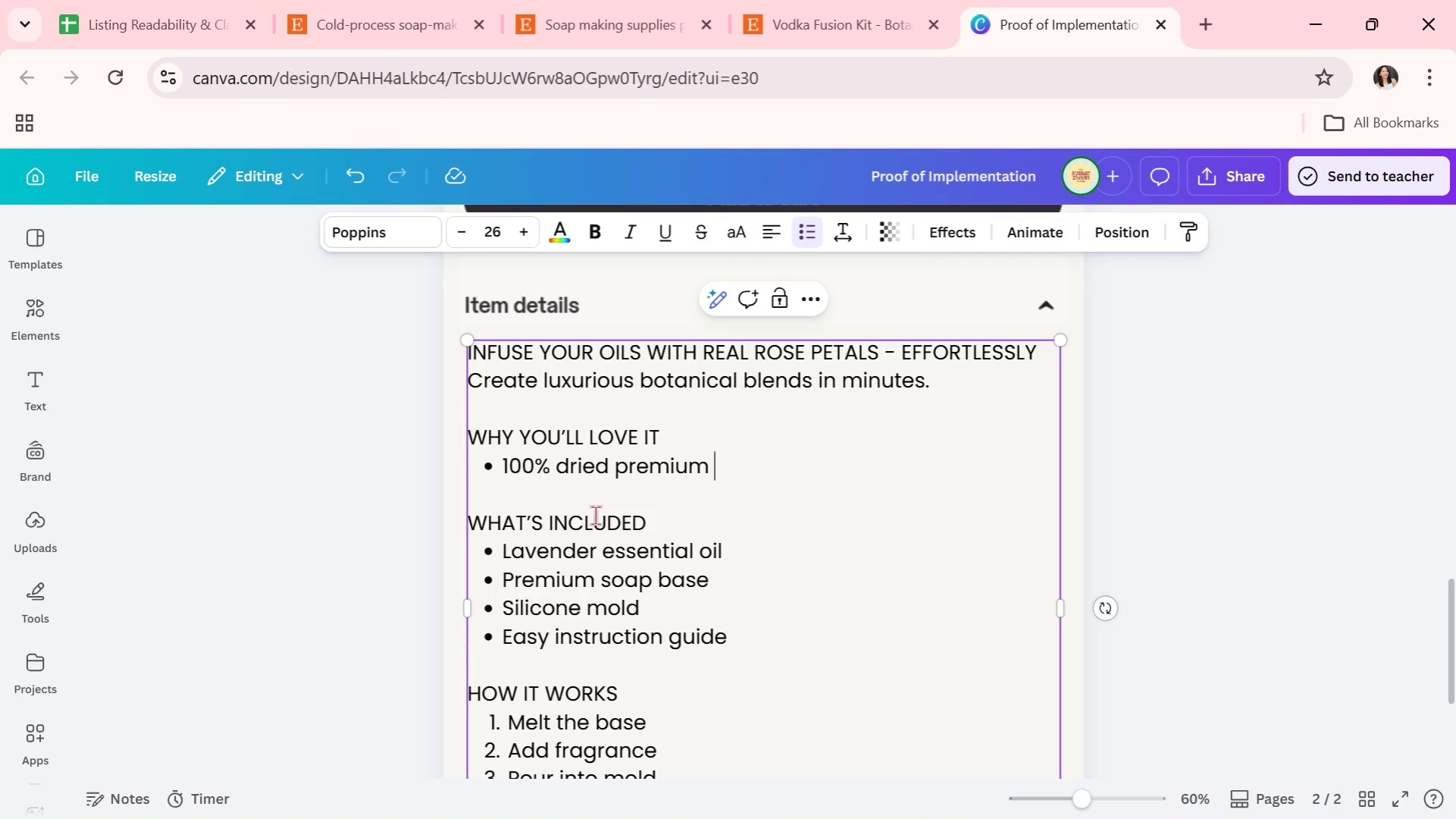 
type(rose petals)
 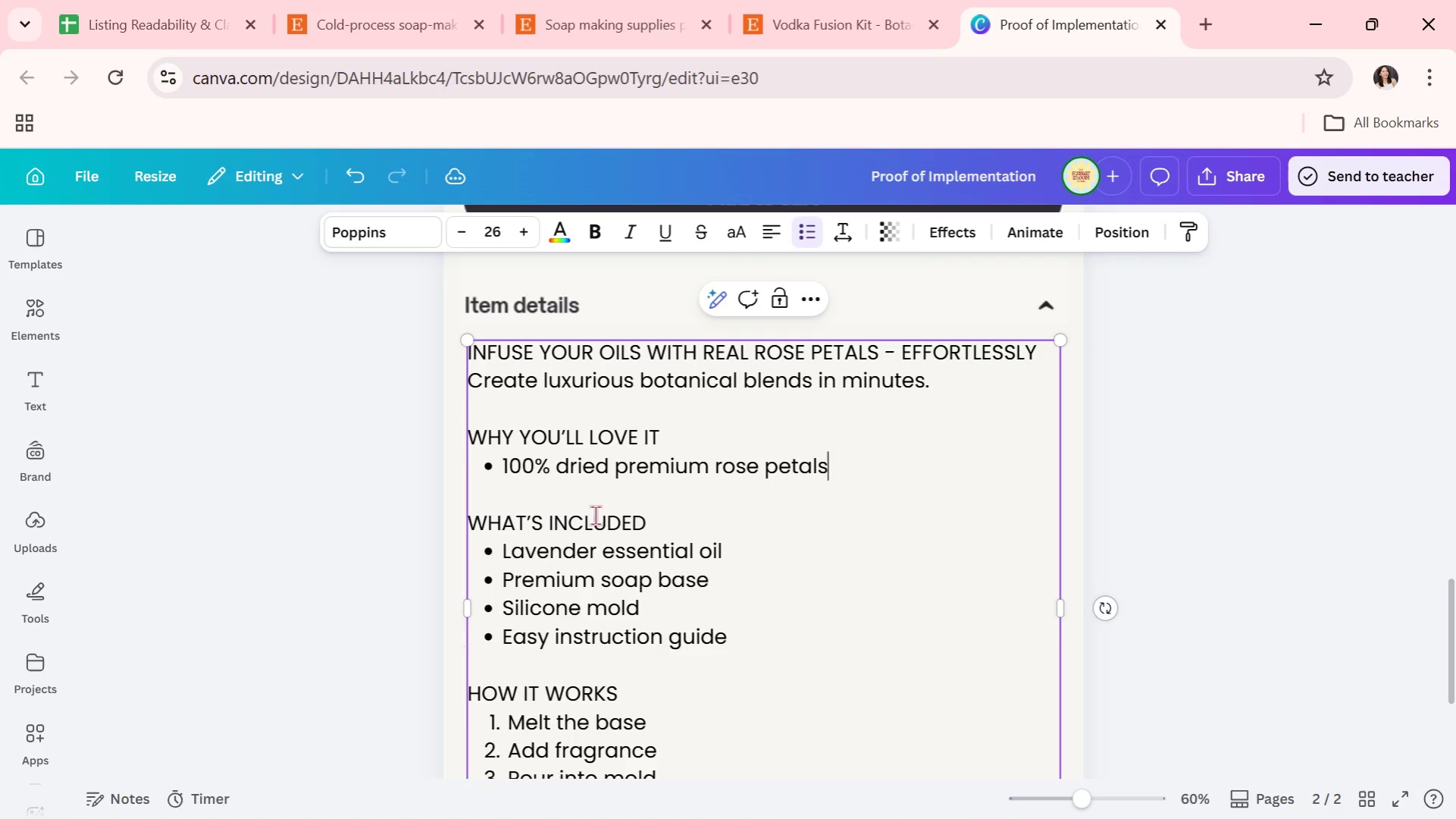 
key(Enter)
 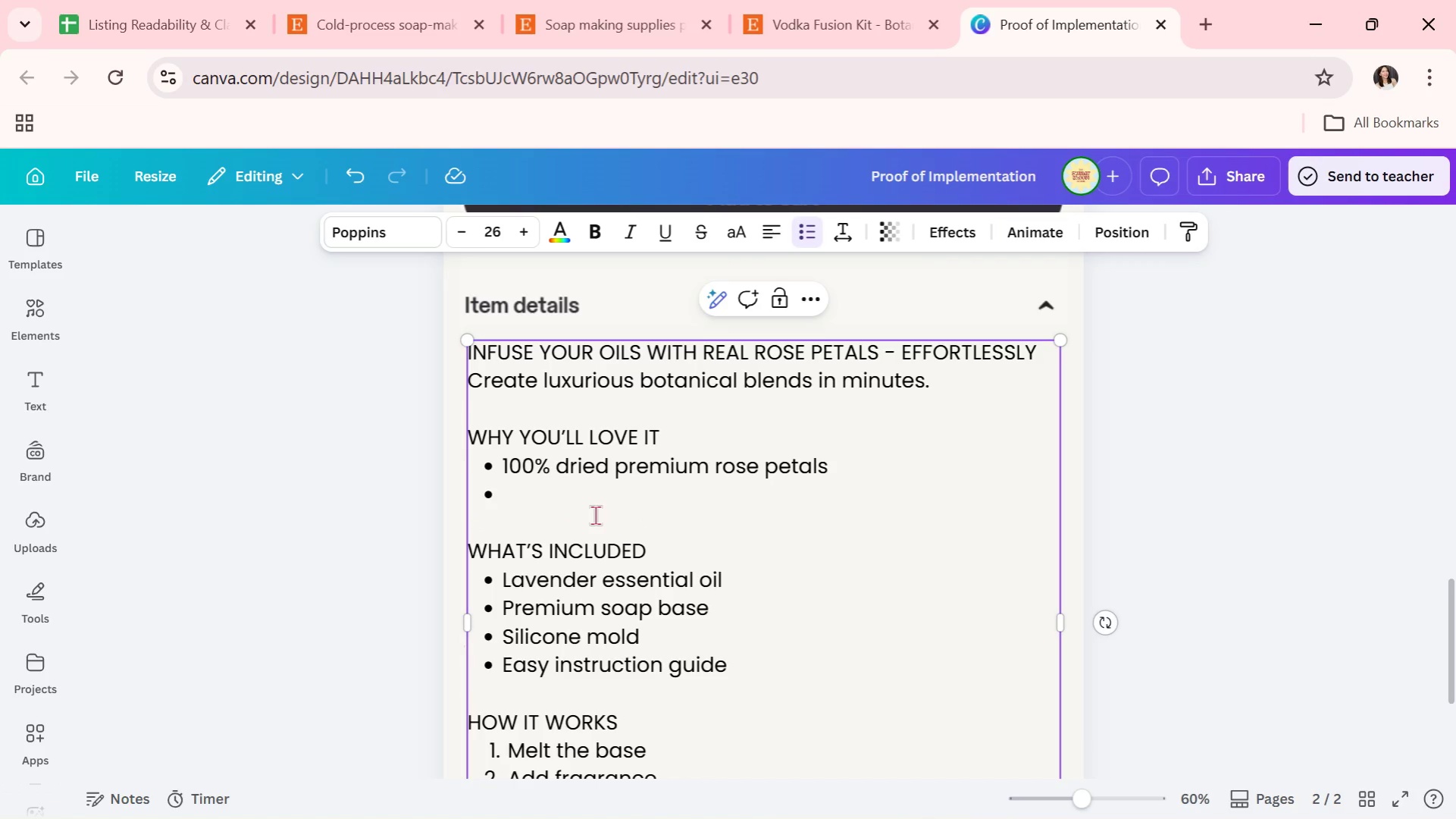 
wait(12.91)
 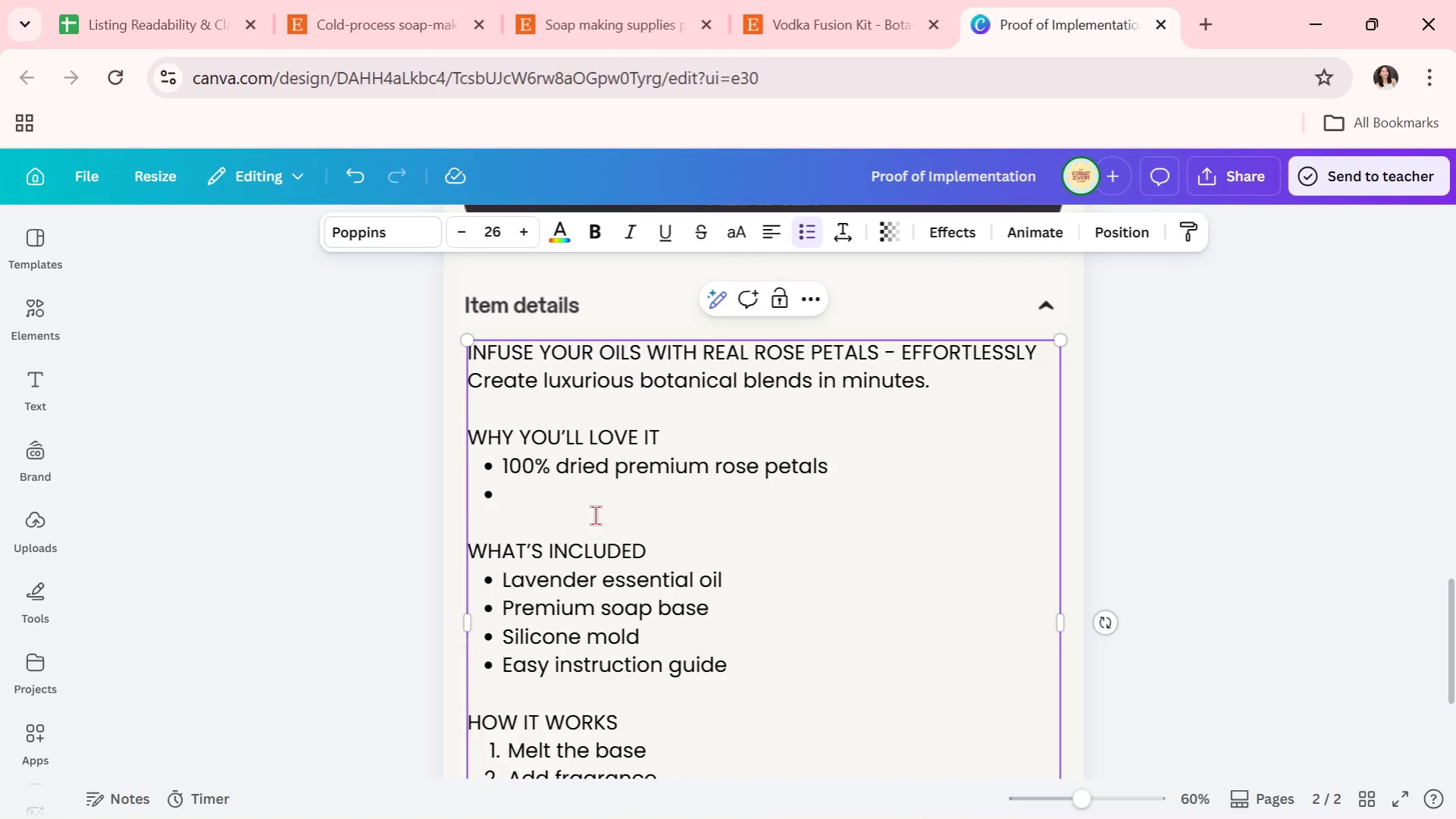 
type(Simple infusion )
 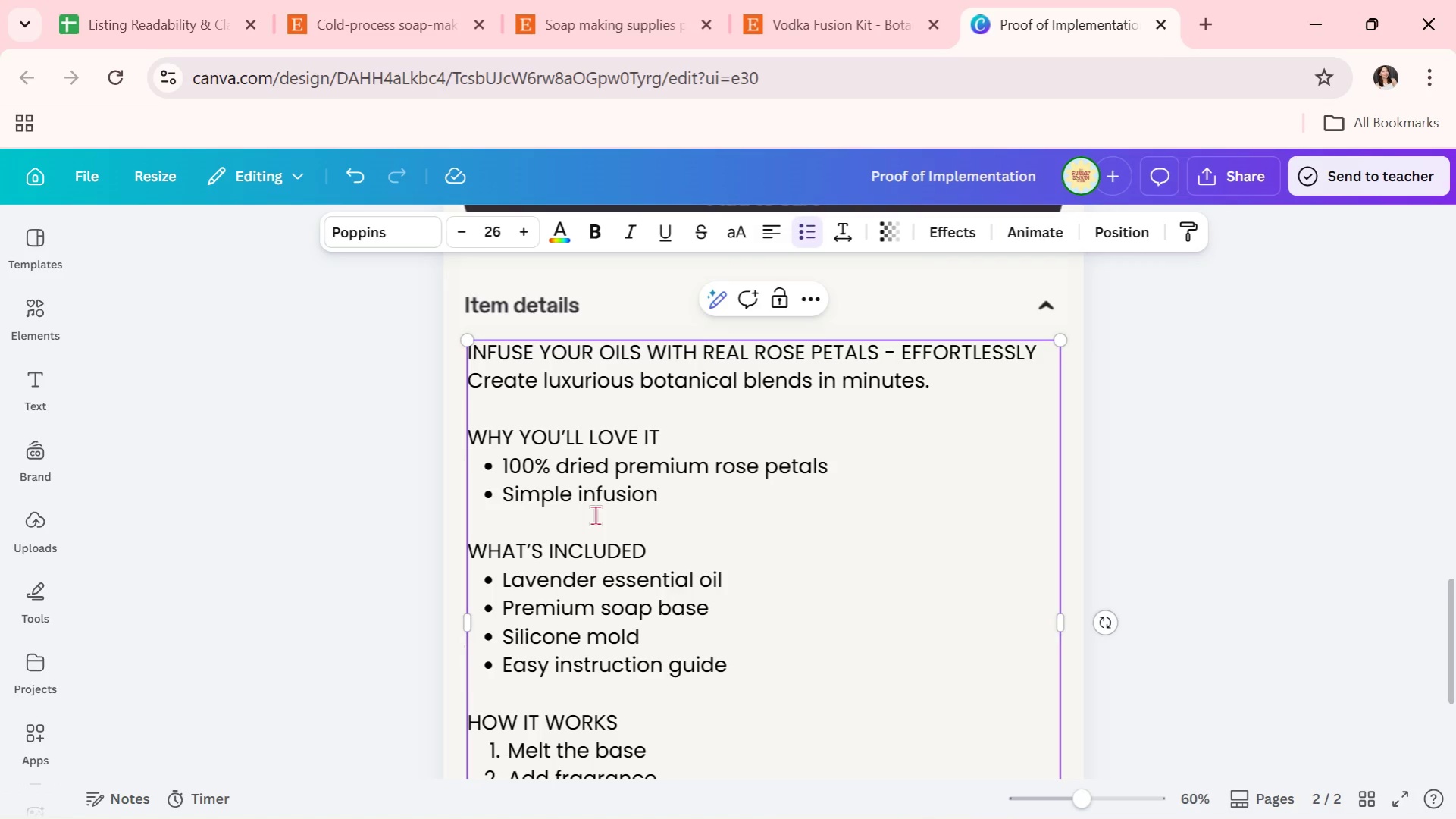 
wait(42.67)
 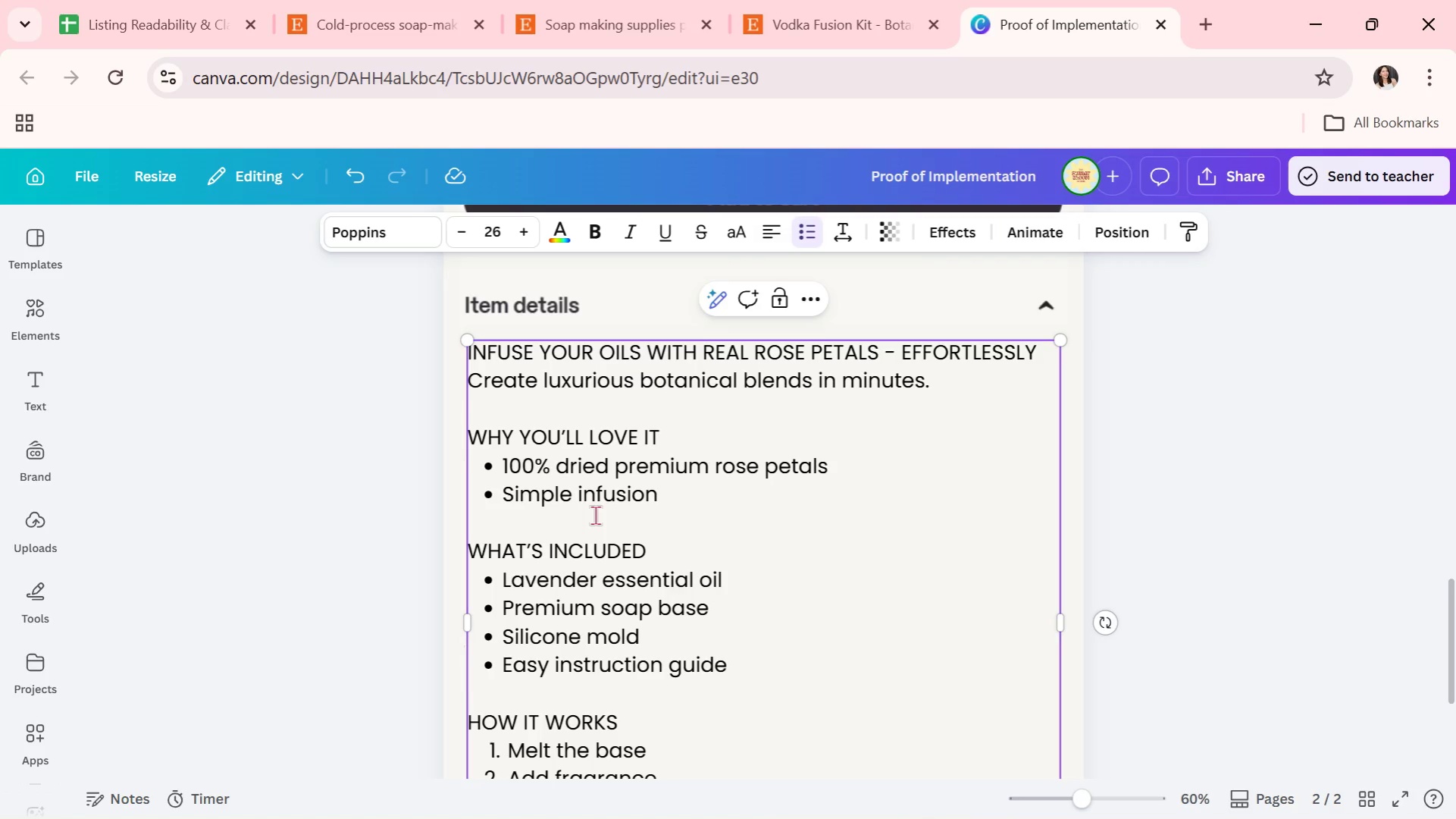 
type(process)
 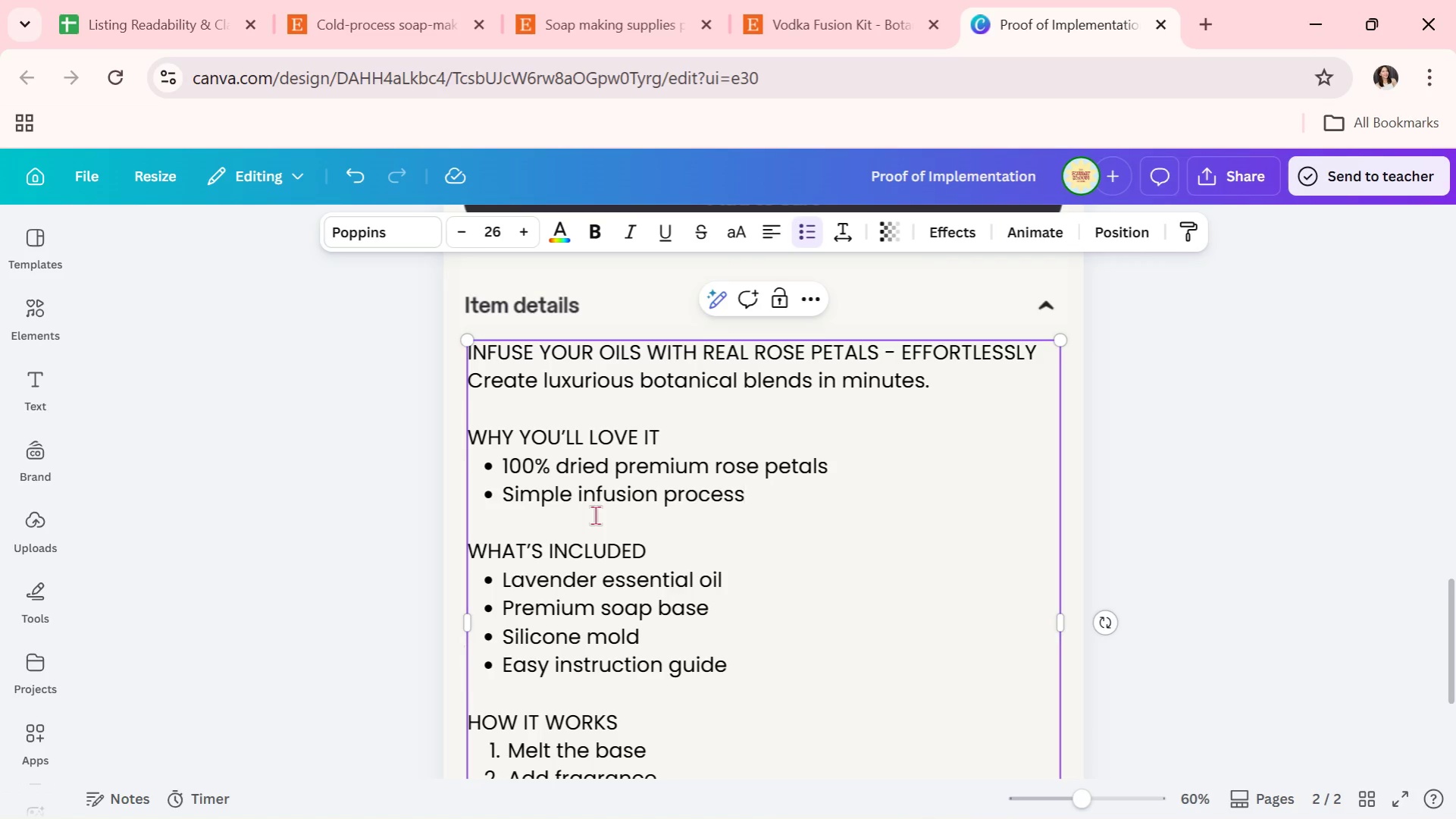 
wait(20.31)
 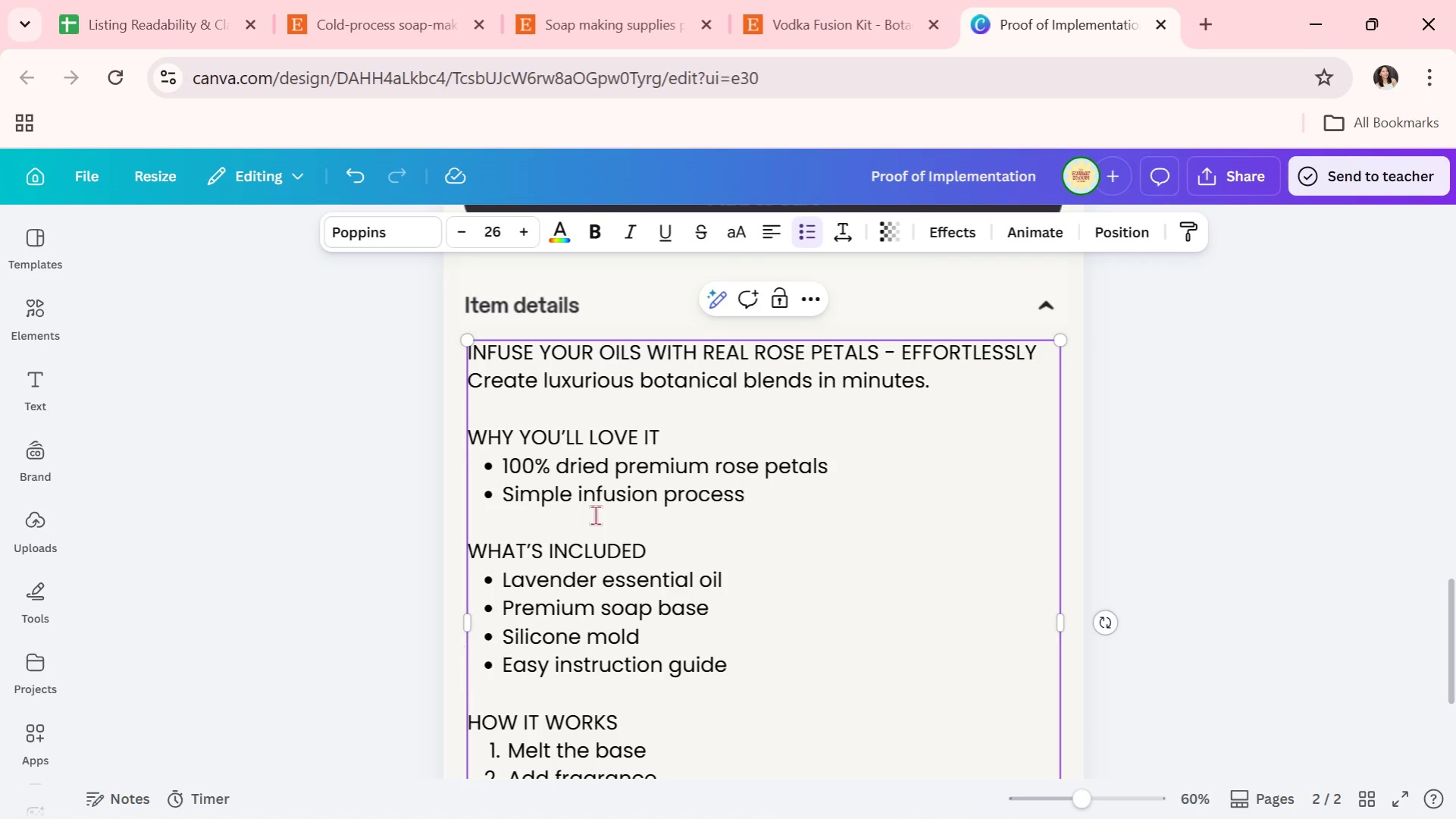 
key(Enter)
 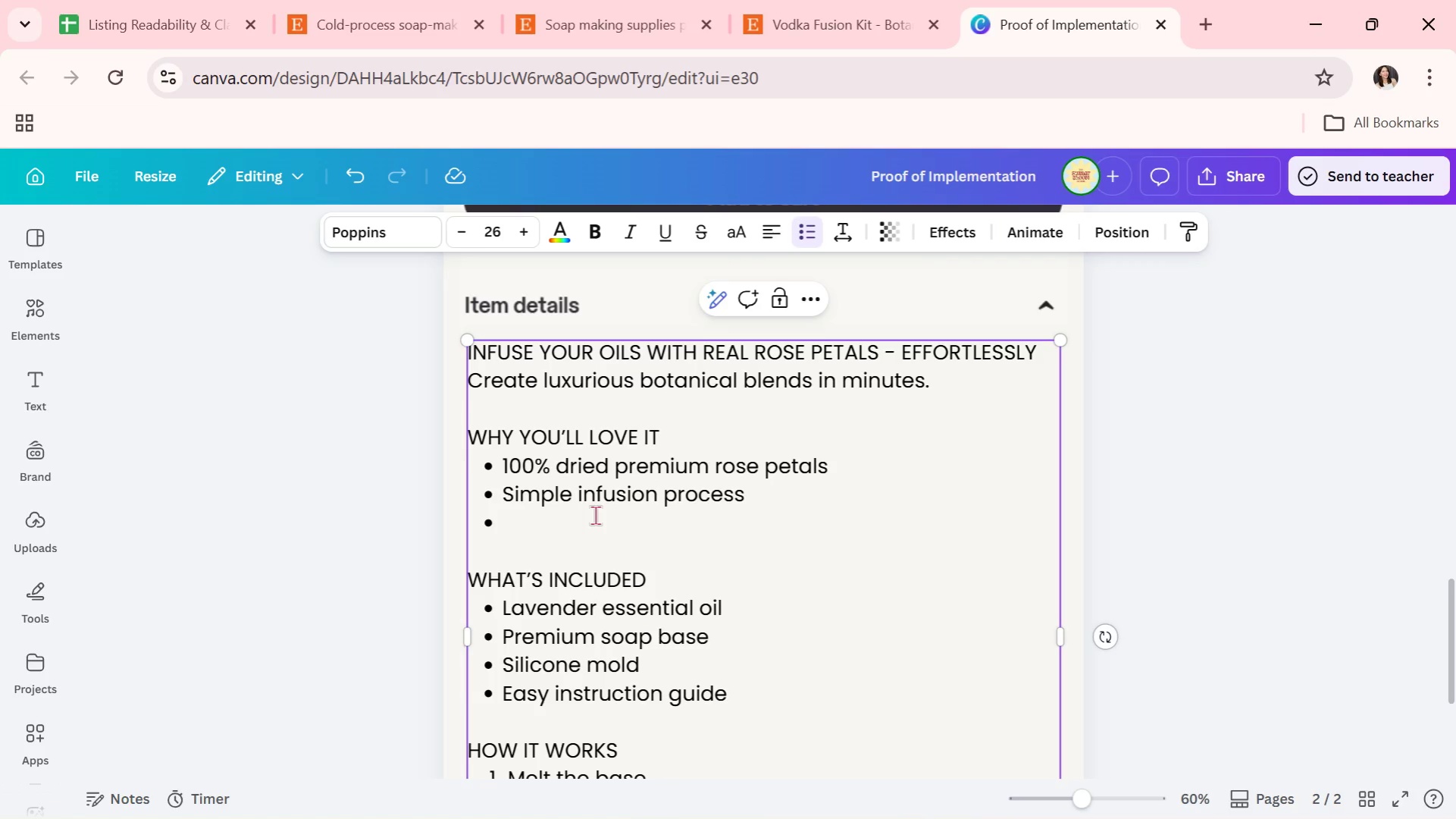 
type(Elegant glass jar )
 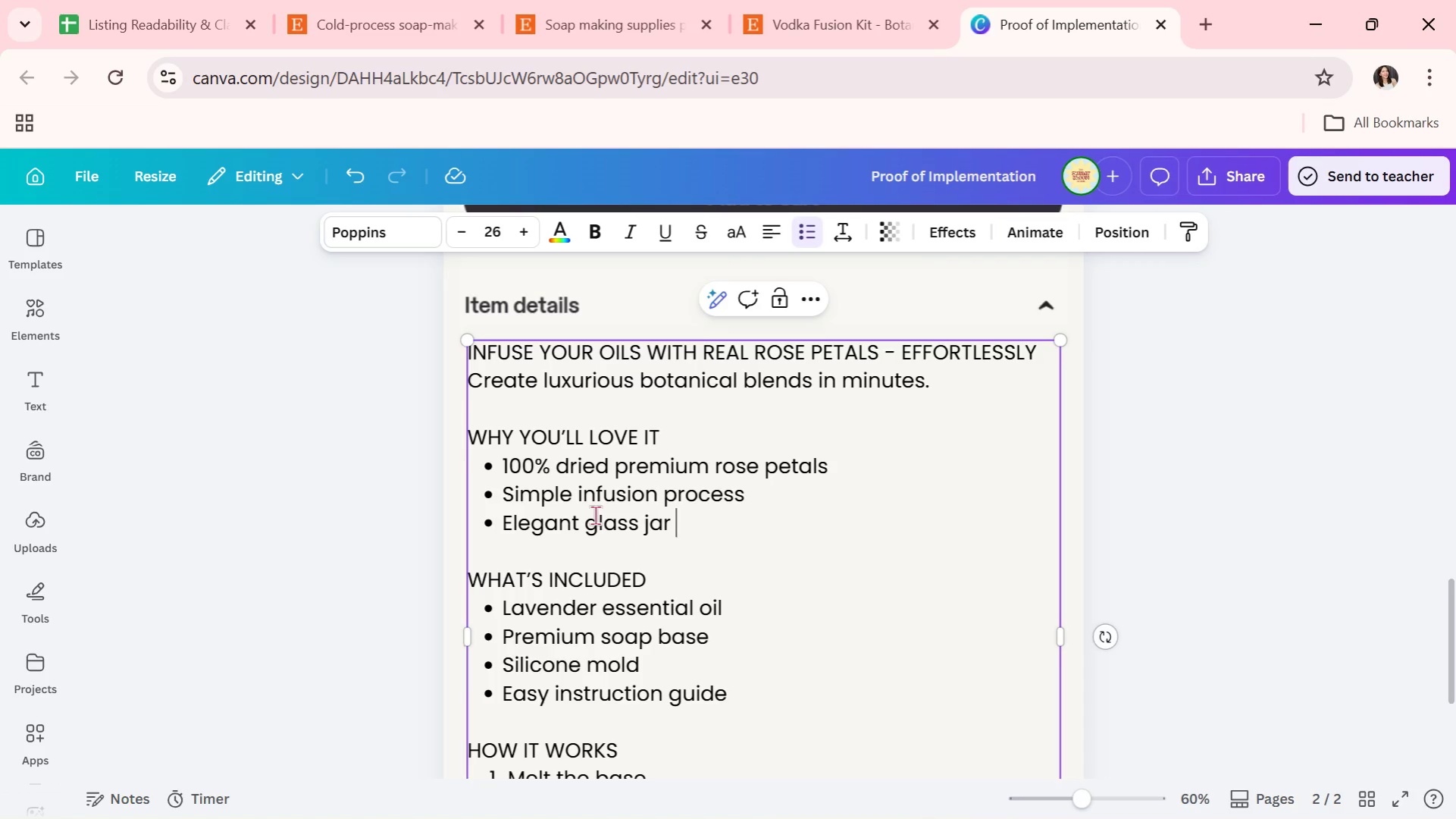 
wait(13.41)
 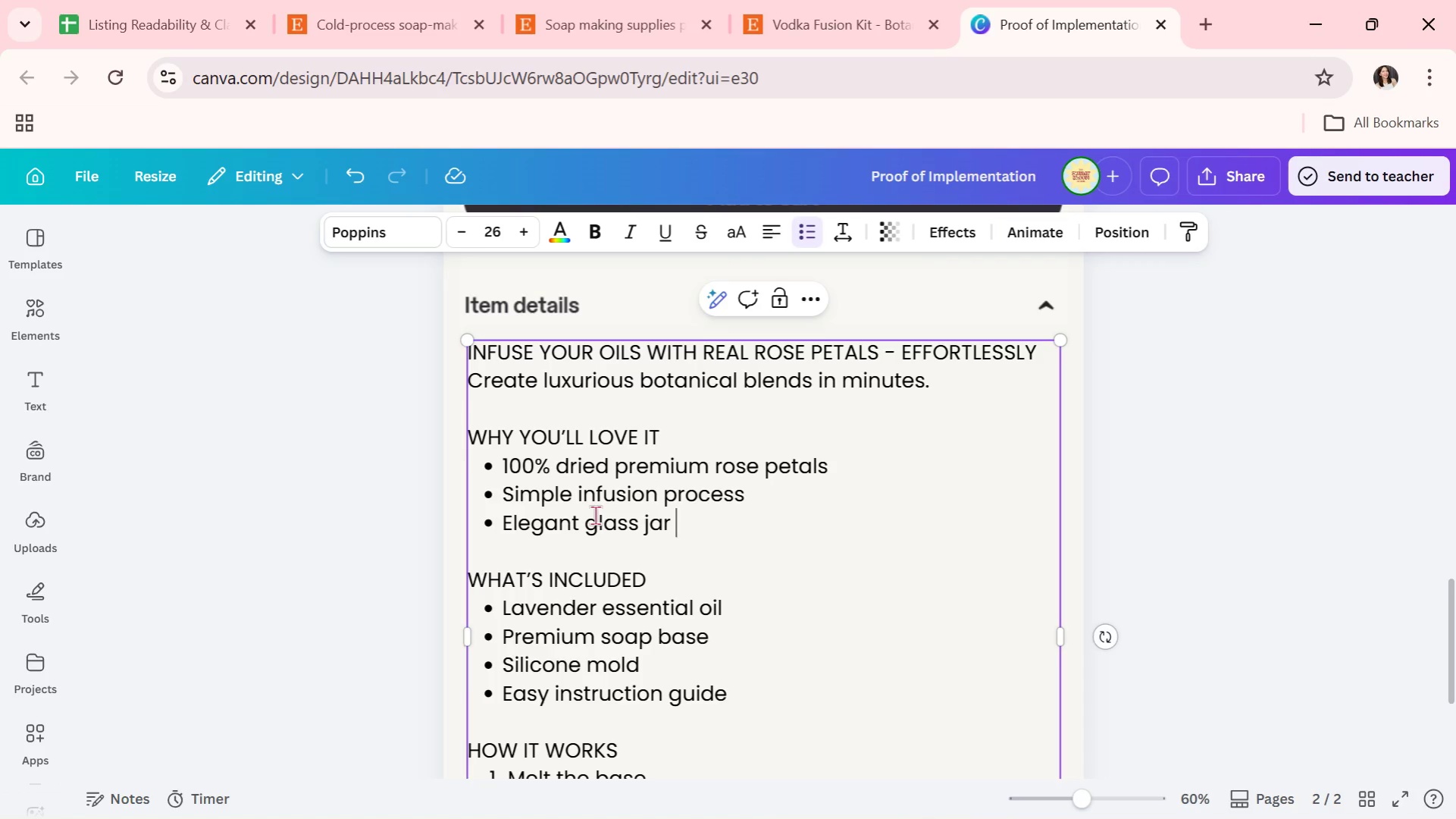 
type(included)
 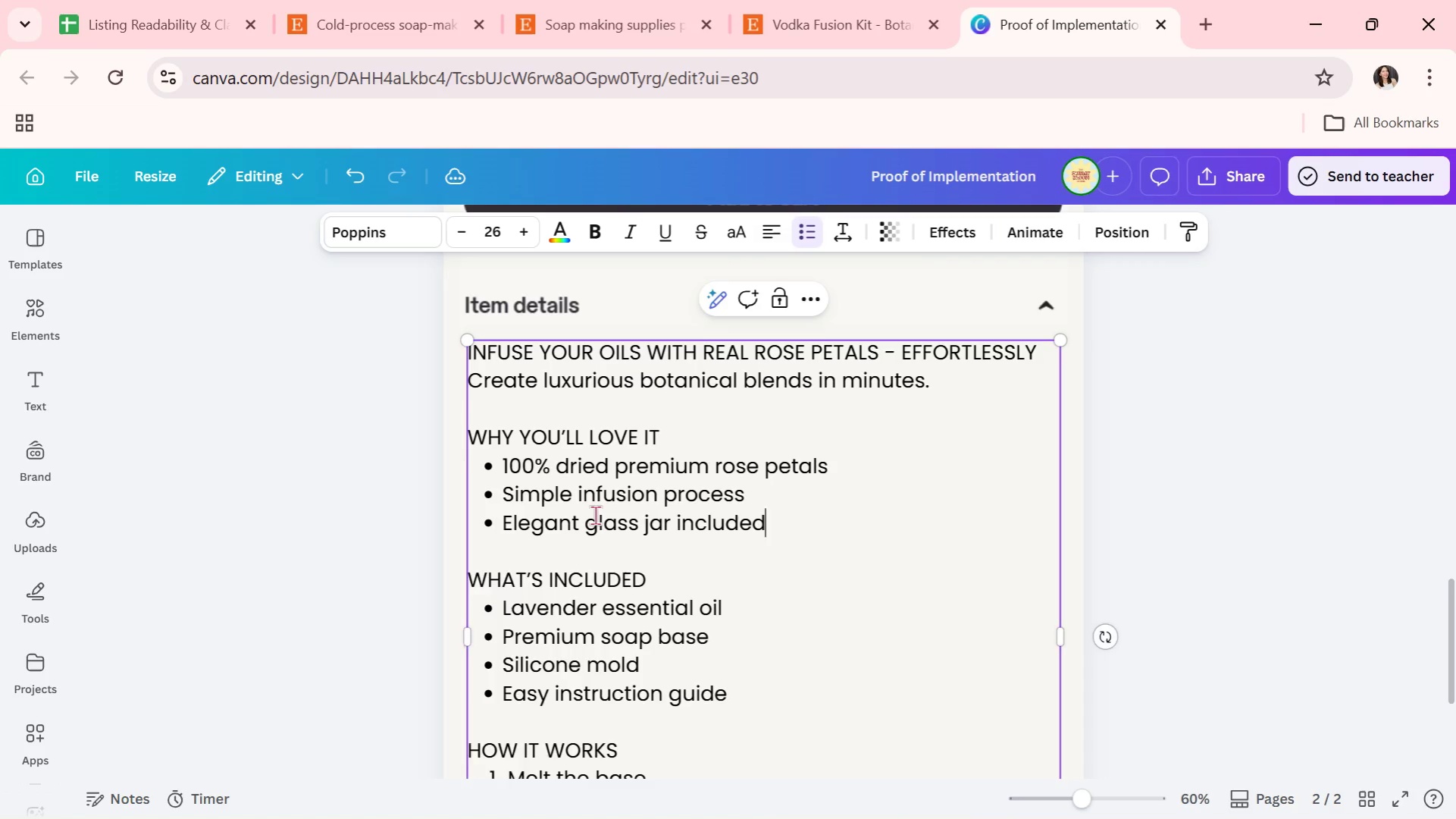 
key(Enter)
 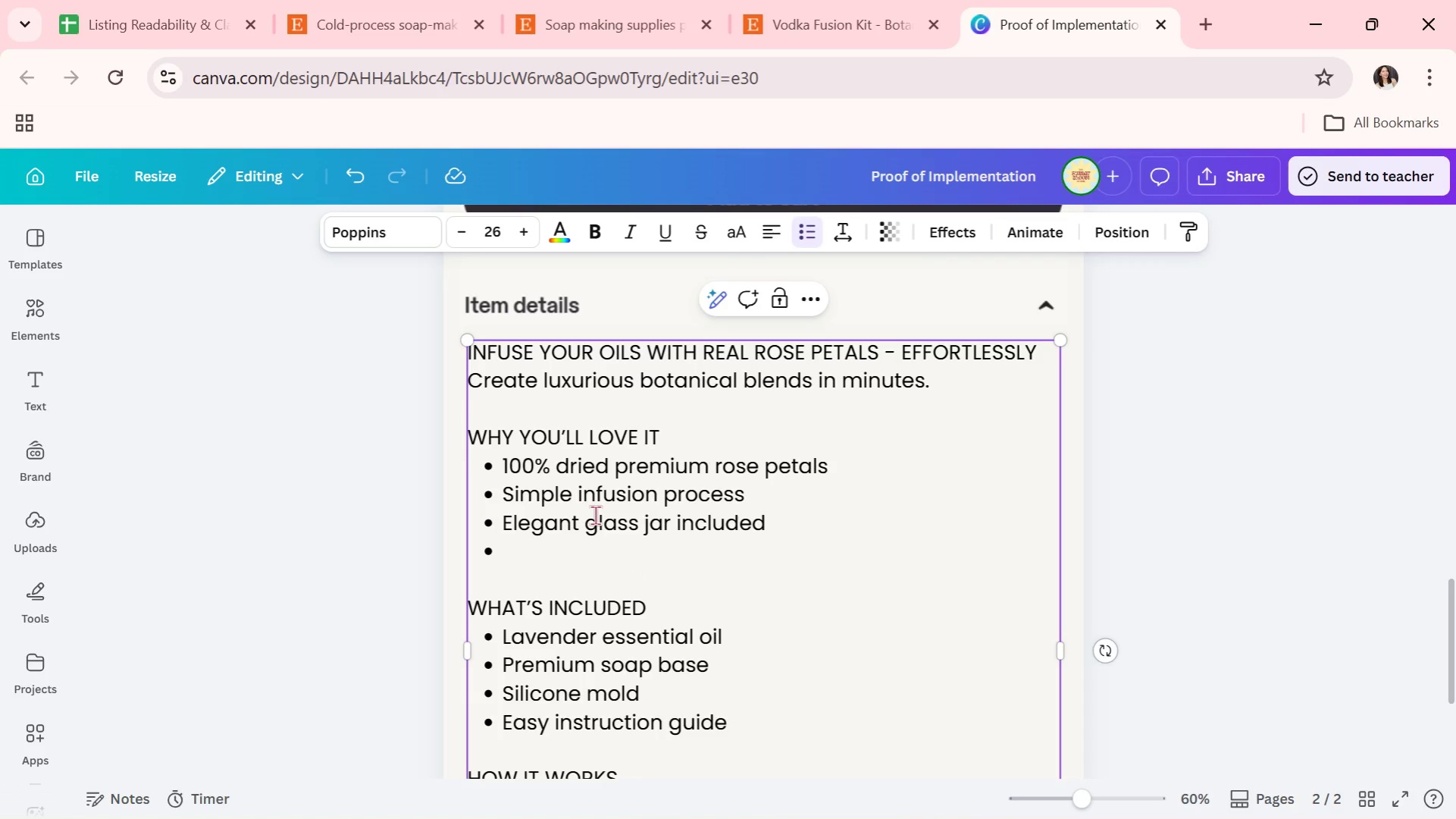 
wait(12.3)
 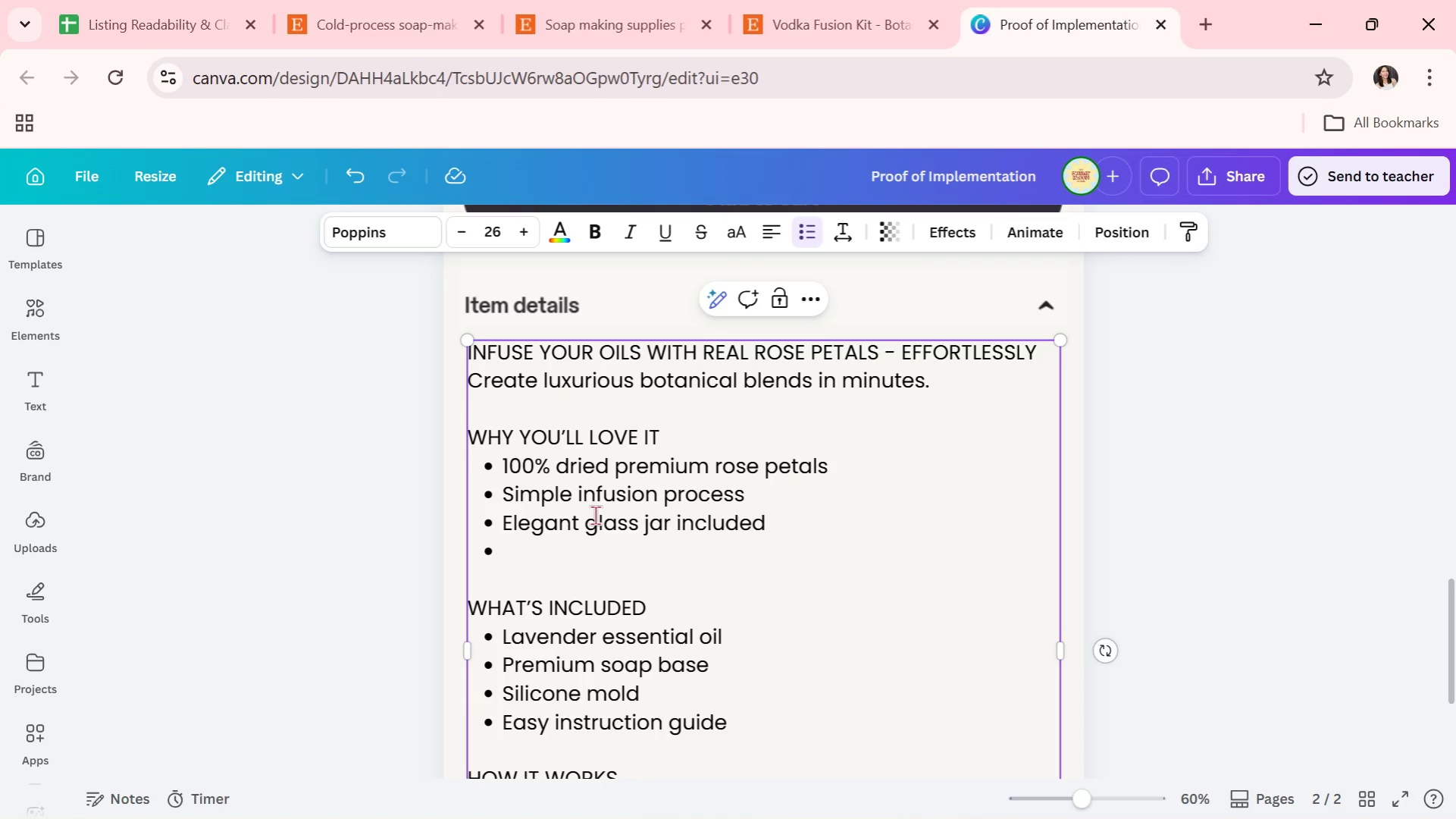 
type(Multi-)
 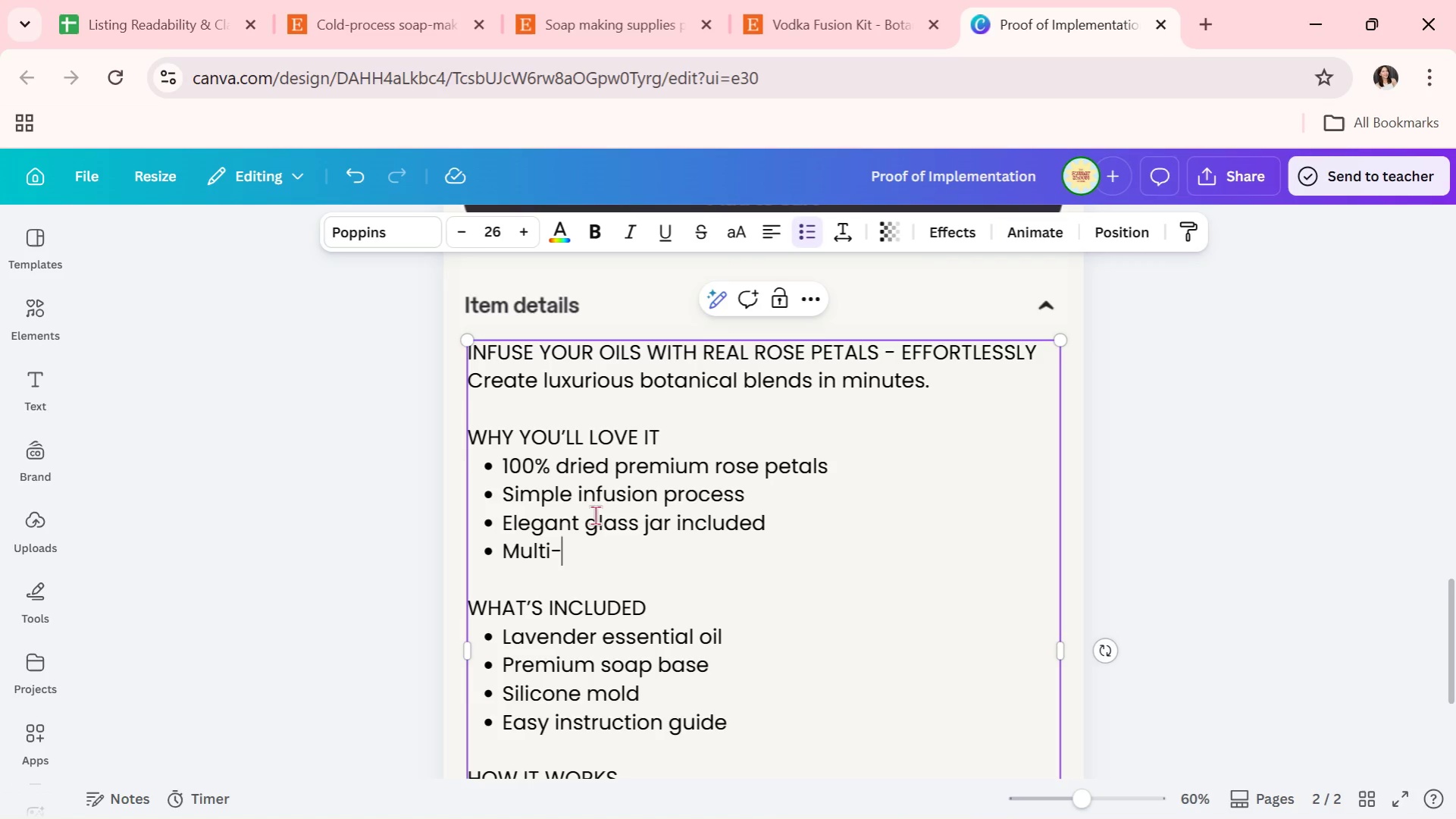 
wait(7.0)
 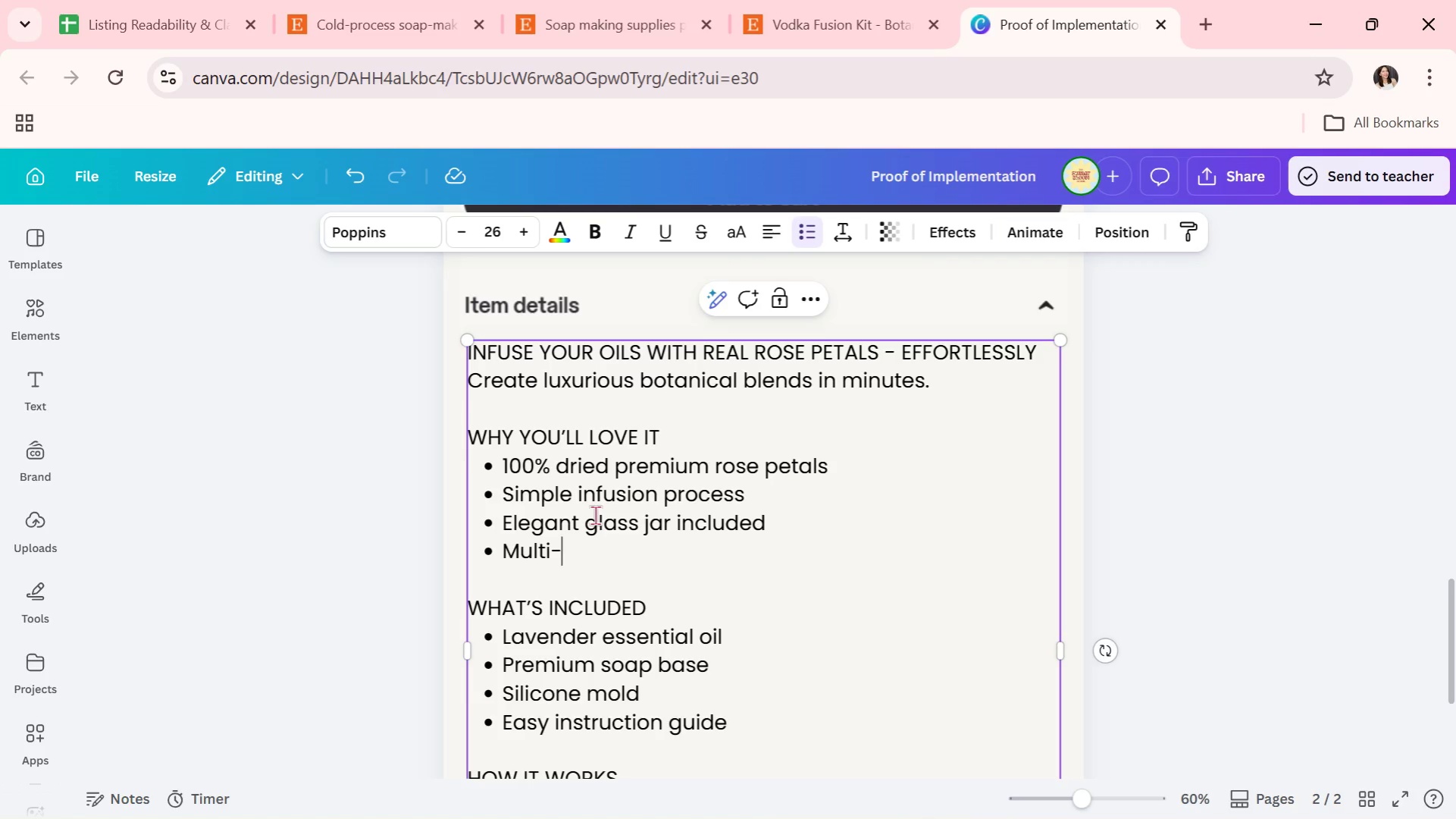 
type(use for skincare & )
 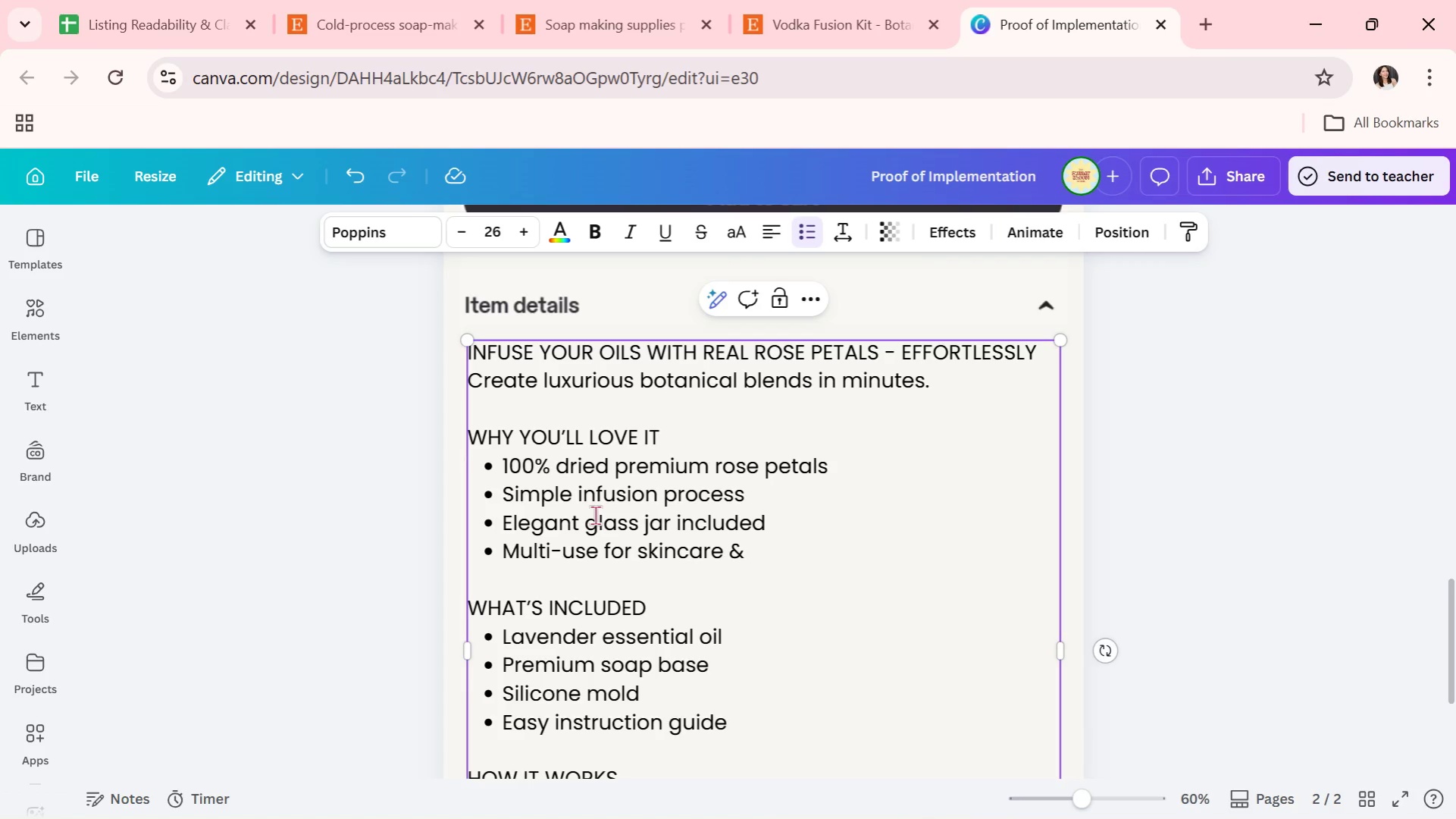 
wait(10.61)
 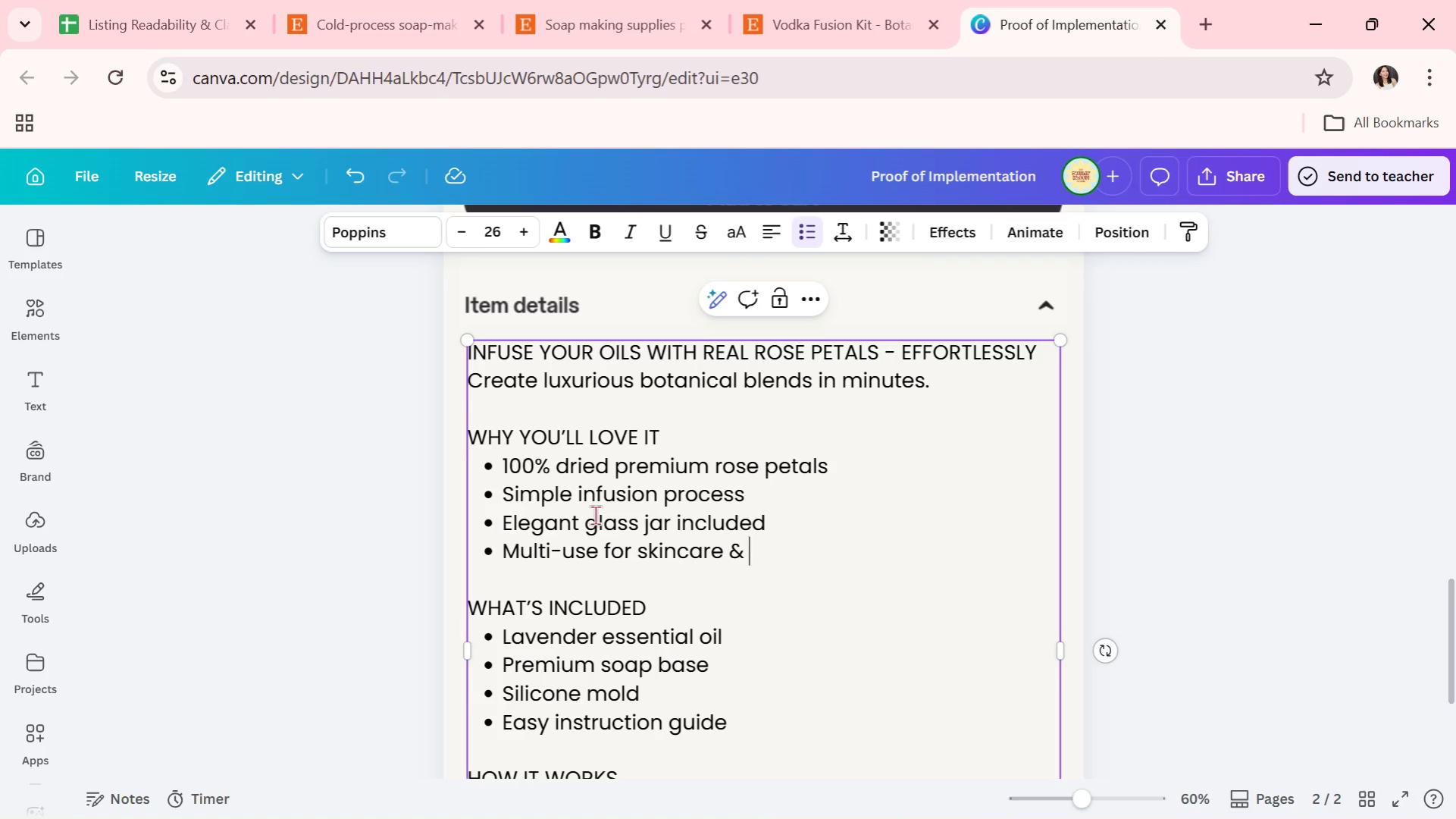 
type(crafts)
 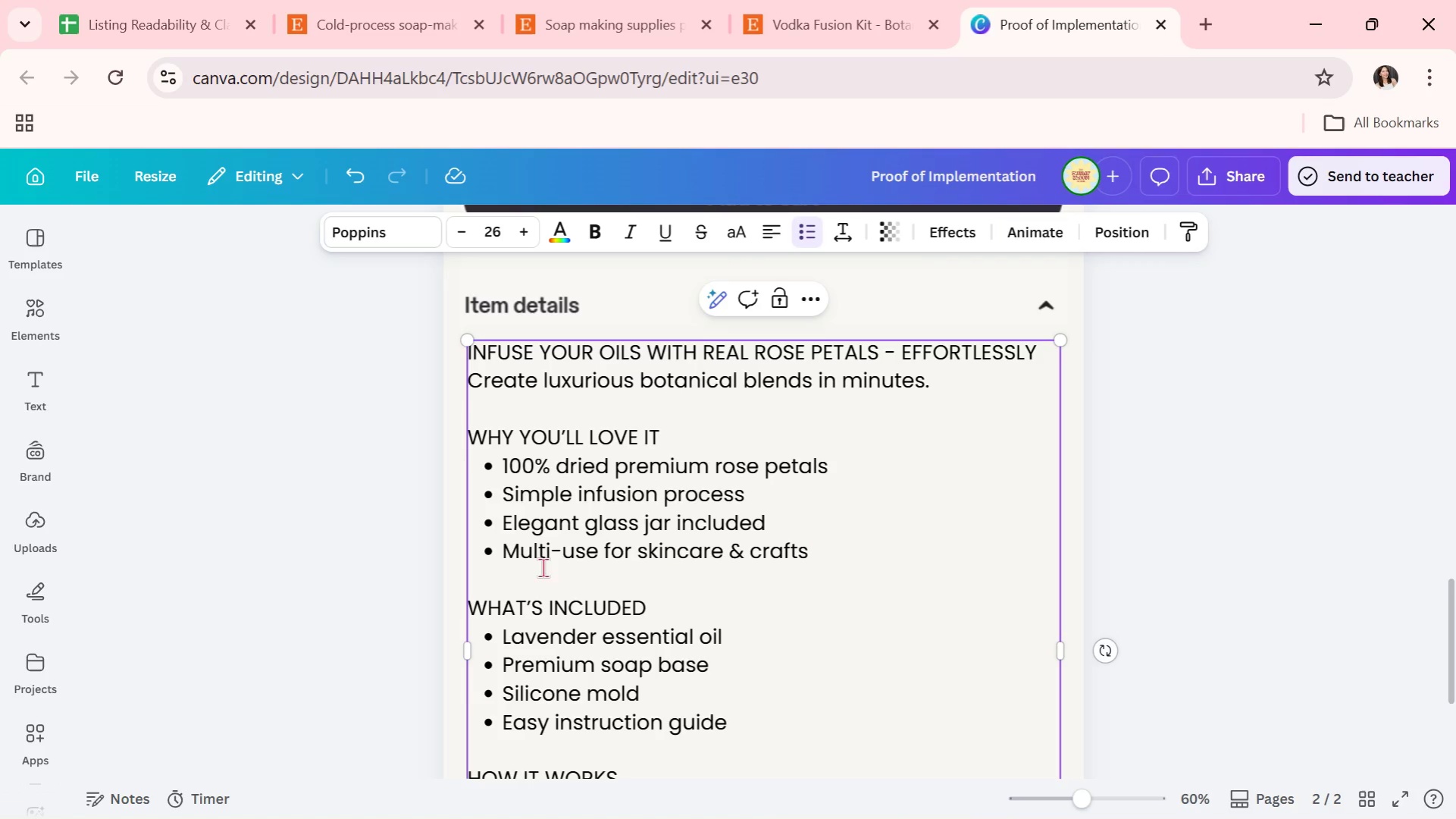 
left_click_drag(start_coordinate=[777, 607], to_coordinate=[516, 523])
 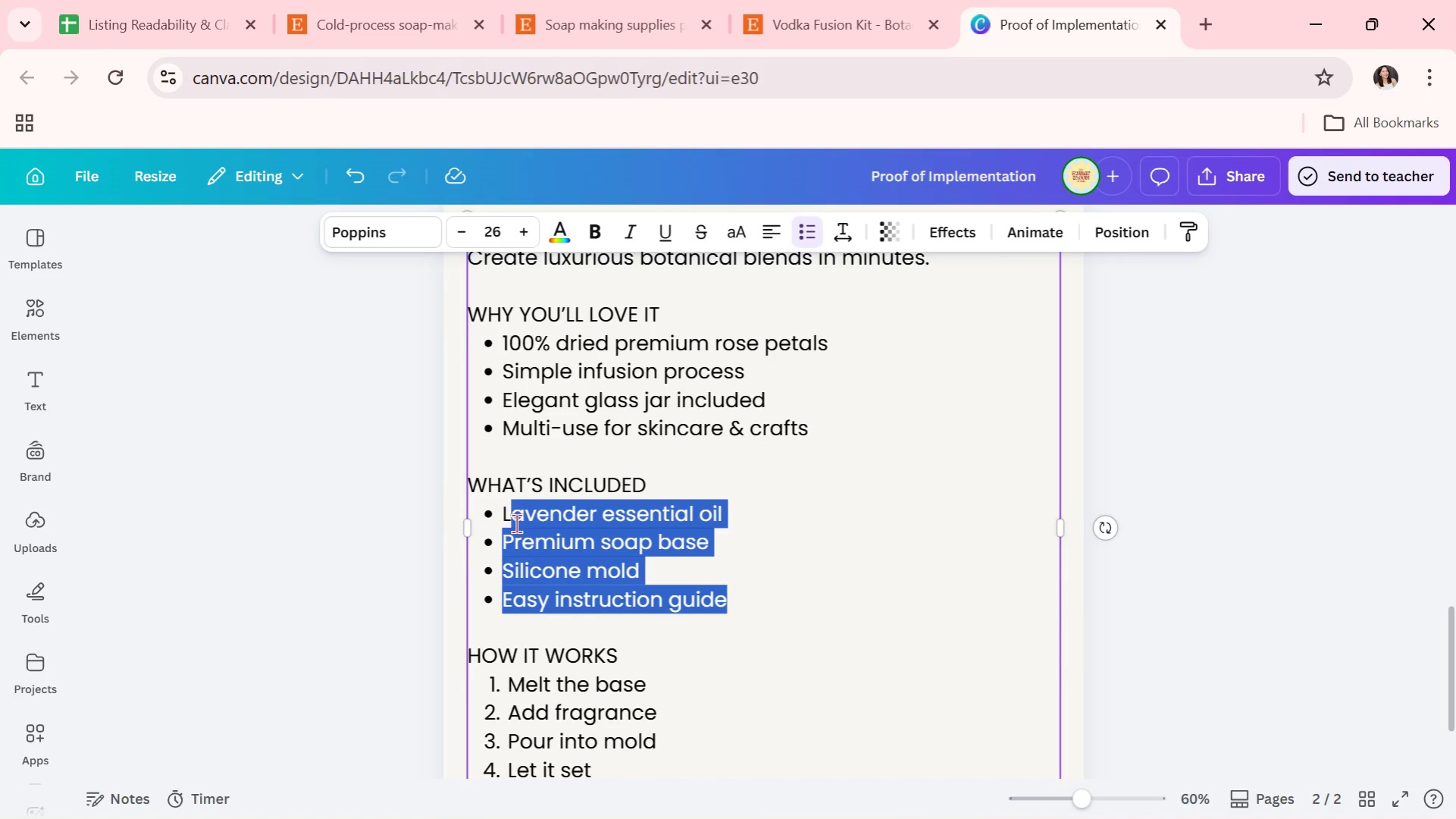 
scroll: coordinate [710, 557], scroll_direction: down, amount: 1.0
 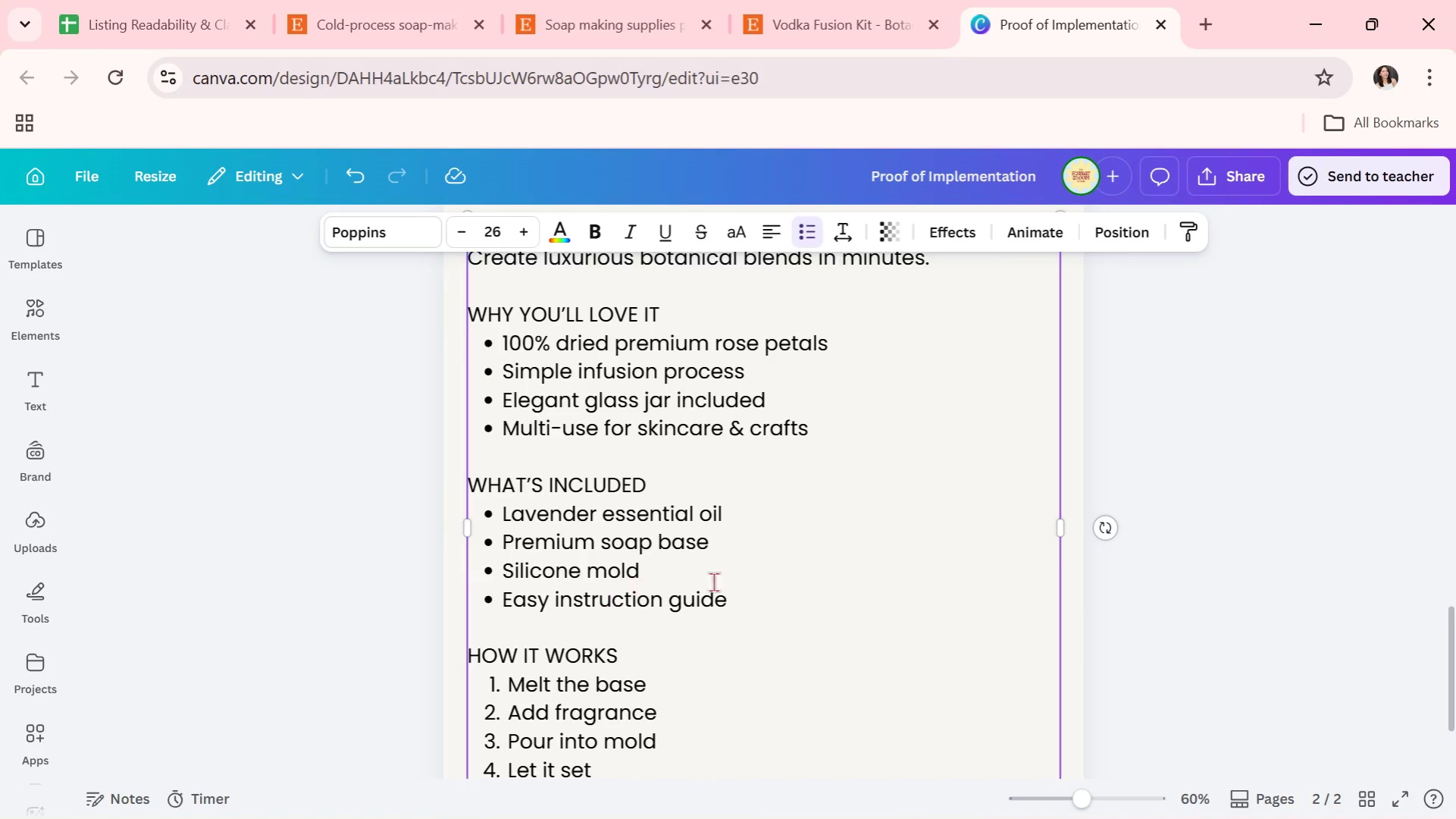 
key(Backspace)
 